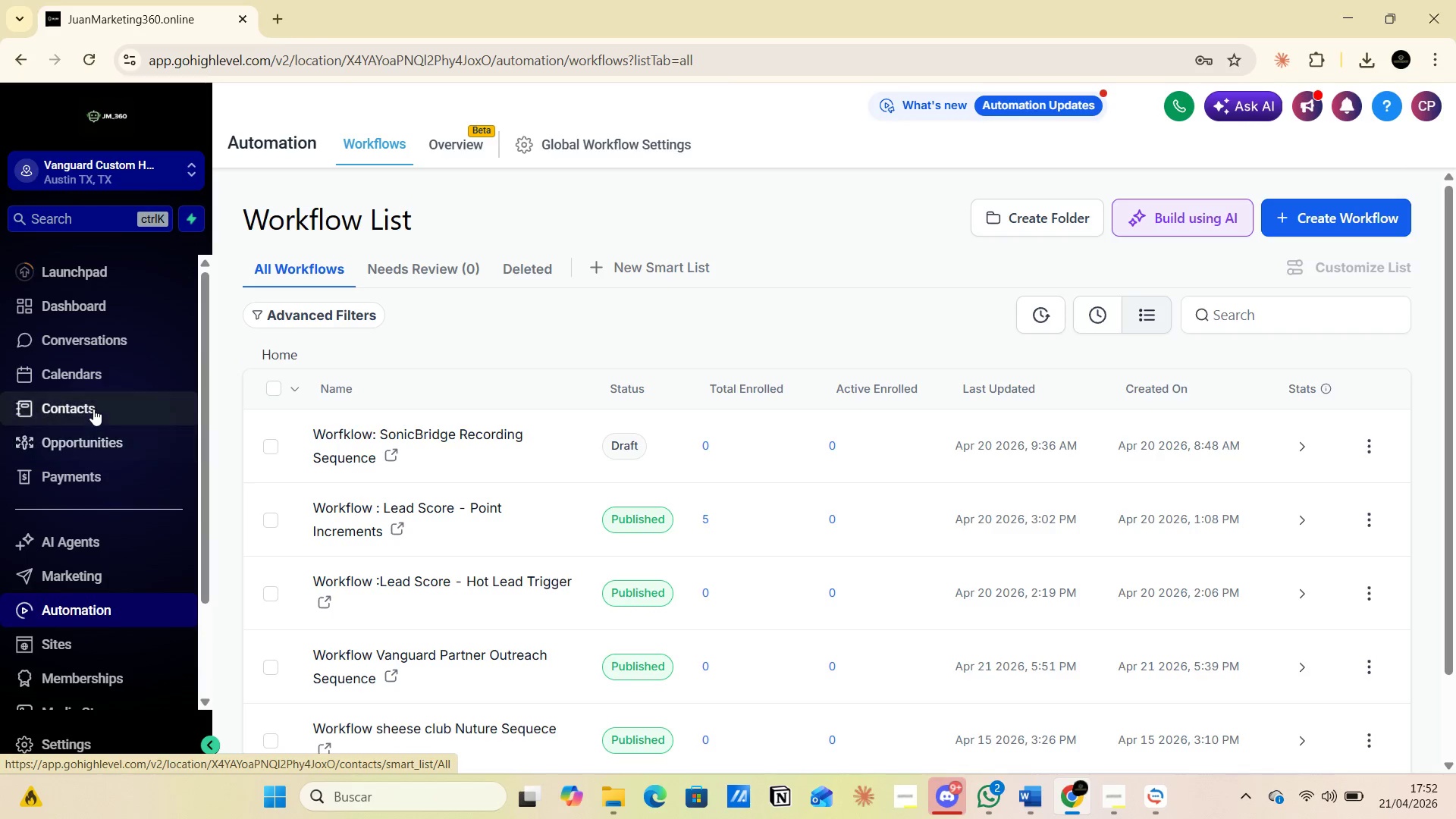 
scroll: coordinate [99, 490], scroll_direction: down, amount: 4.0
 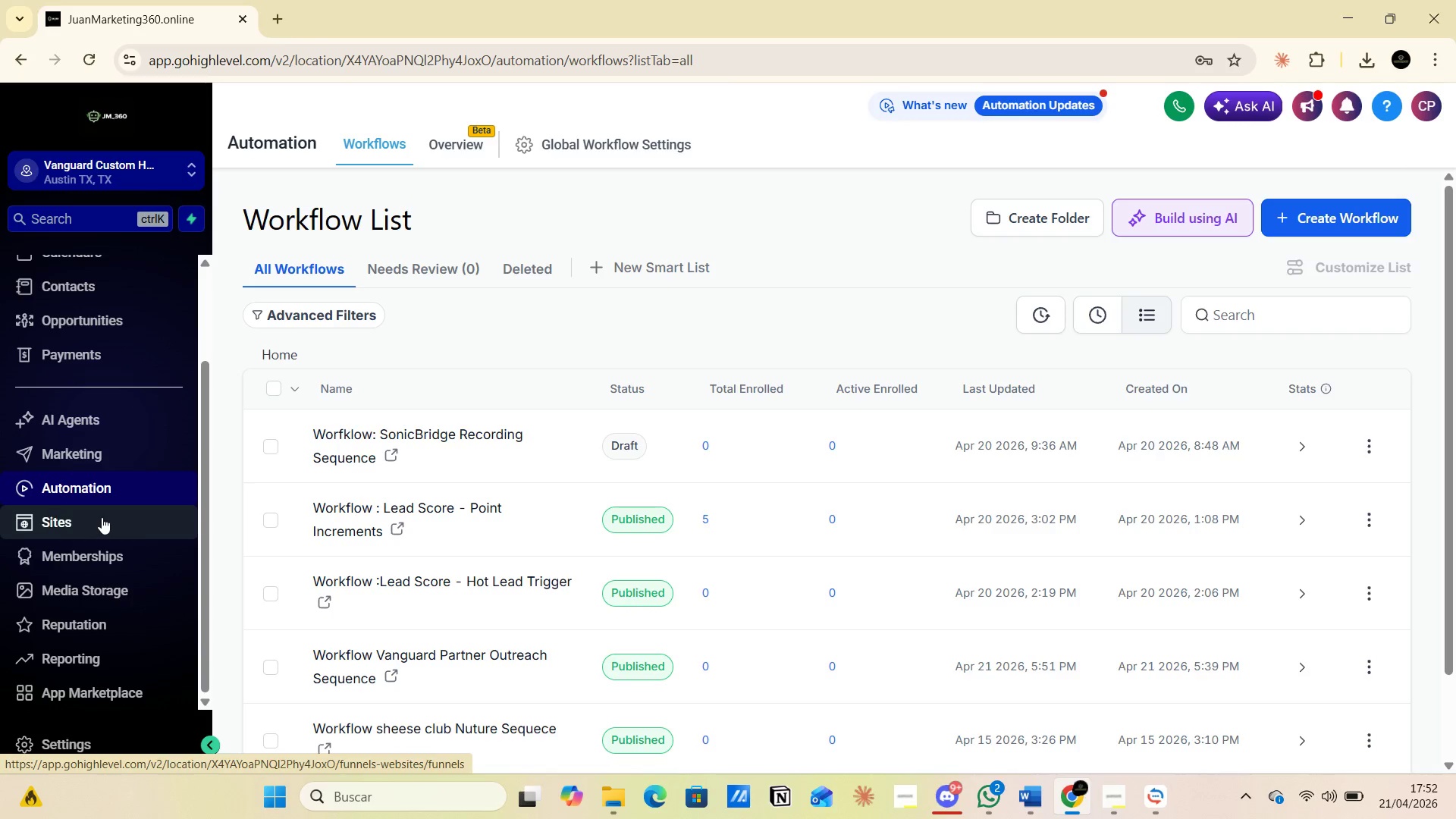 
left_click([102, 511])
 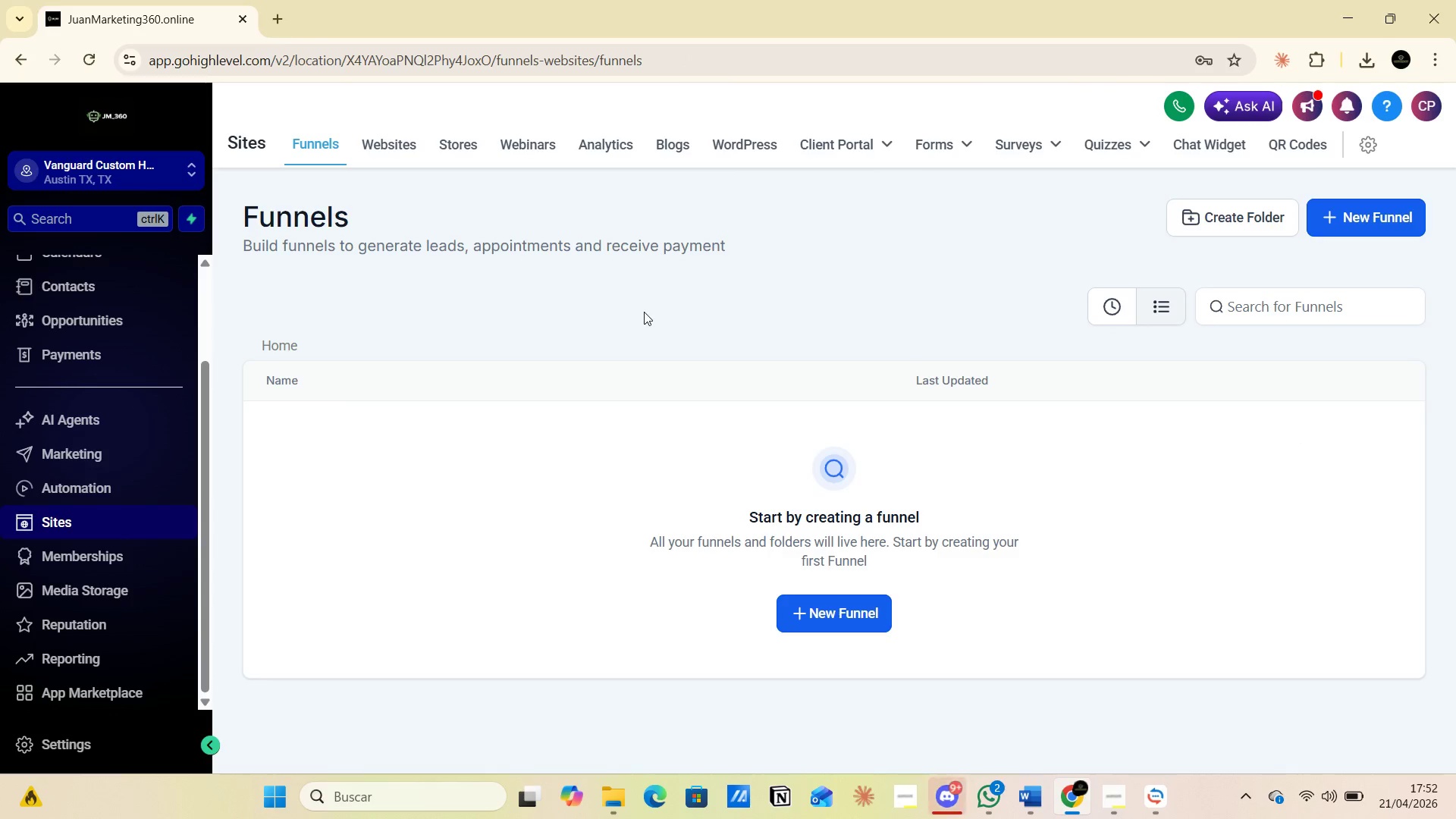 
key(Alt+AltLeft)
 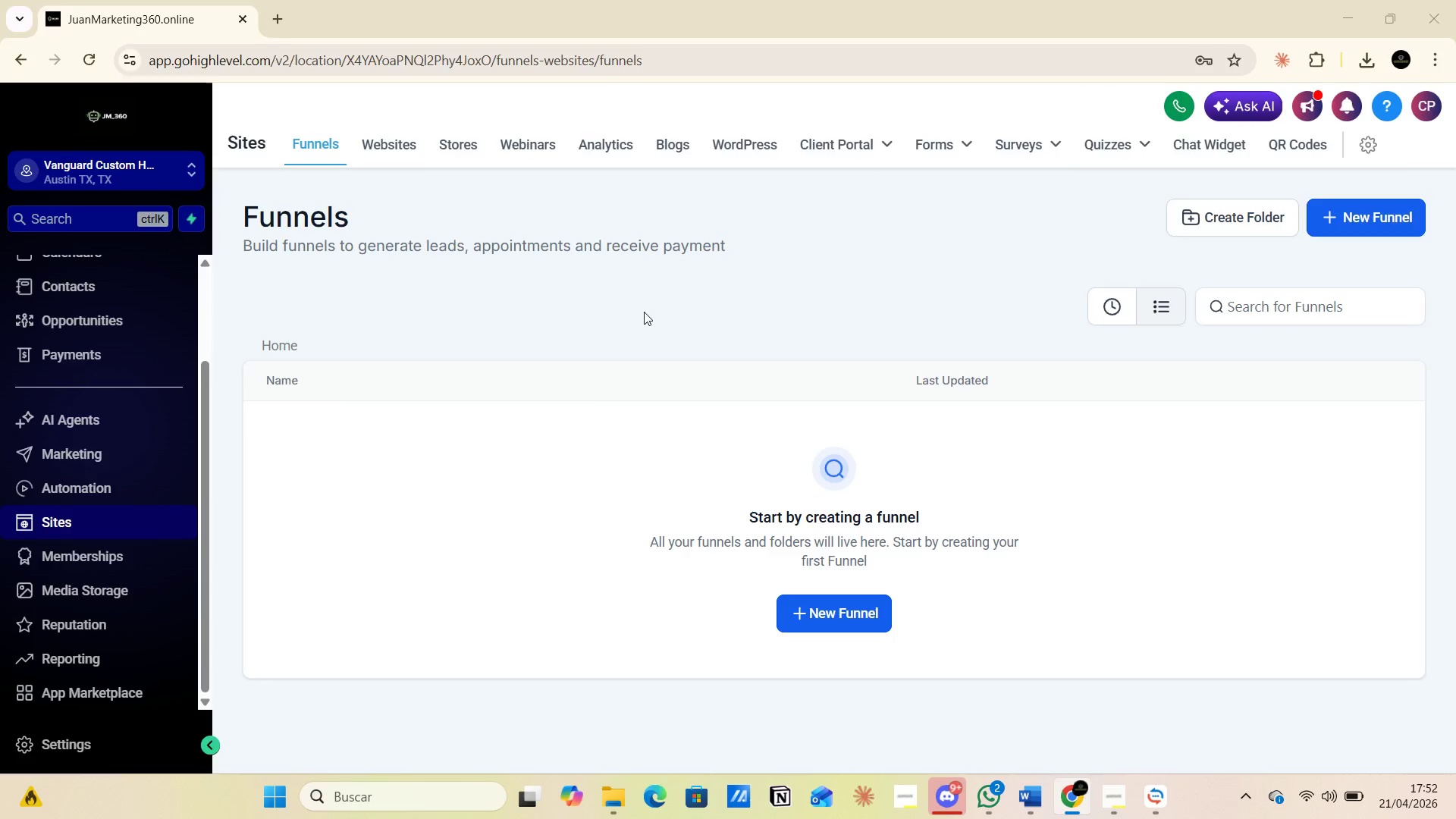 
key(Alt+Tab)
 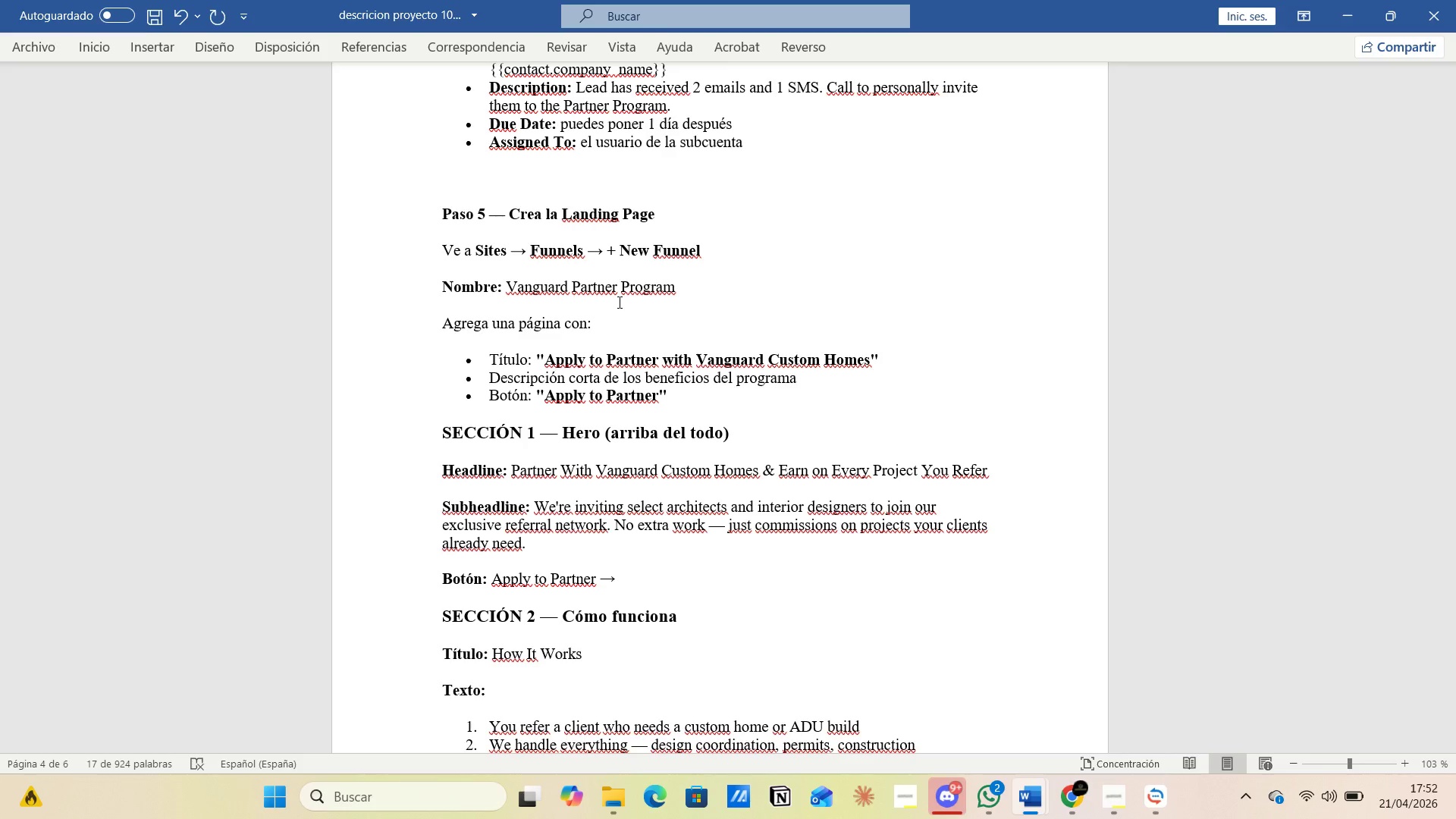 
wait(13.62)
 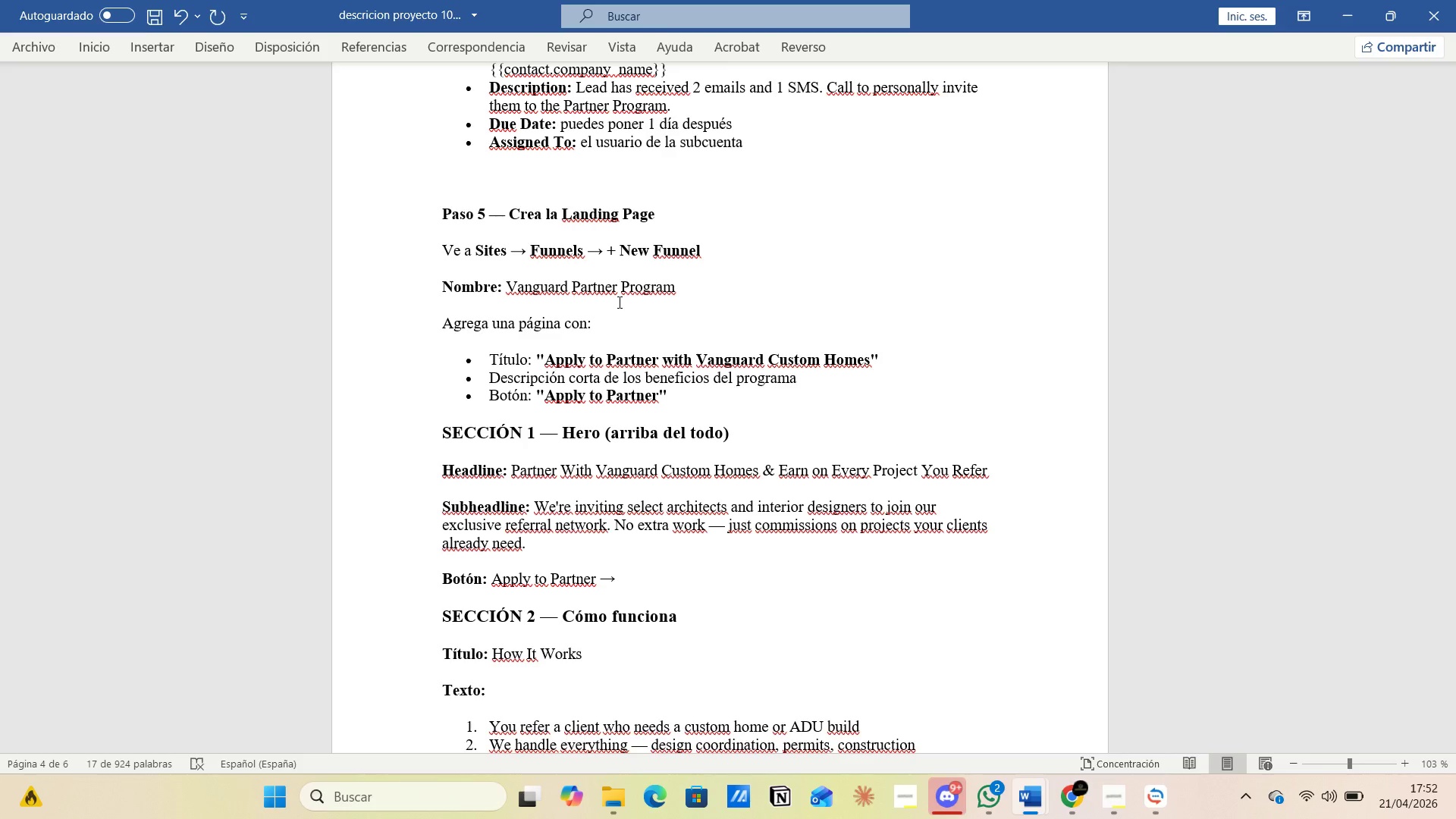 
left_click_drag(start_coordinate=[510, 287], to_coordinate=[685, 283])
 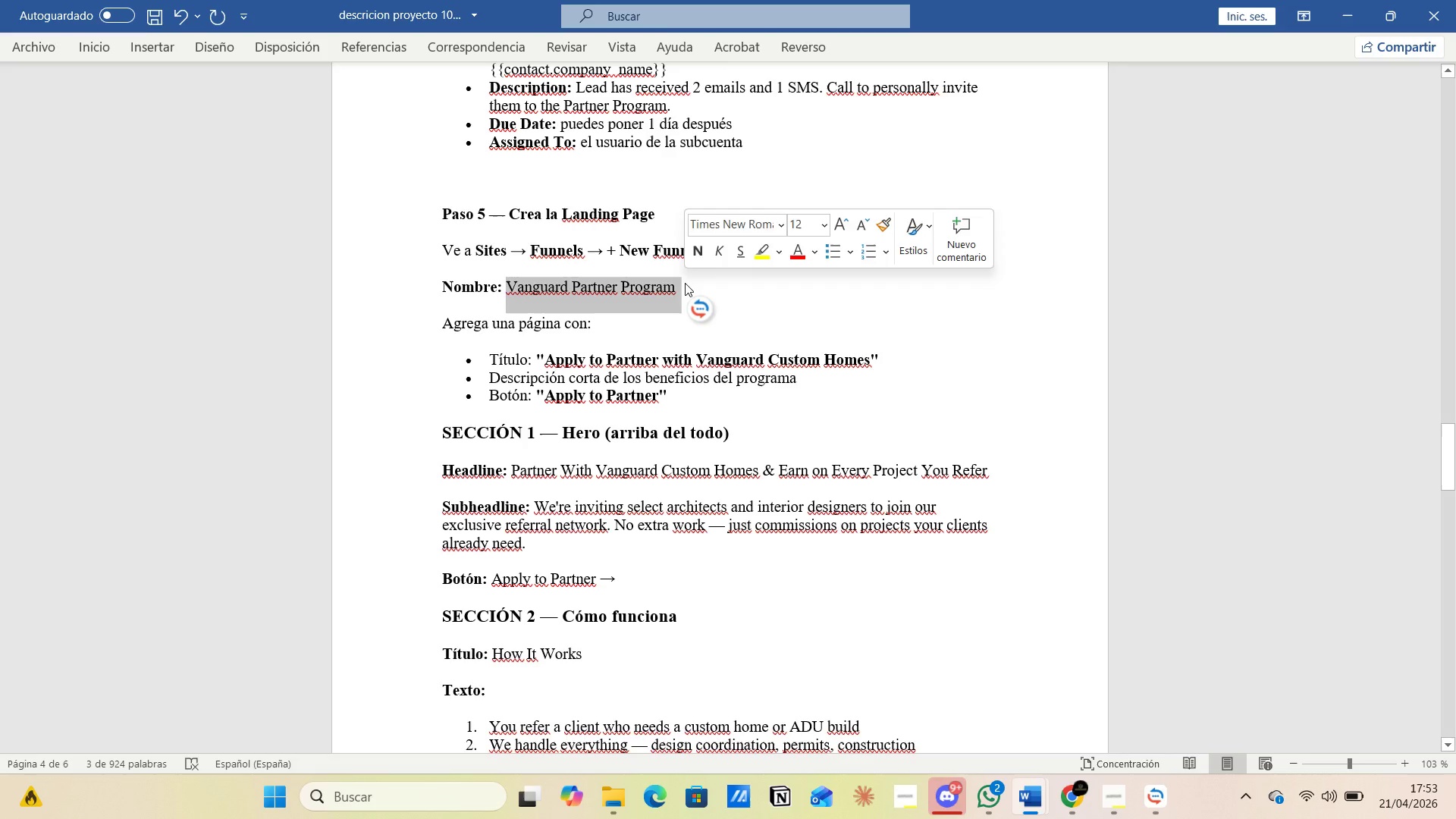 
key(Control+C)
 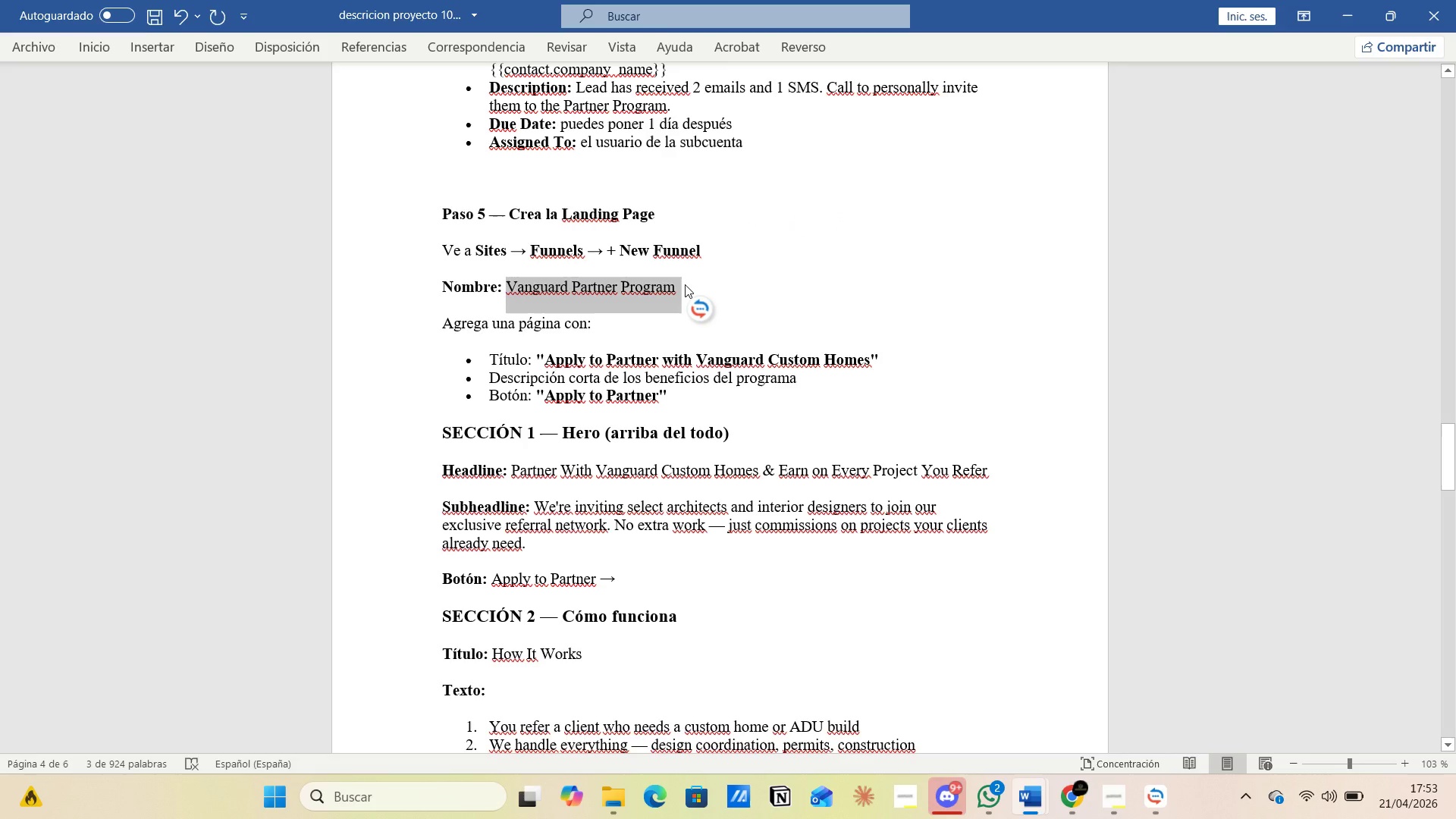 
key(Alt+AltLeft)
 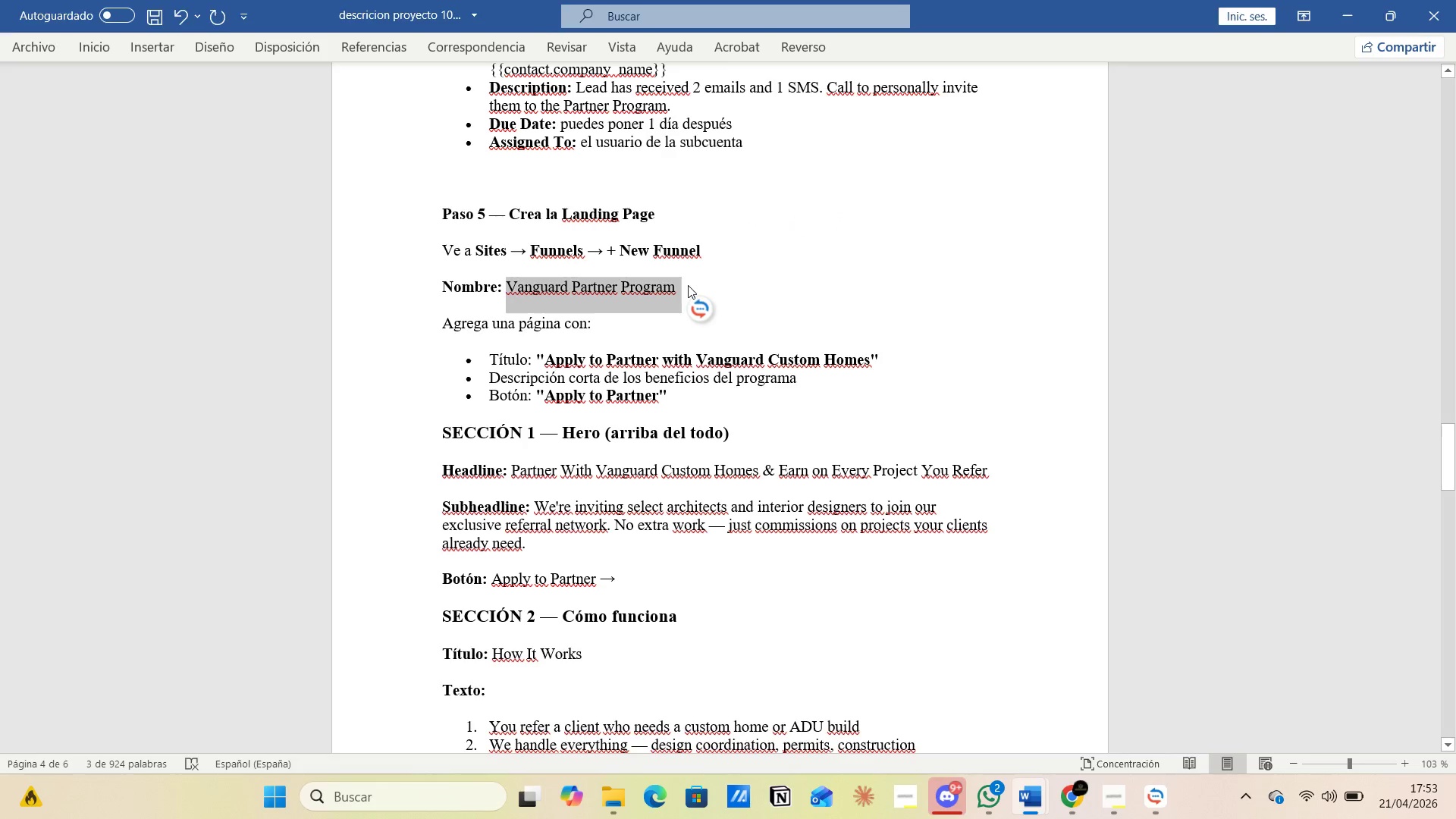 
key(Alt+Tab)
 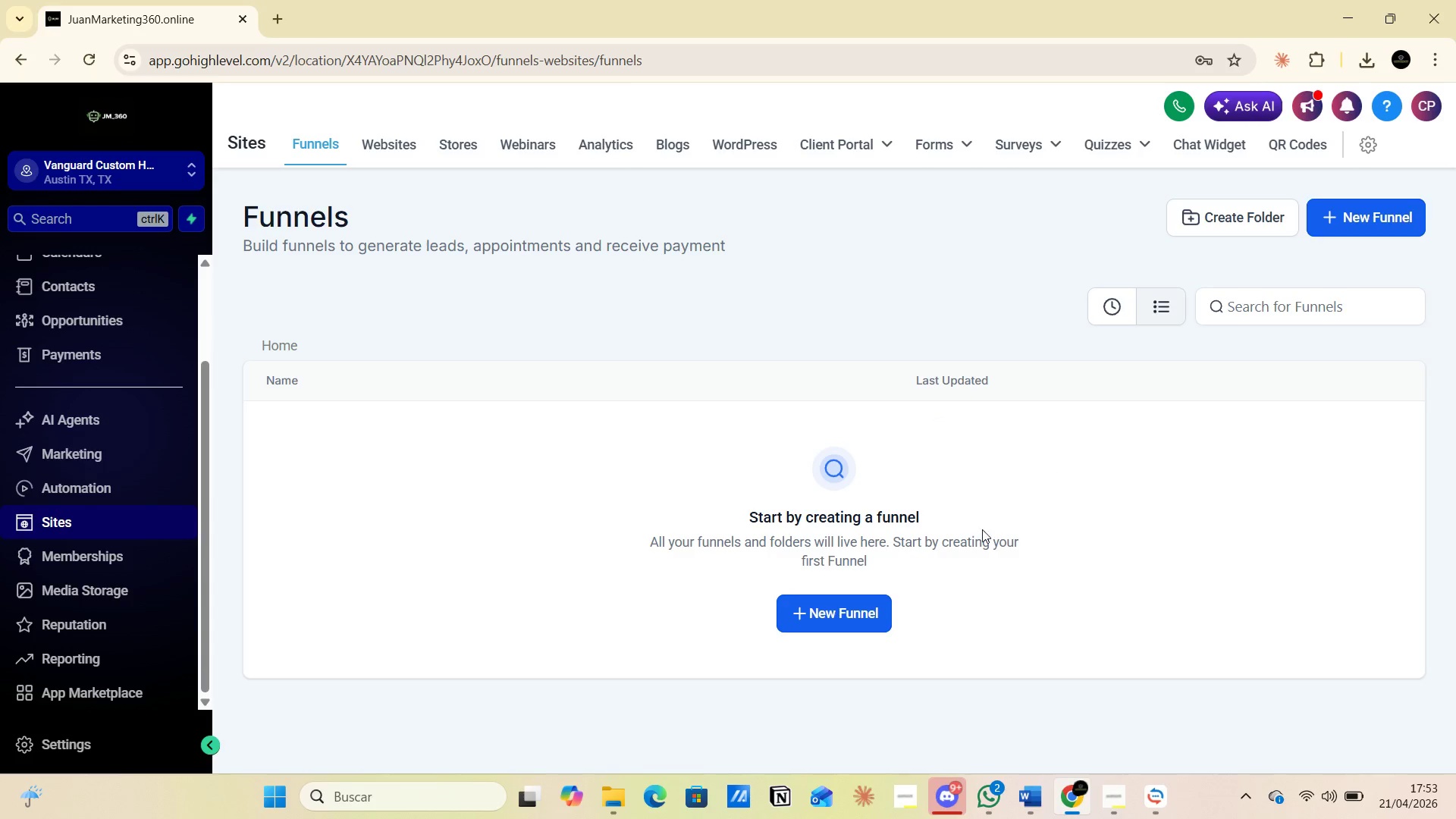 
left_click([855, 602])
 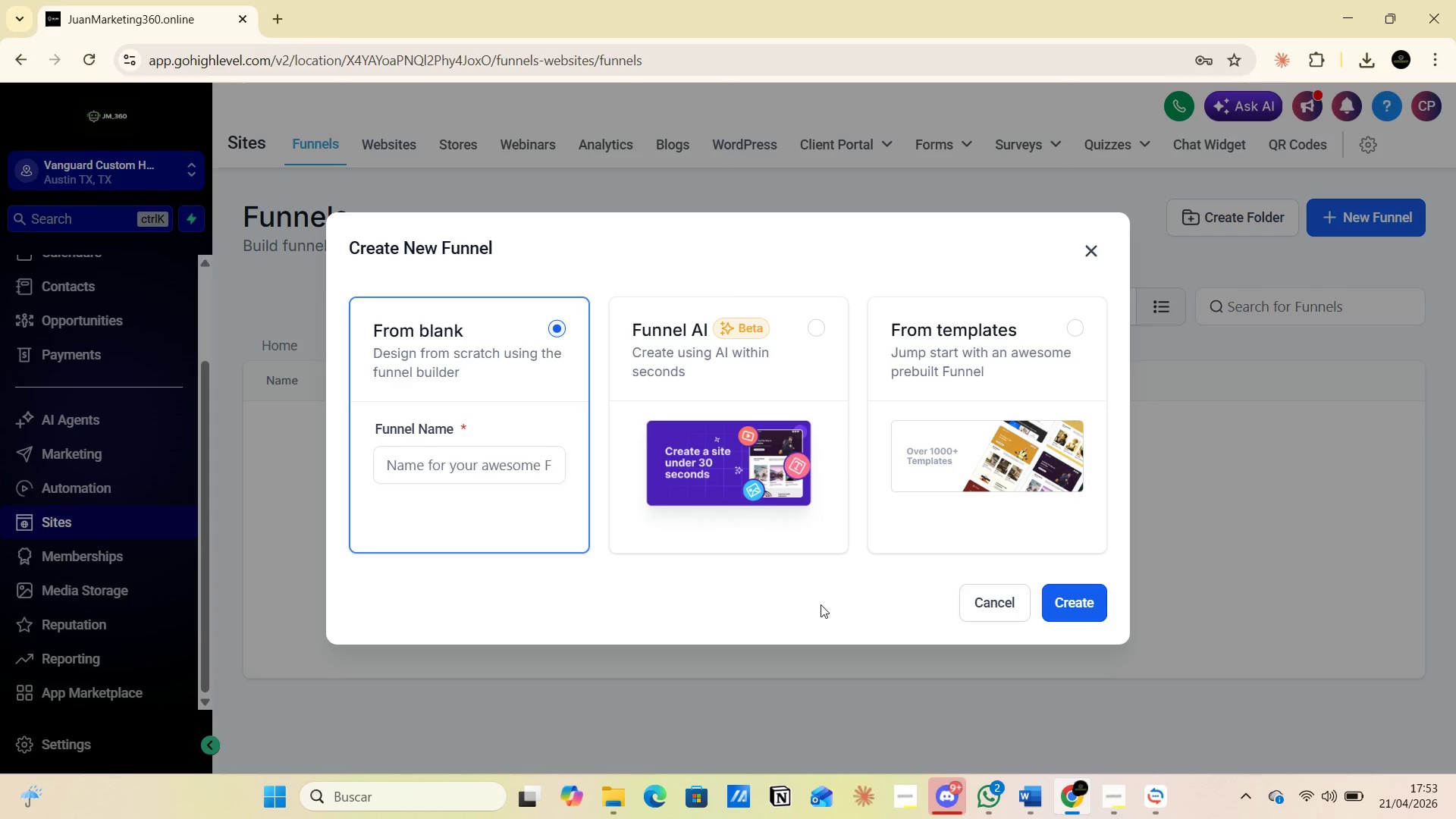 
wait(20.91)
 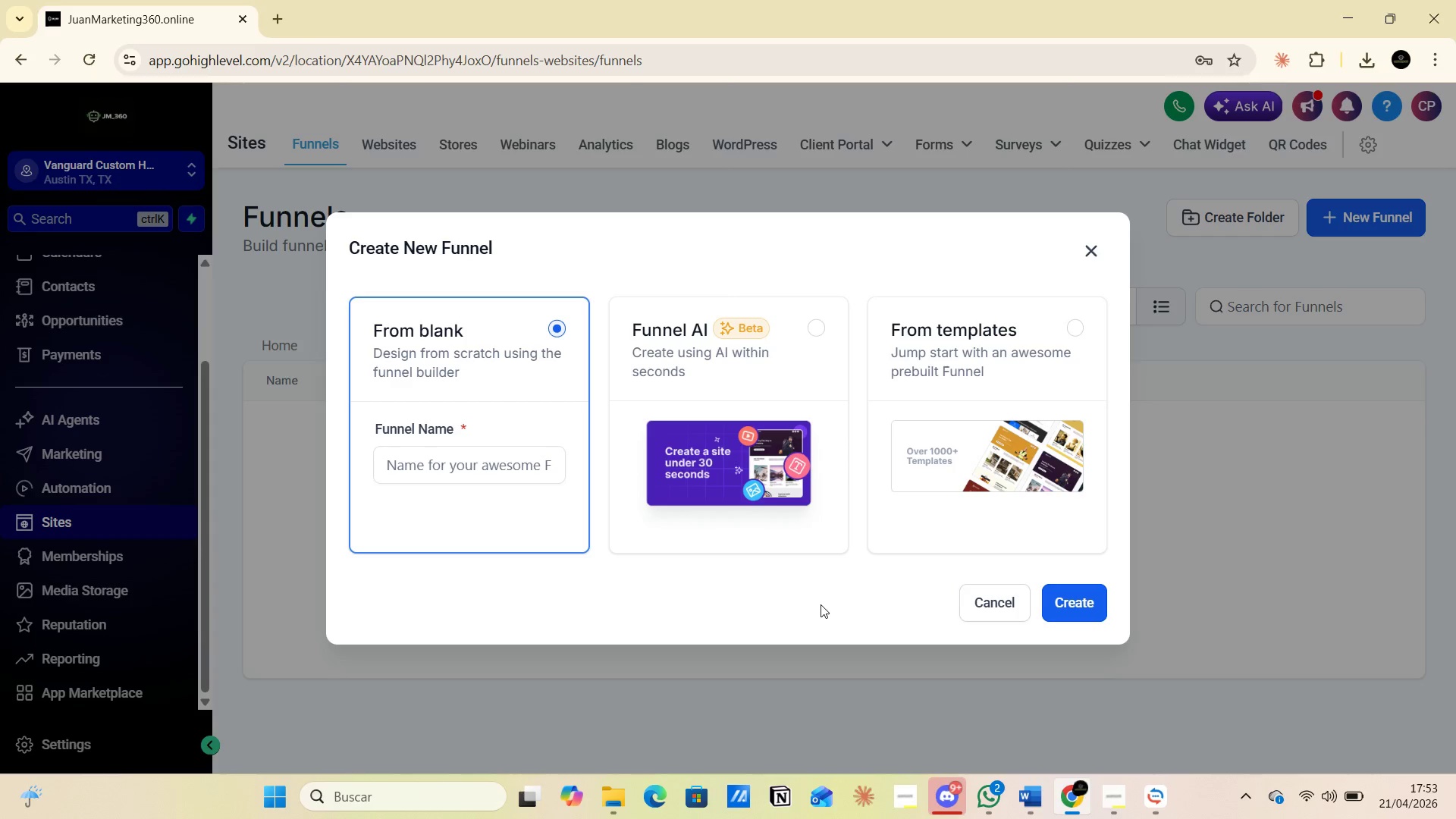 
left_click([1081, 330])
 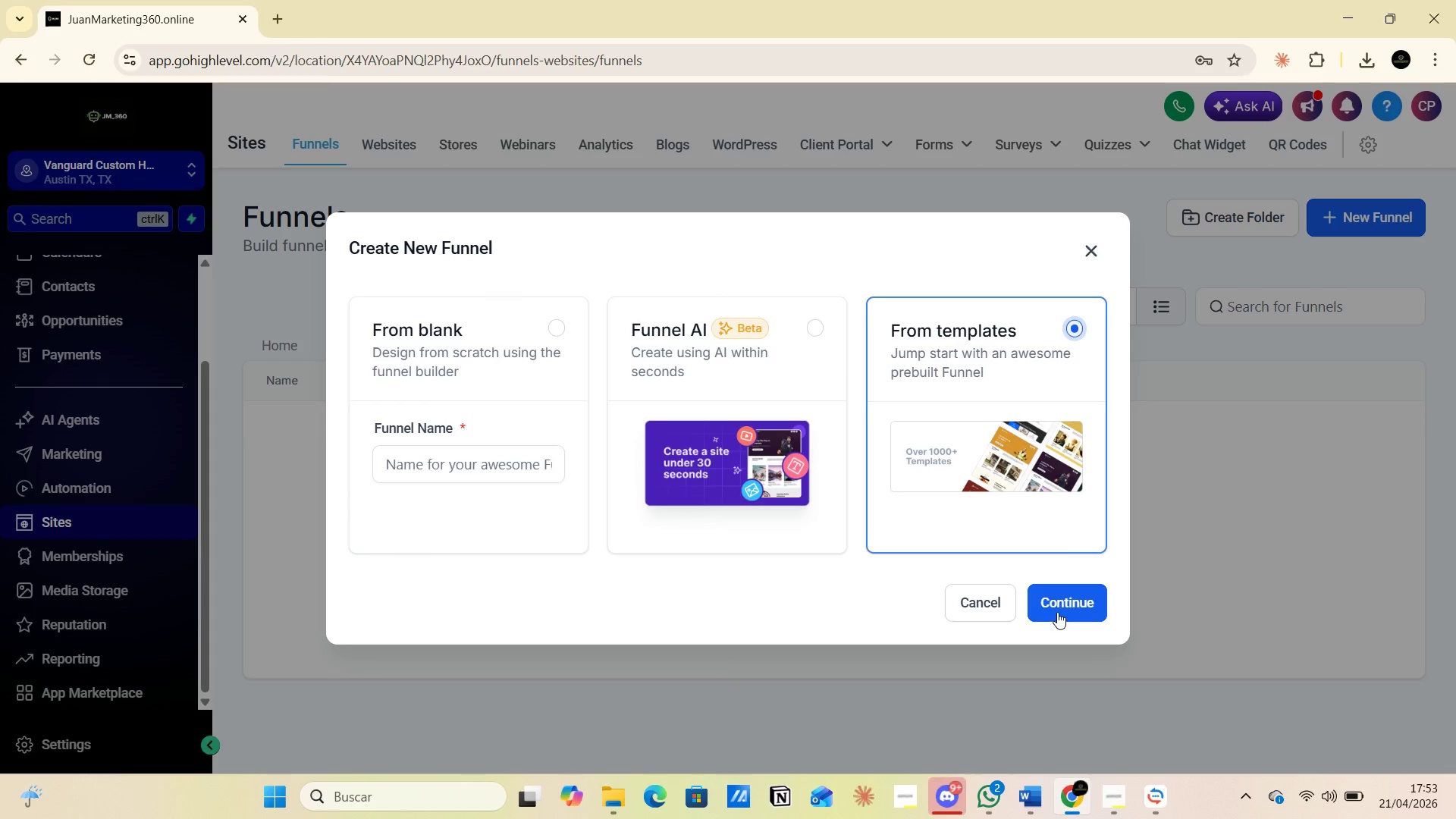 
left_click([1057, 608])
 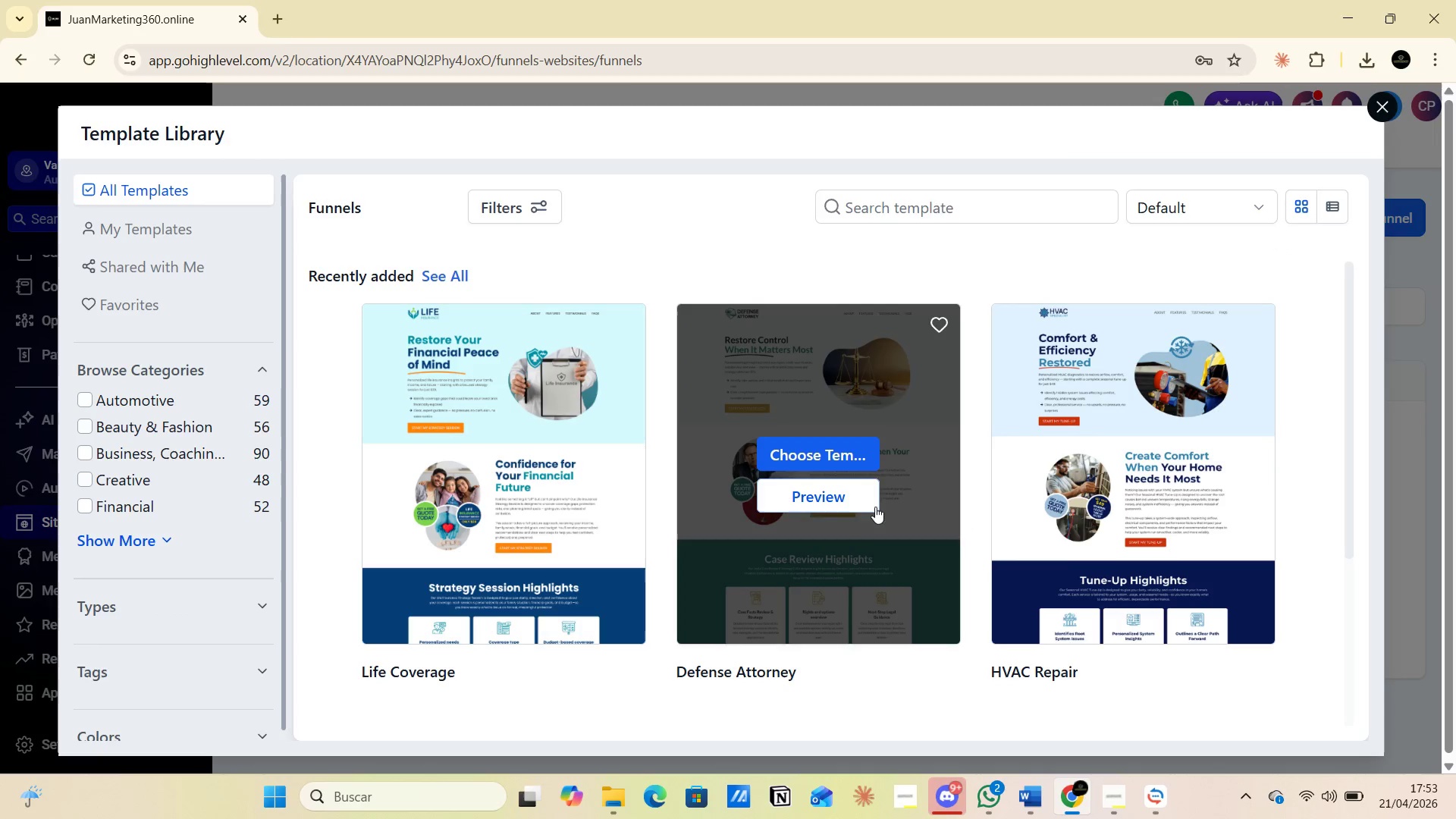 
wait(9.52)
 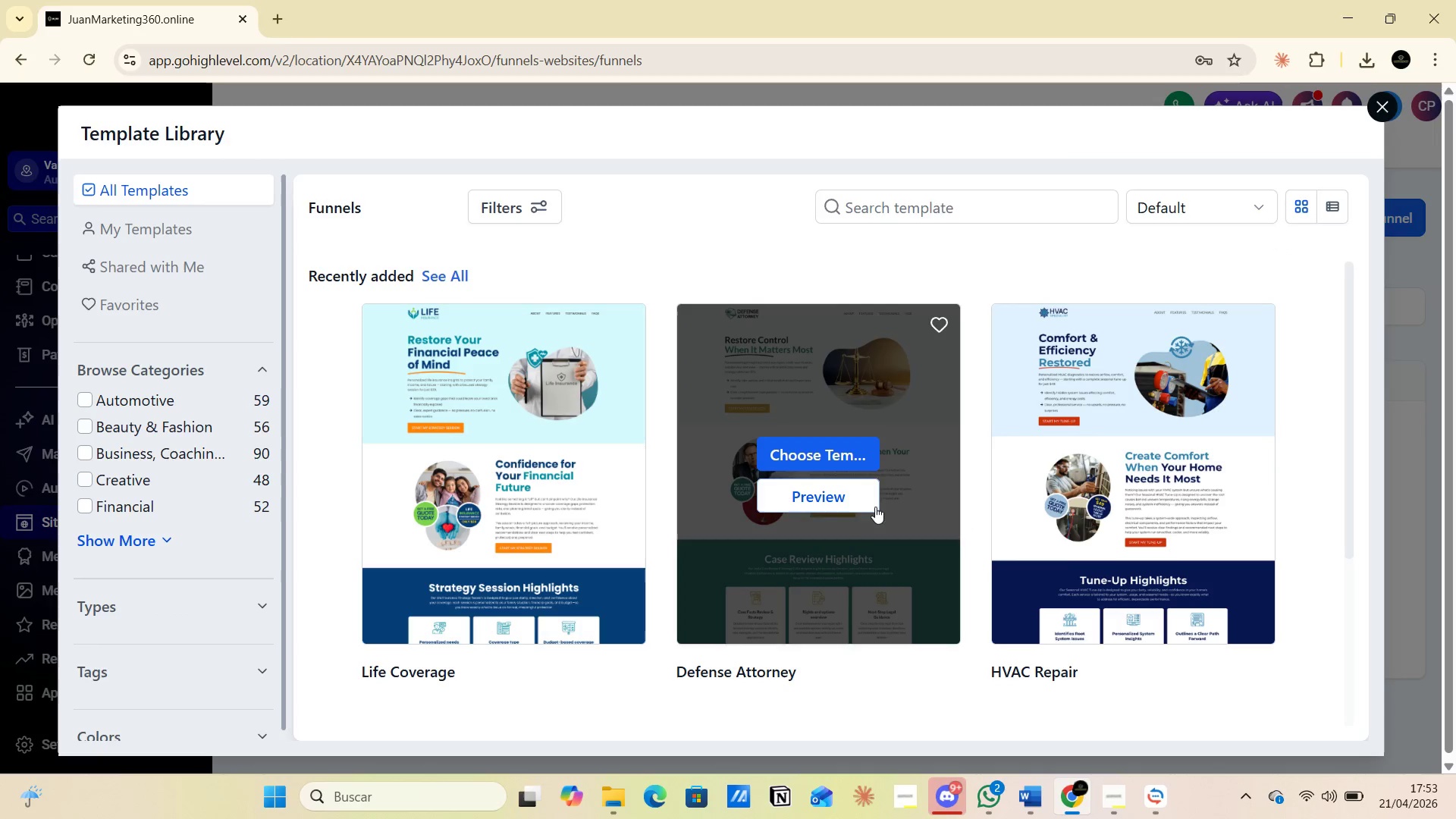 
left_click([150, 541])
 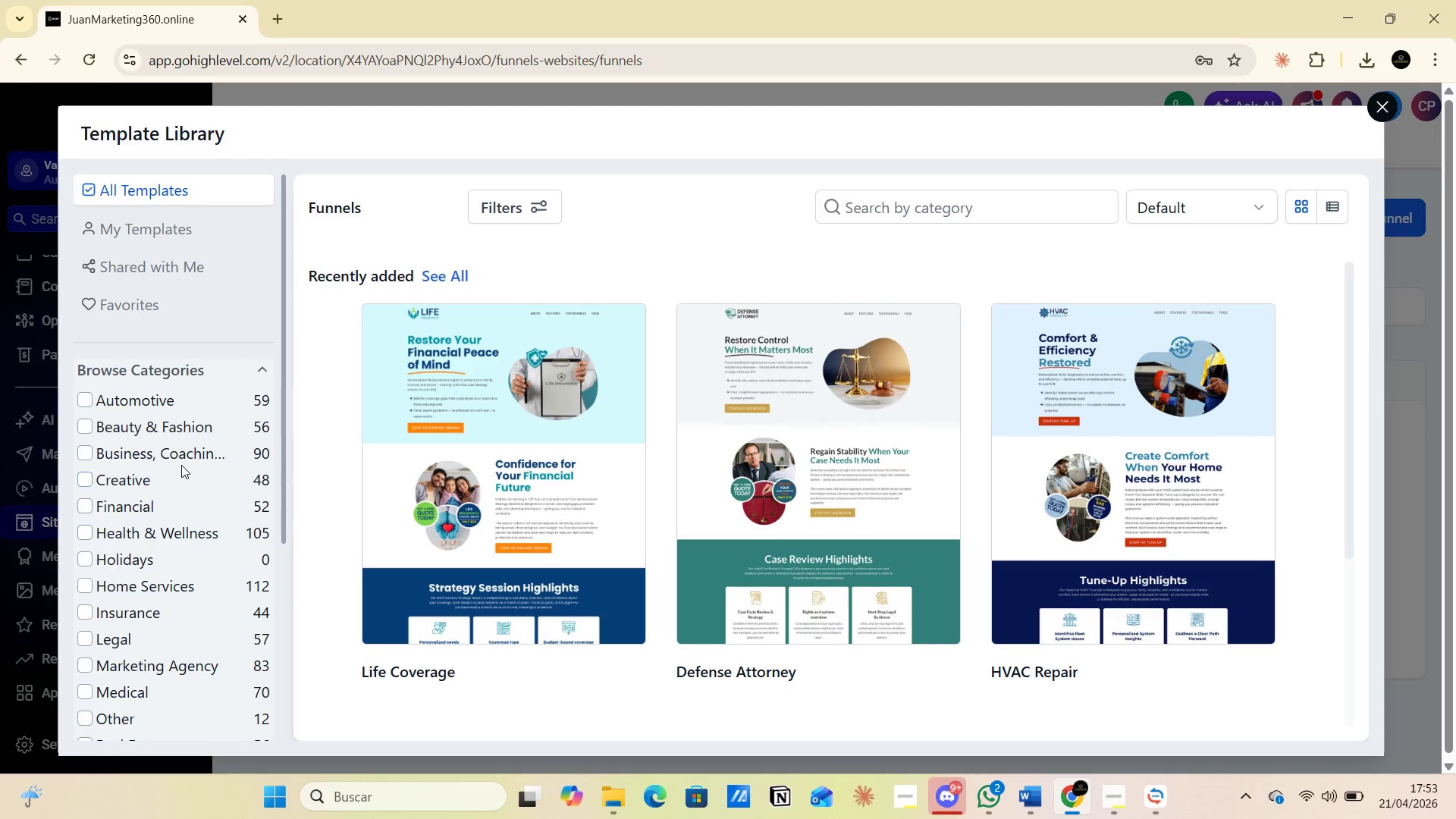 
scroll: coordinate [181, 466], scroll_direction: down, amount: 2.0
 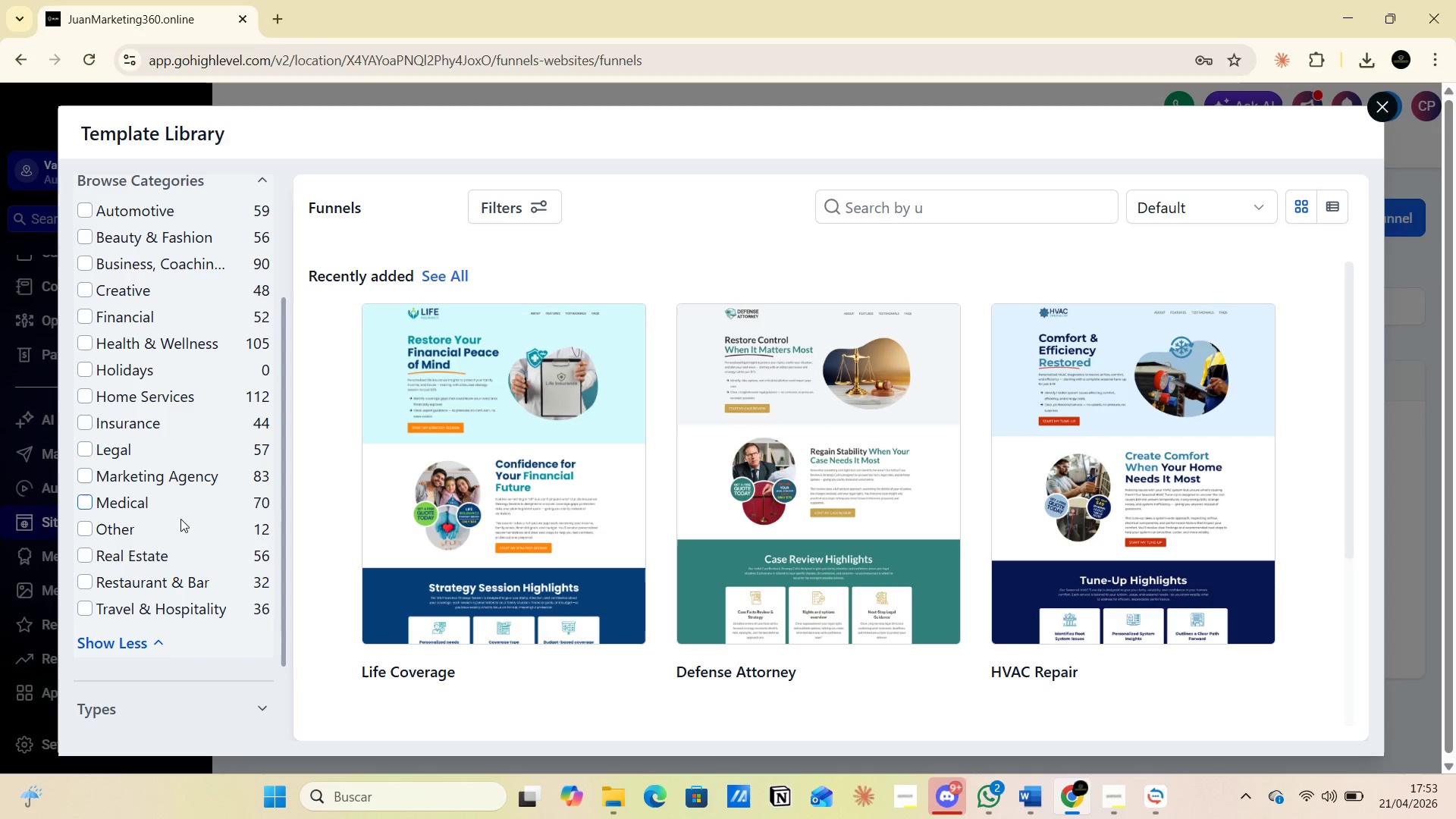 
left_click([87, 560])
 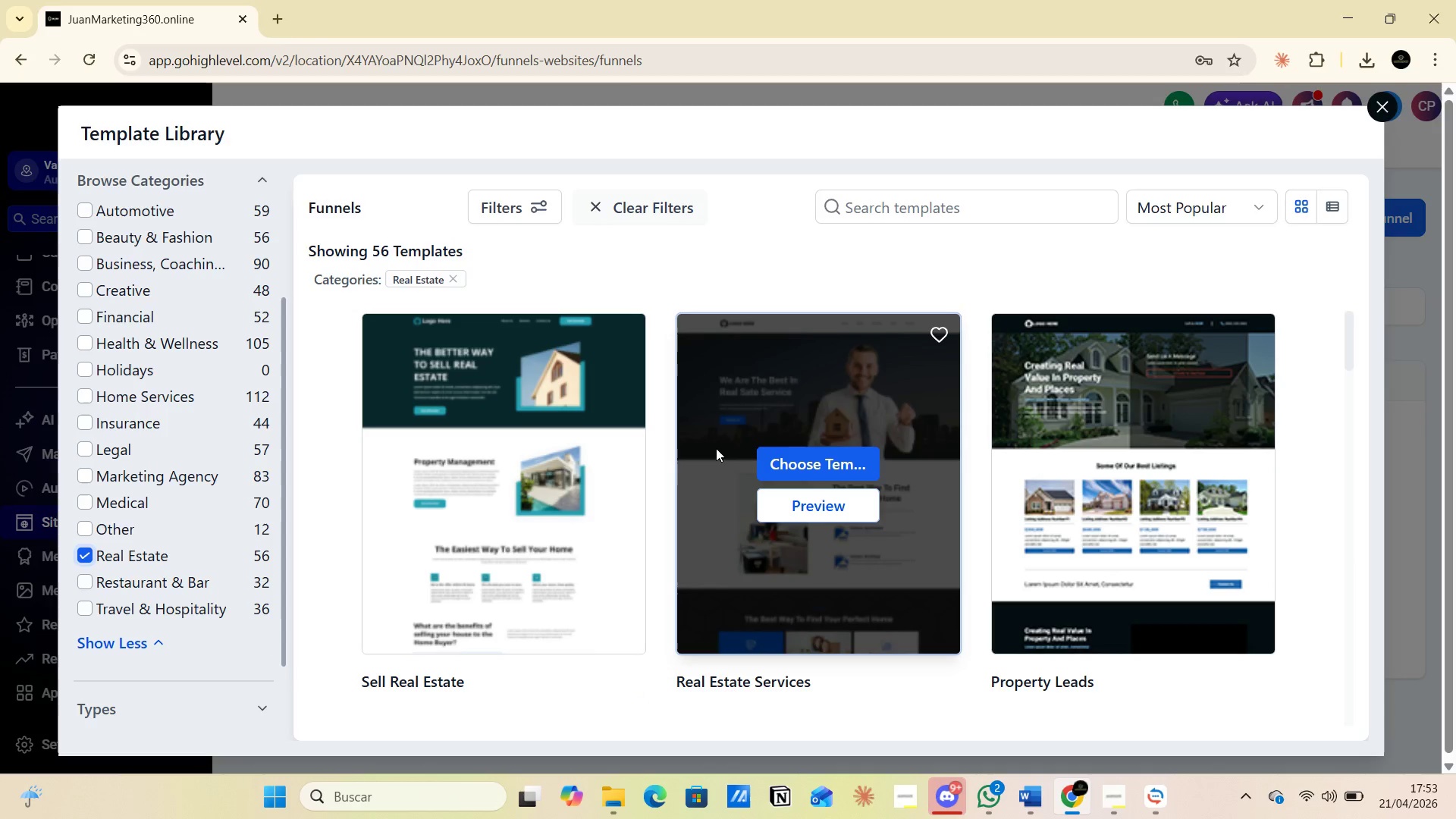 
wait(5.44)
 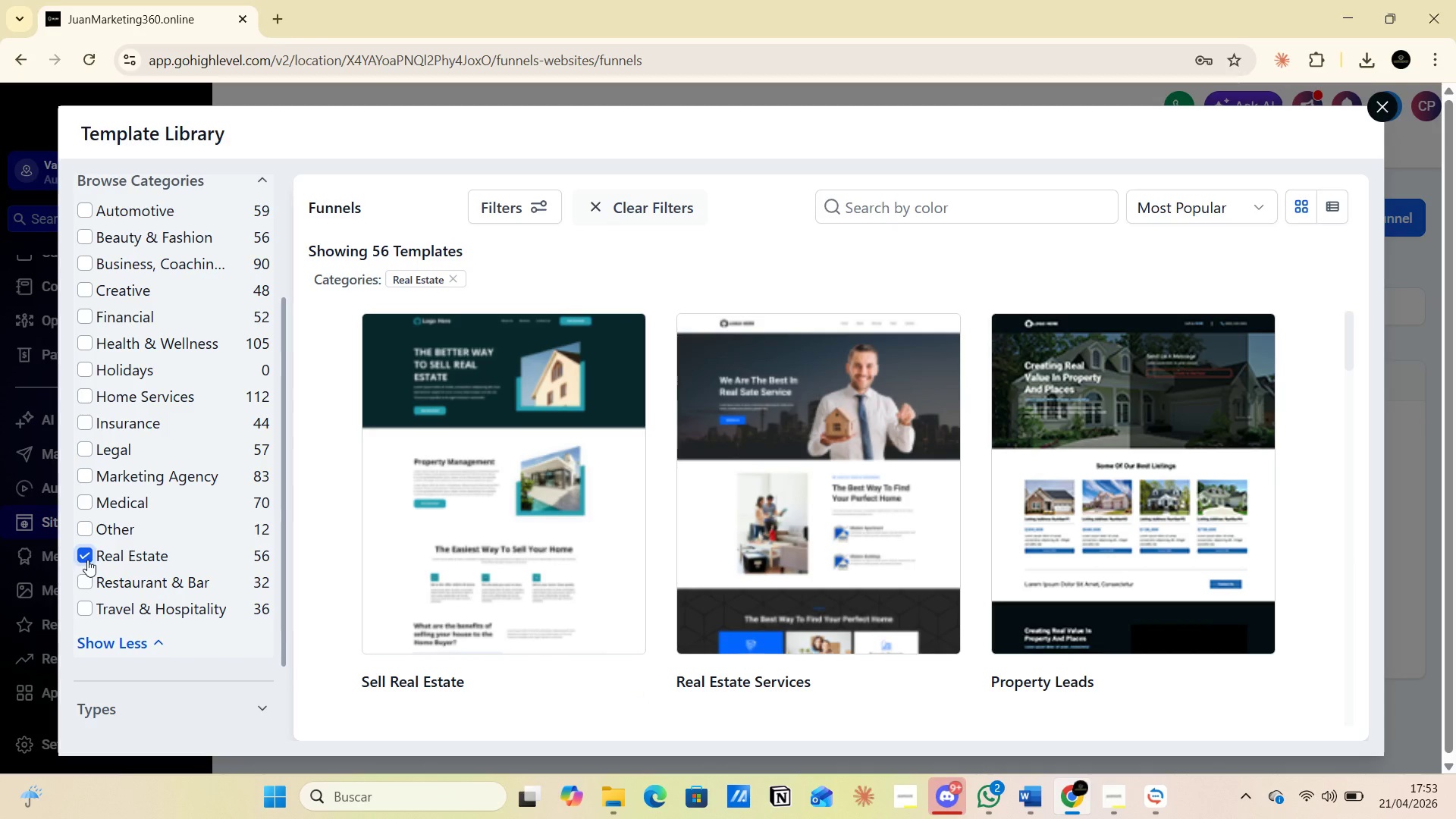 
scroll: coordinate [1072, 448], scroll_direction: down, amount: 2.0
 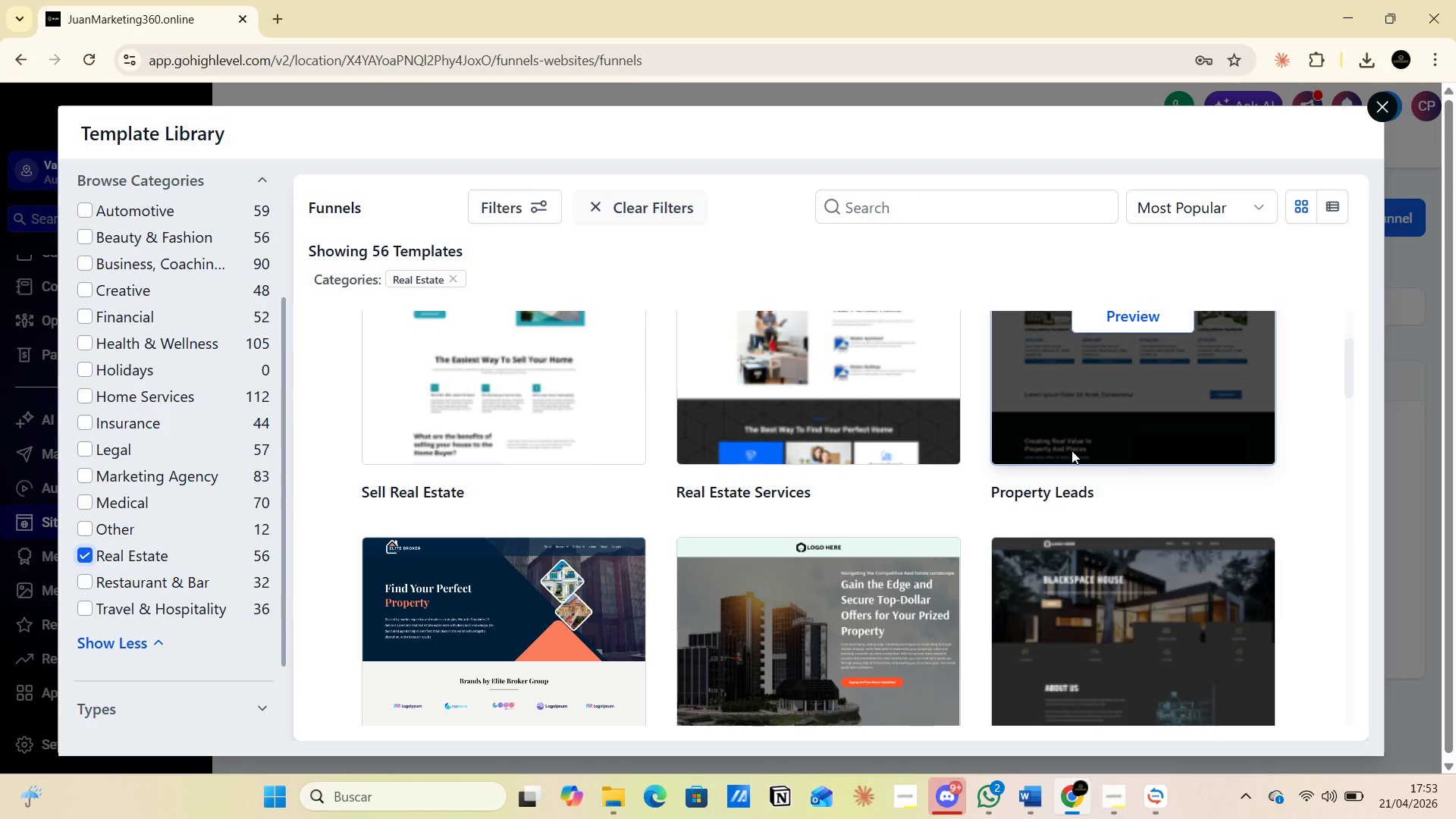 
scroll: coordinate [1072, 450], scroll_direction: up, amount: 2.0
 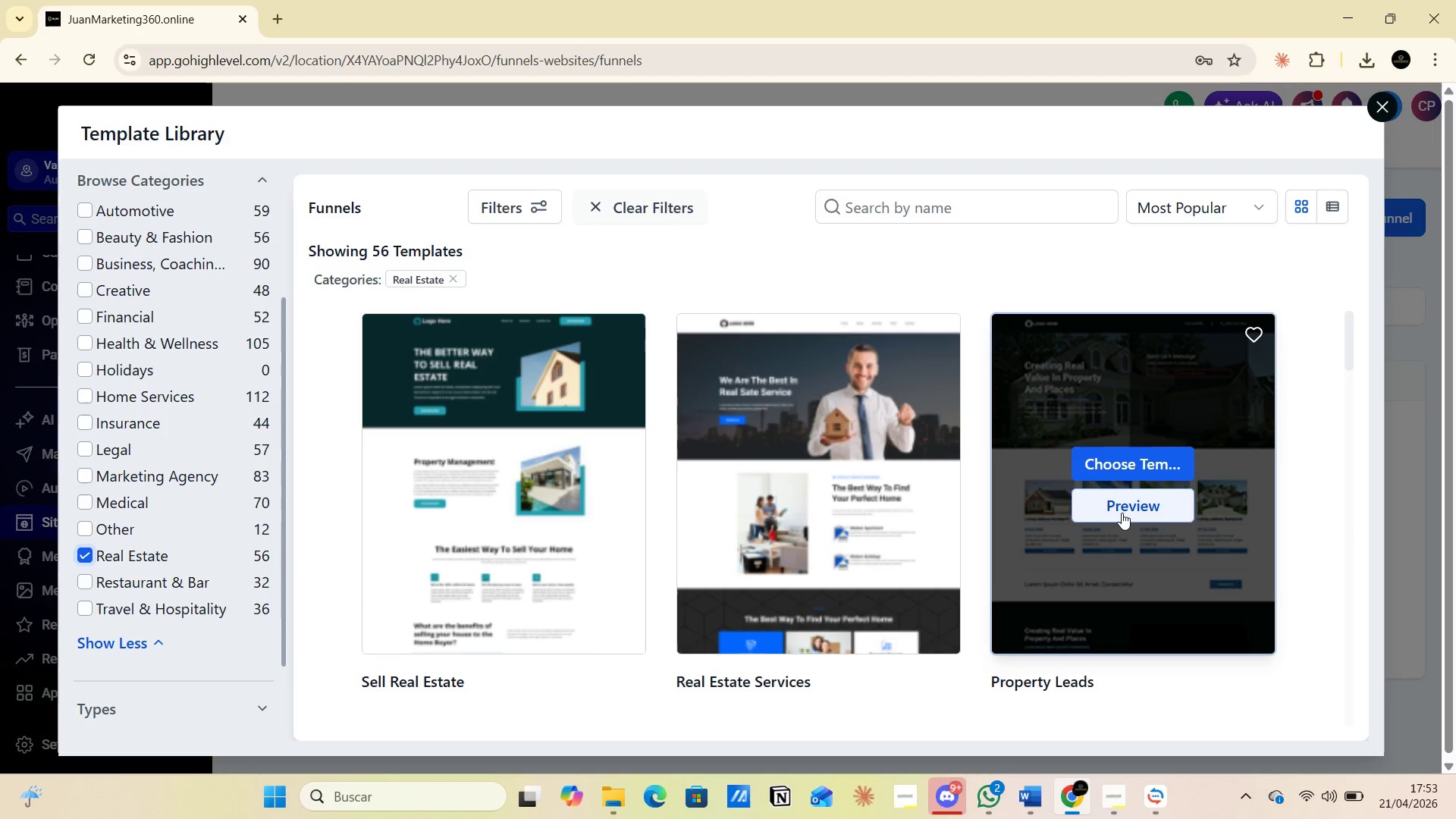 
left_click([1122, 510])
 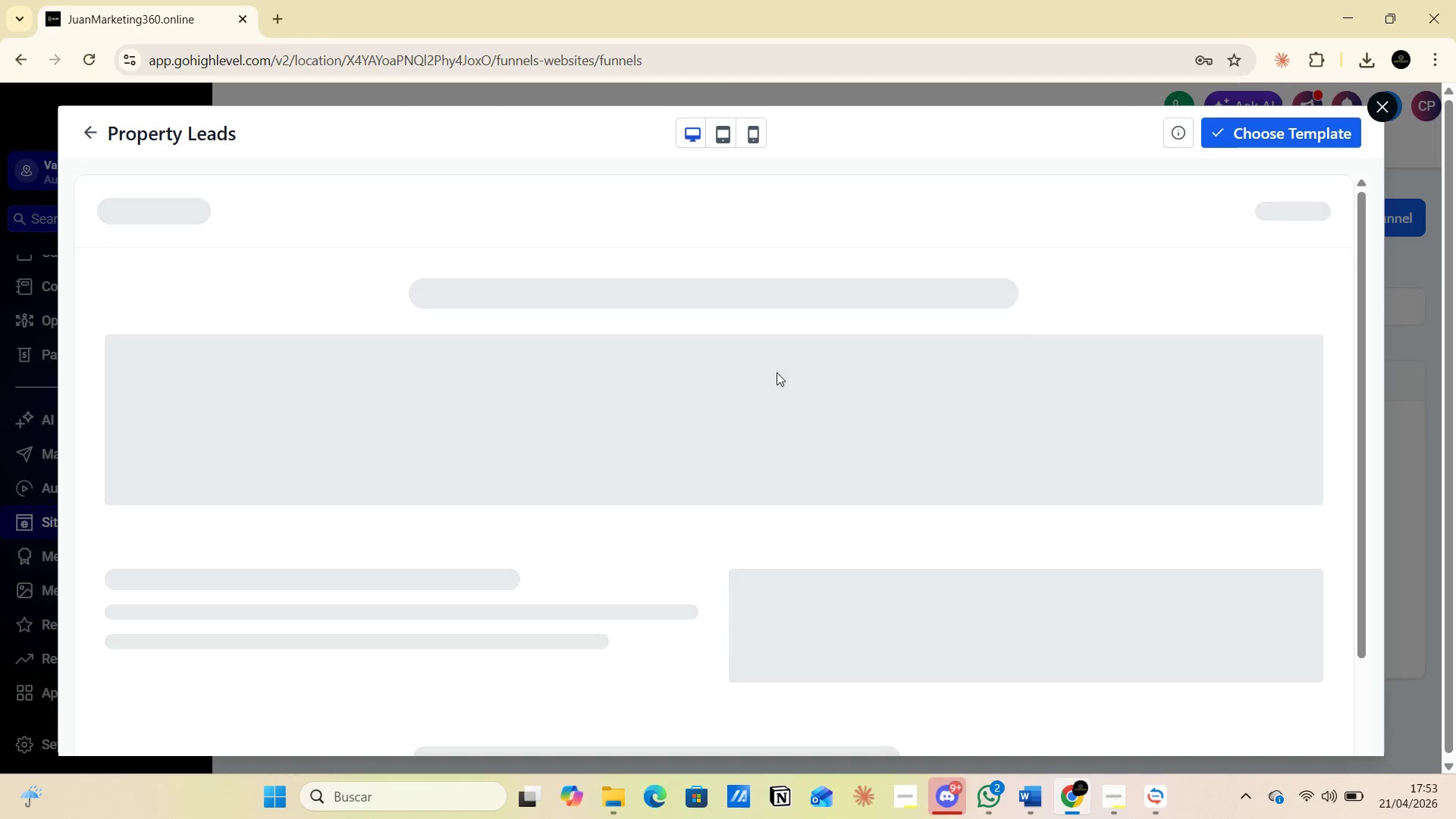 
scroll: coordinate [788, 382], scroll_direction: up, amount: 1.0
 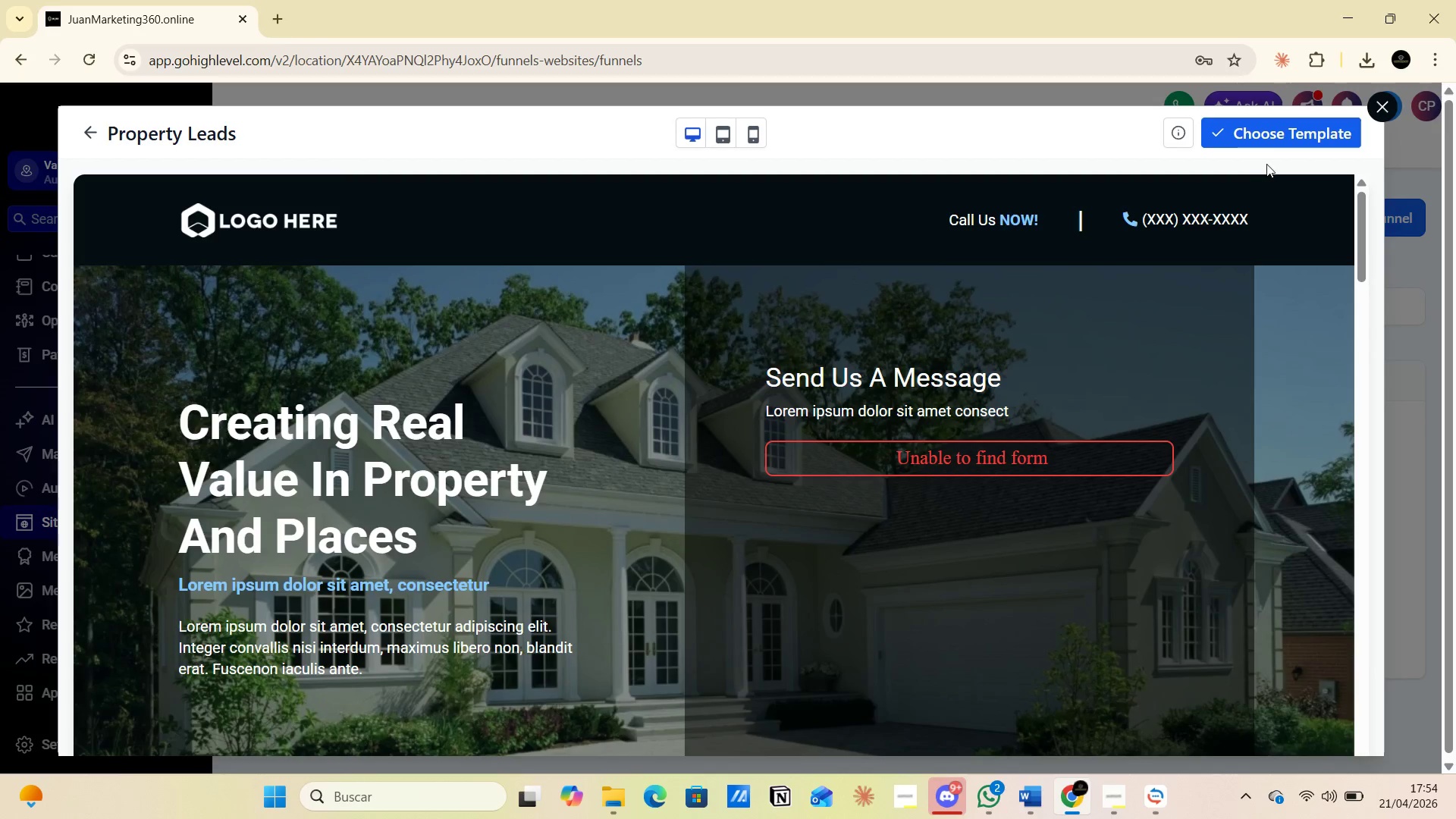 
left_click([1261, 133])
 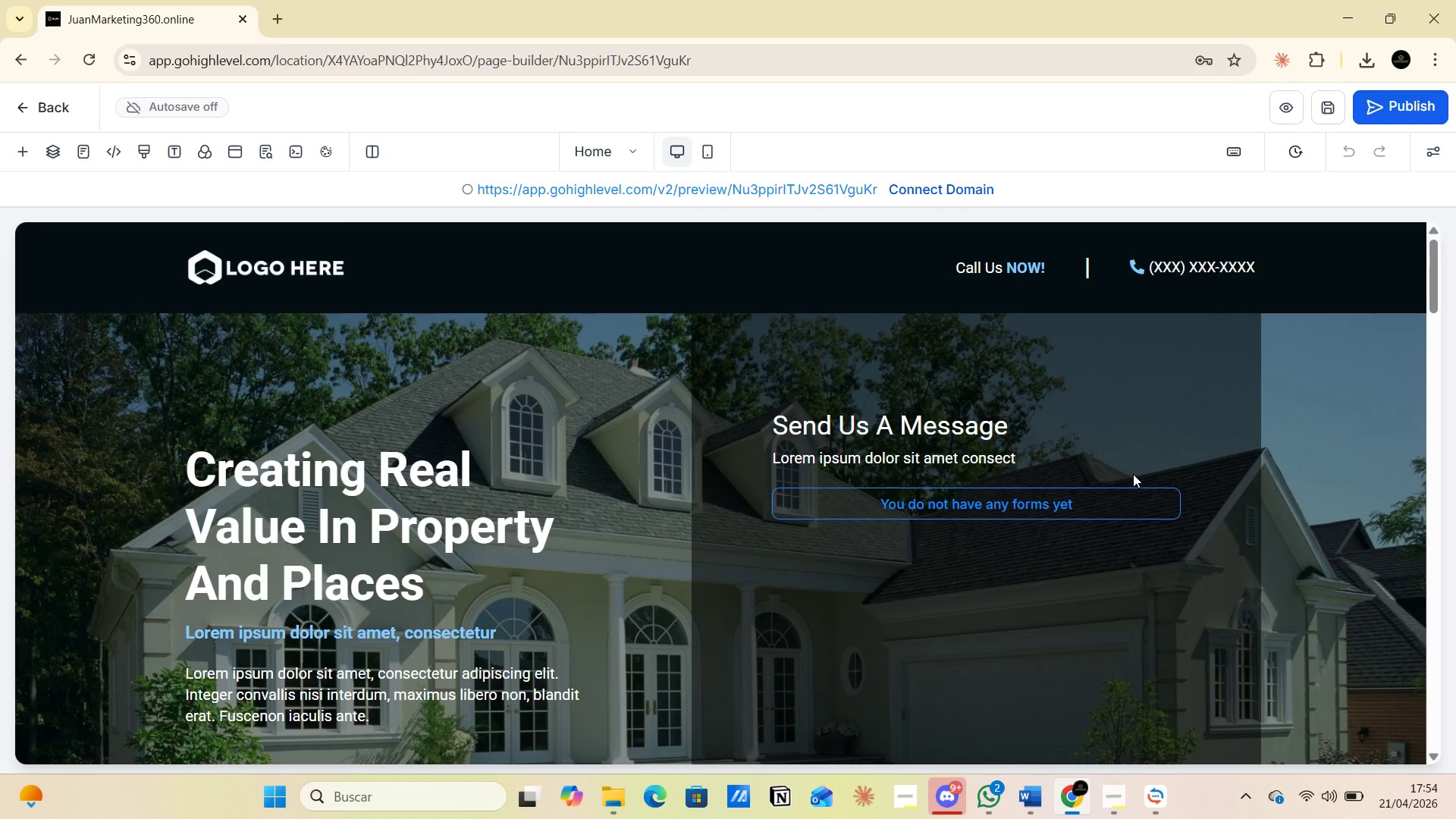 
wait(25.27)
 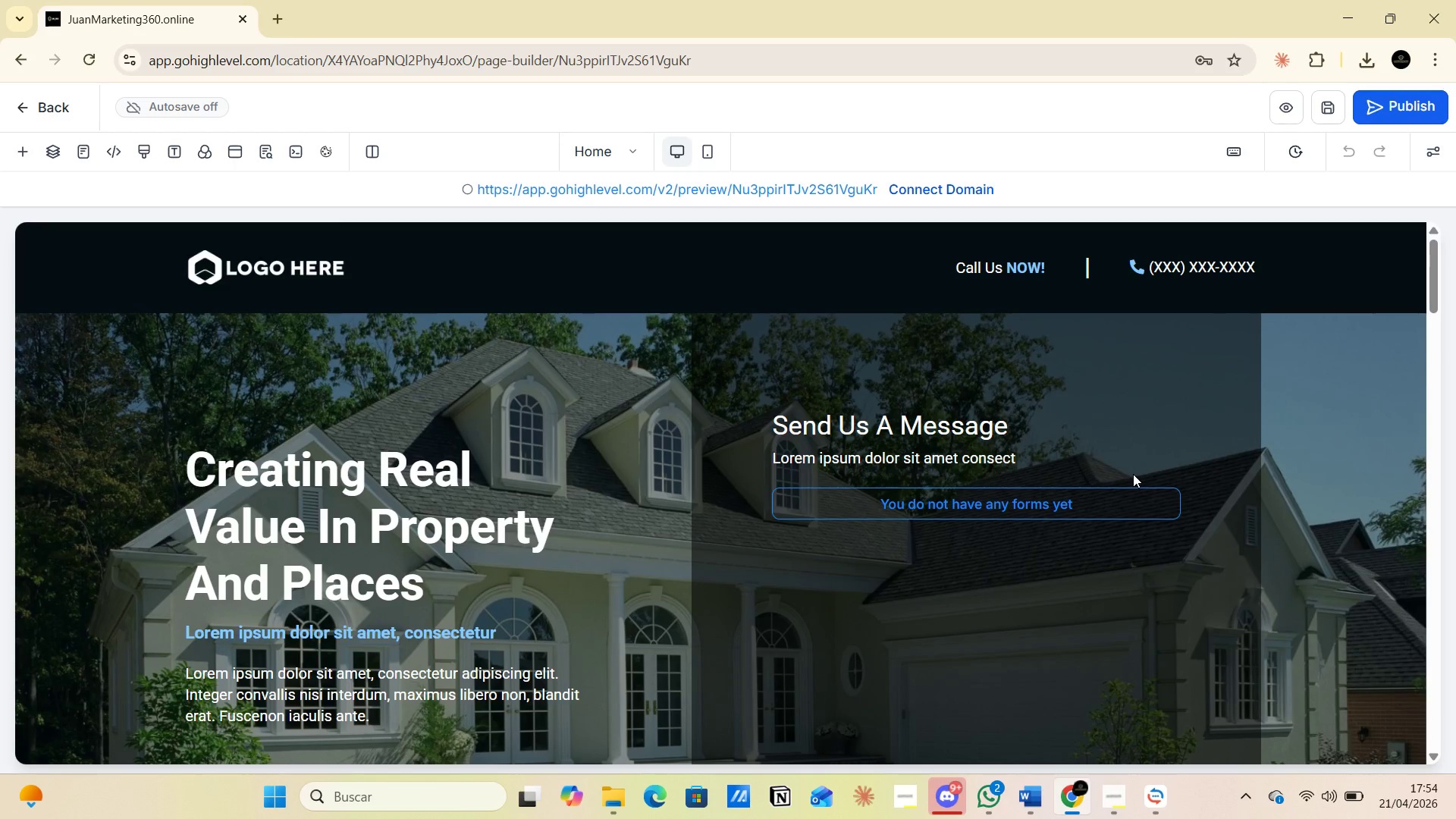 
scroll: coordinate [704, 482], scroll_direction: down, amount: 1.0
 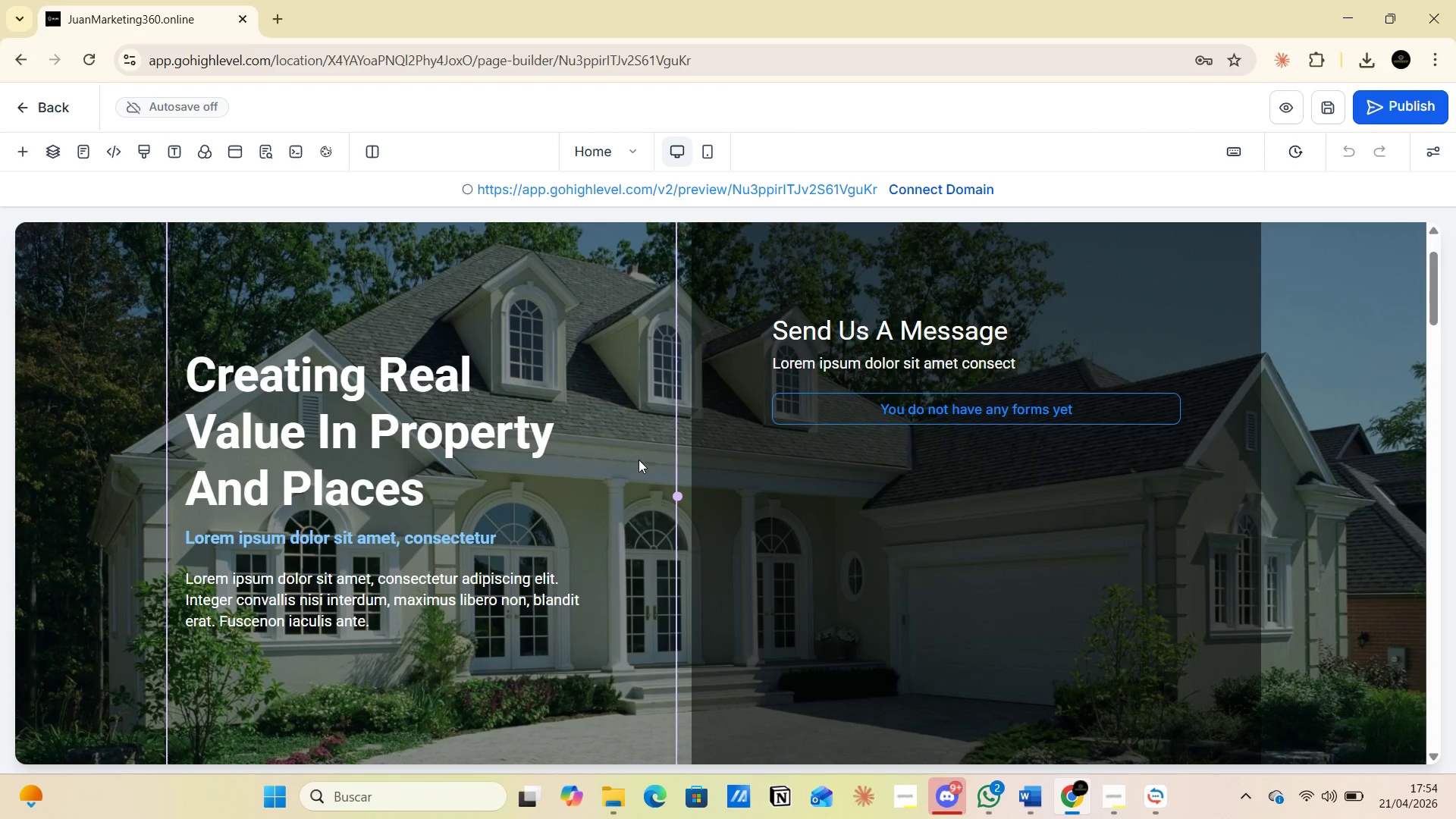 
scroll: coordinate [728, 458], scroll_direction: up, amount: 2.0
 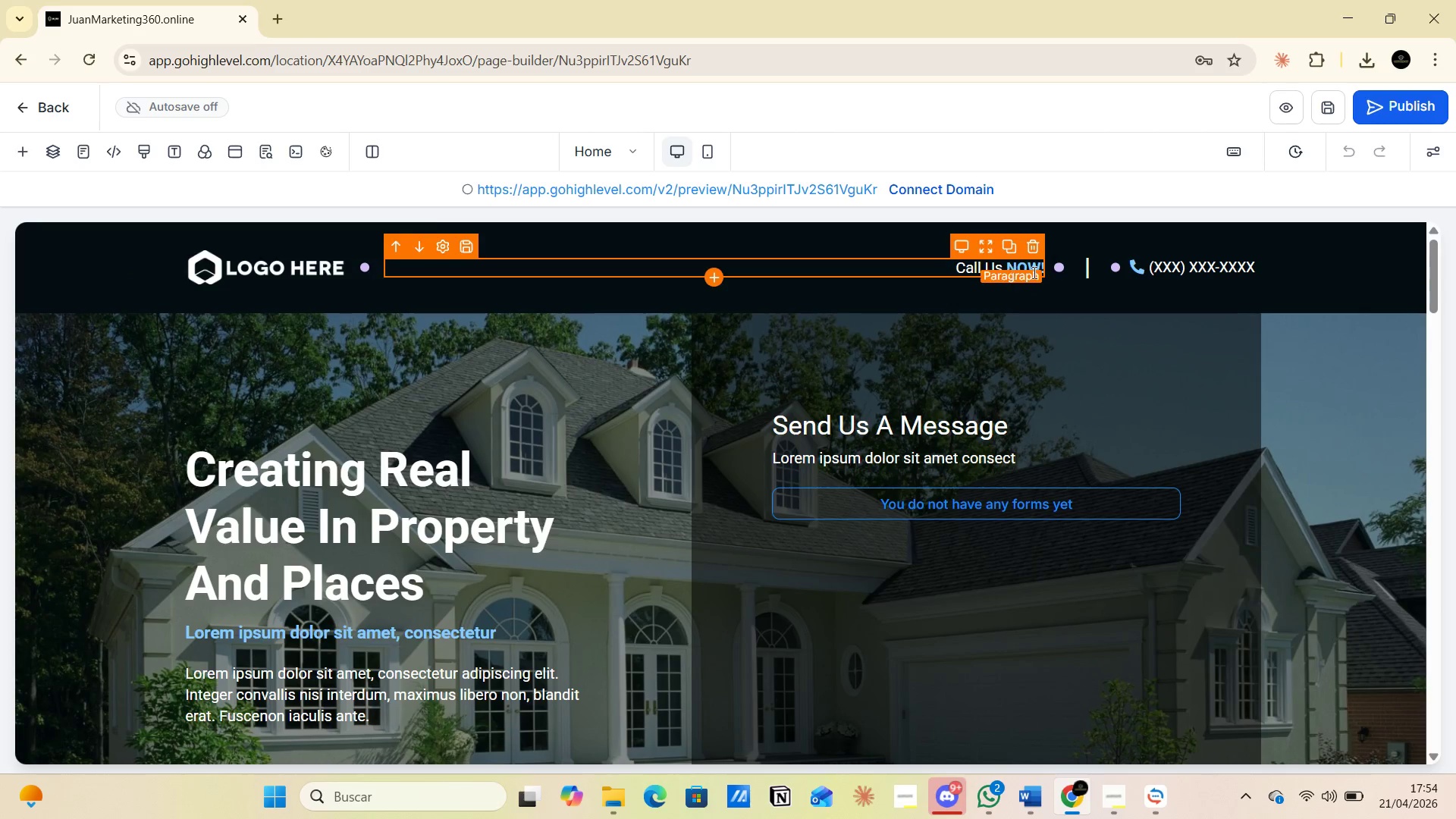 
scroll: coordinate [576, 512], scroll_direction: down, amount: 1.0
 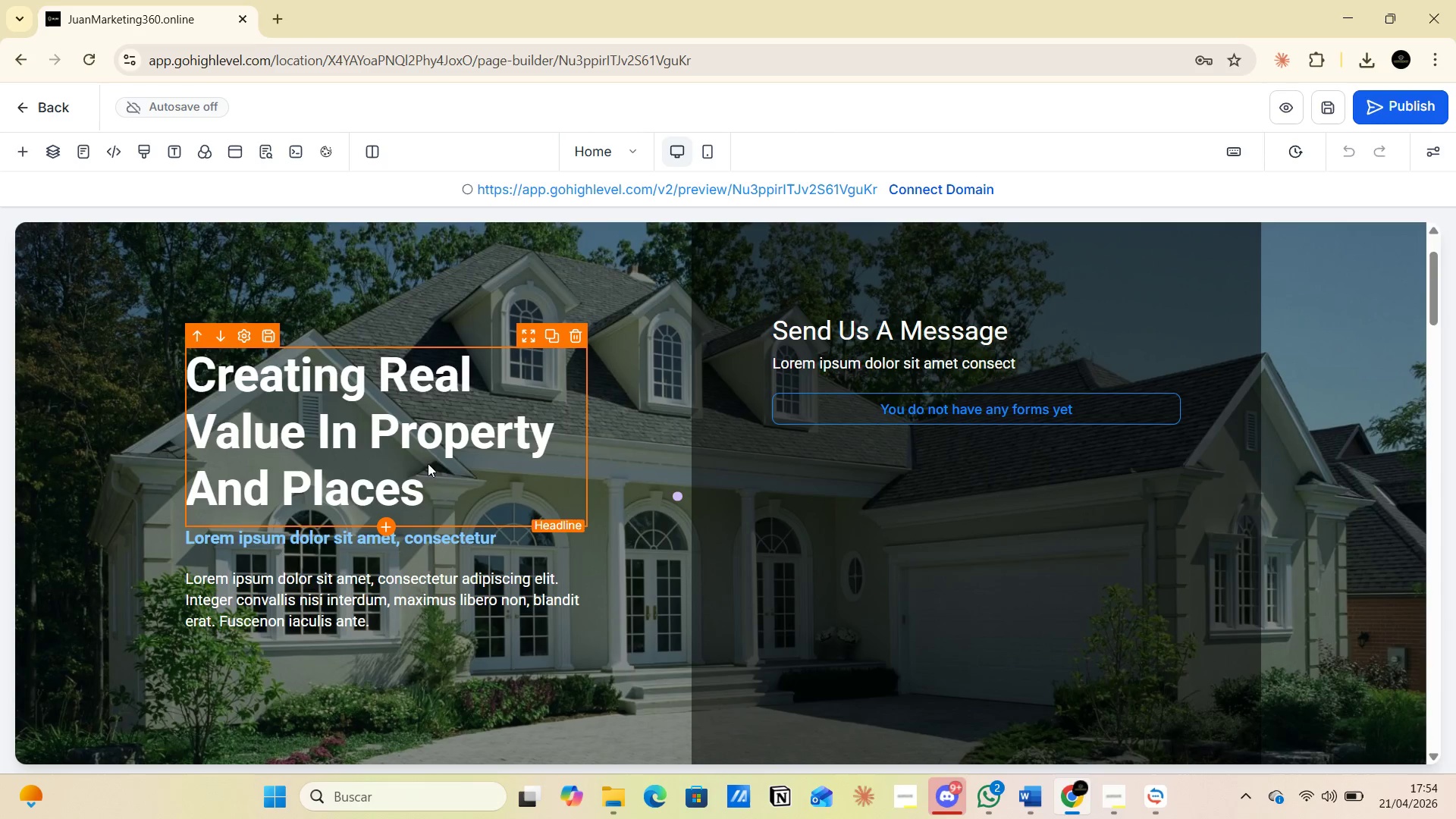 
left_click([423, 460])
 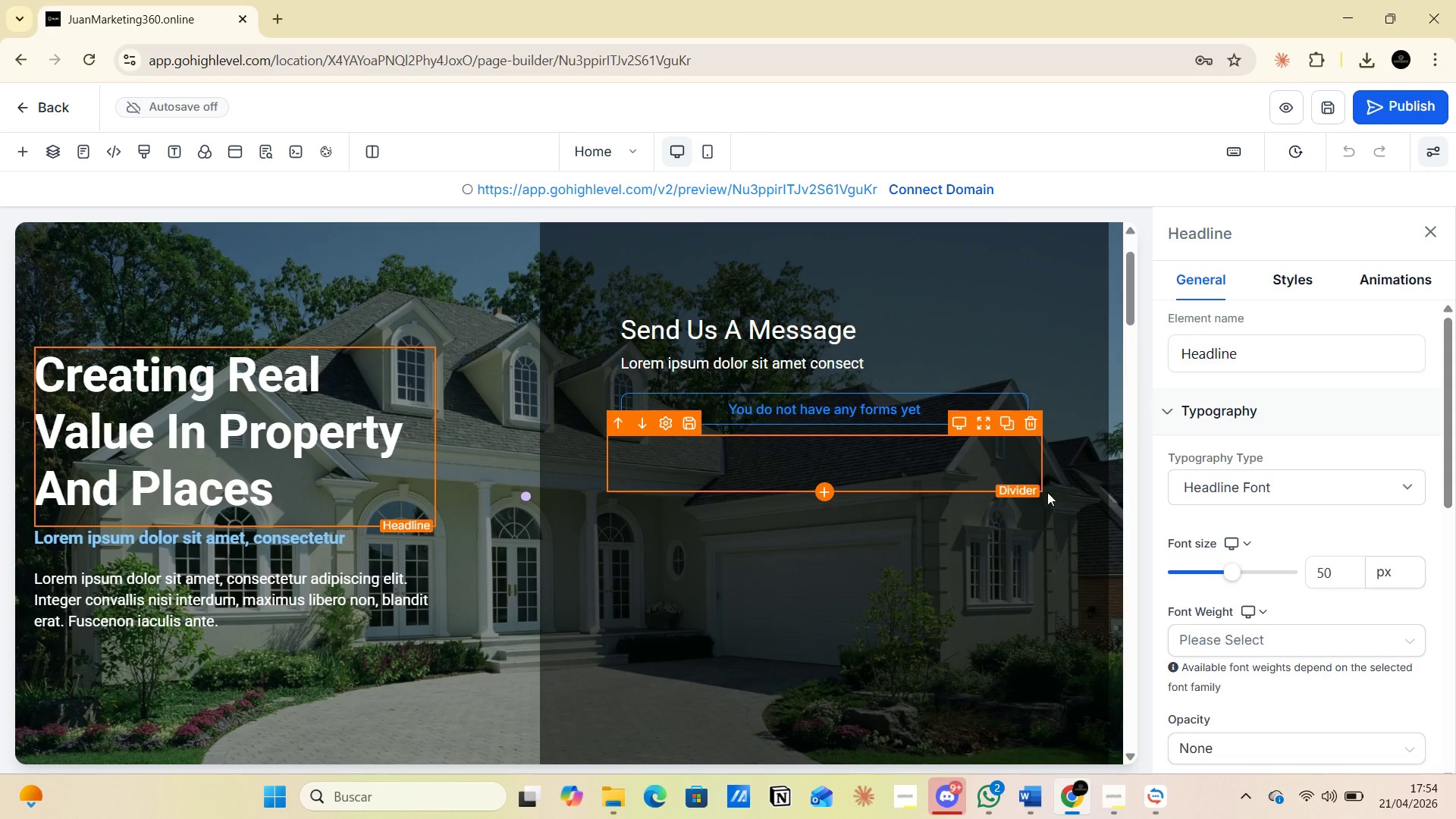 
scroll: coordinate [1228, 570], scroll_direction: down, amount: 4.0
 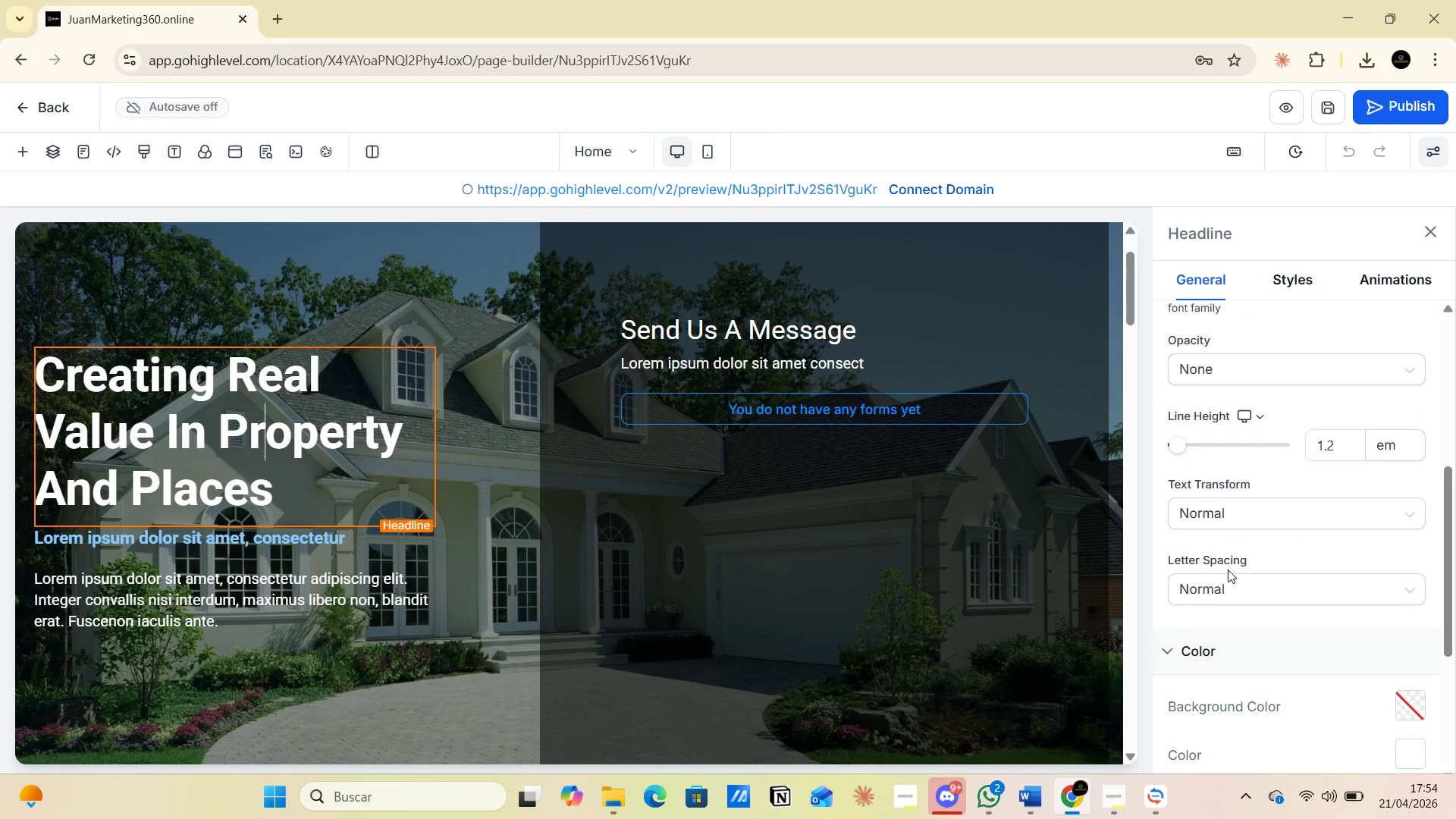 
scroll: coordinate [1227, 546], scroll_direction: up, amount: 7.0
 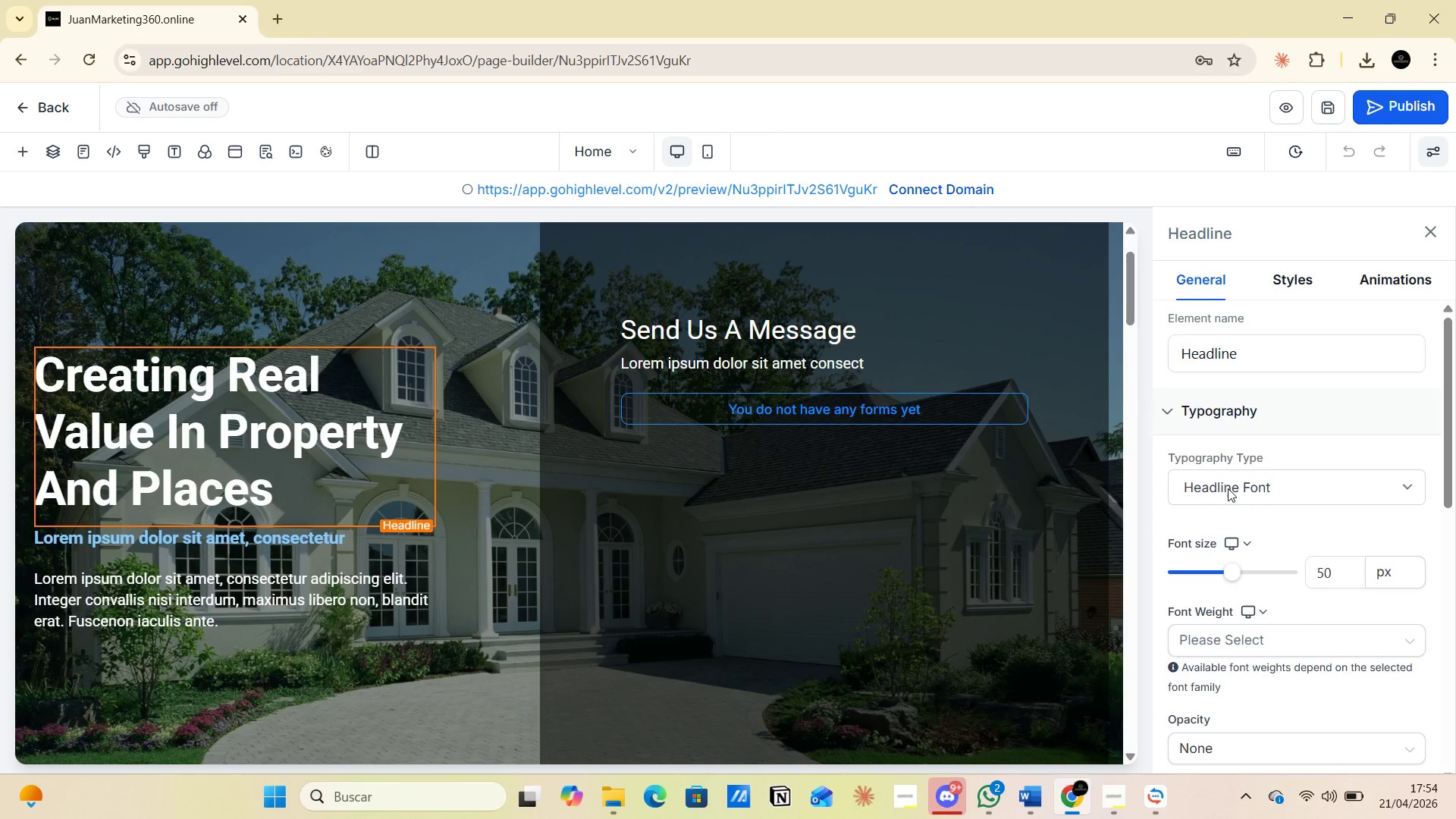 
scroll: coordinate [1225, 580], scroll_direction: down, amount: 13.0
 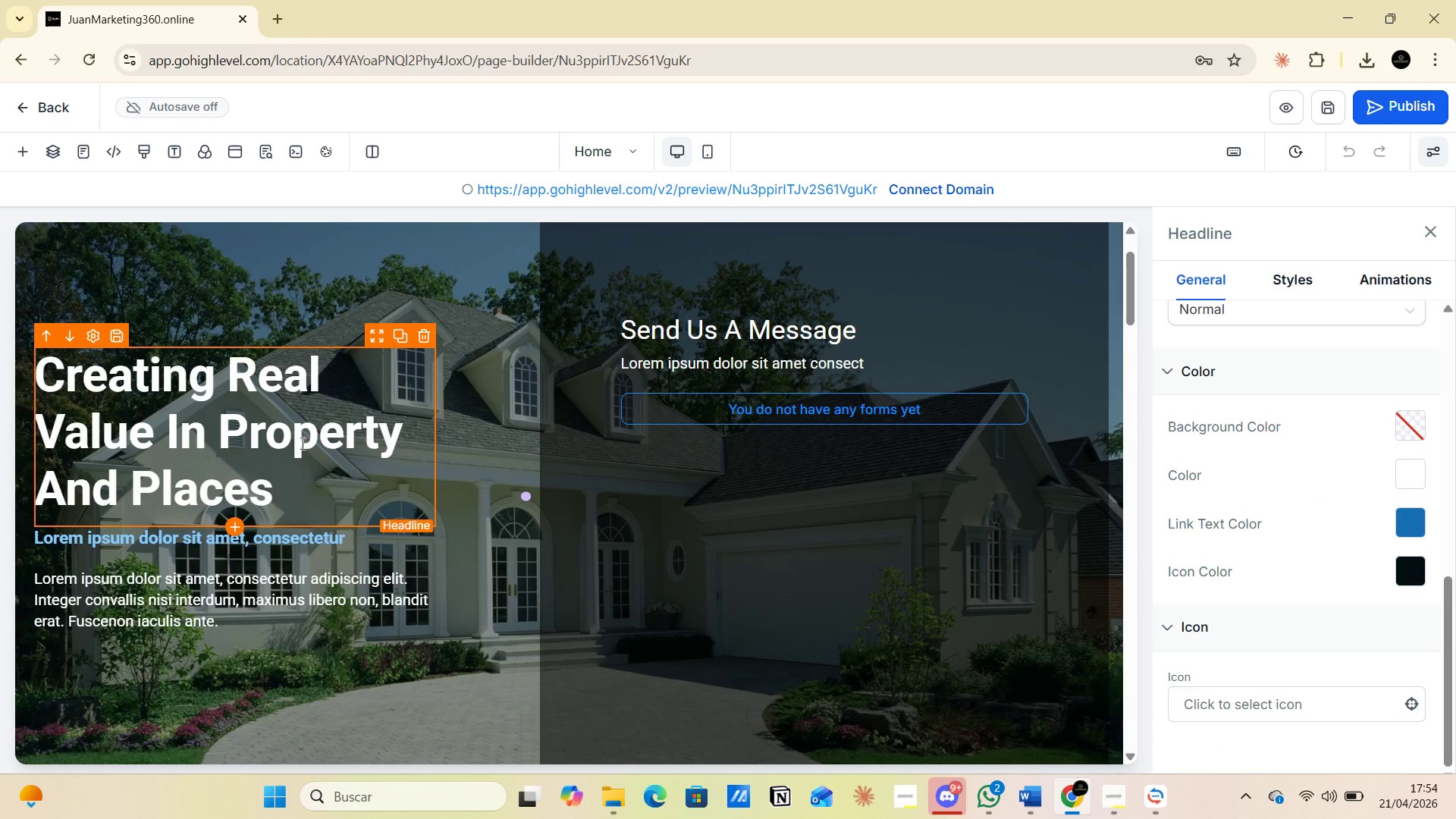 
left_click([295, 444])
 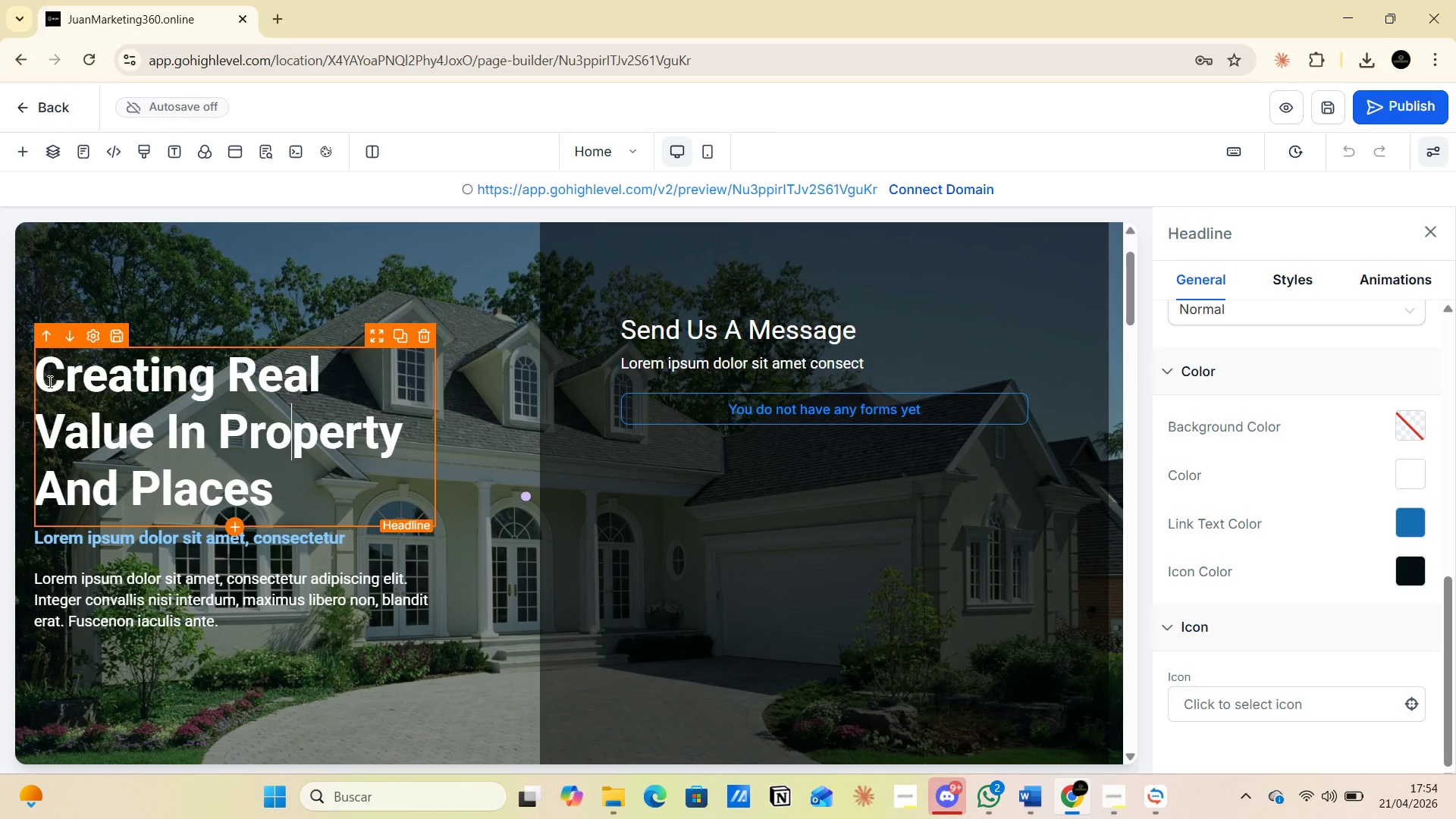 
left_click_drag(start_coordinate=[46, 376], to_coordinate=[284, 496])
 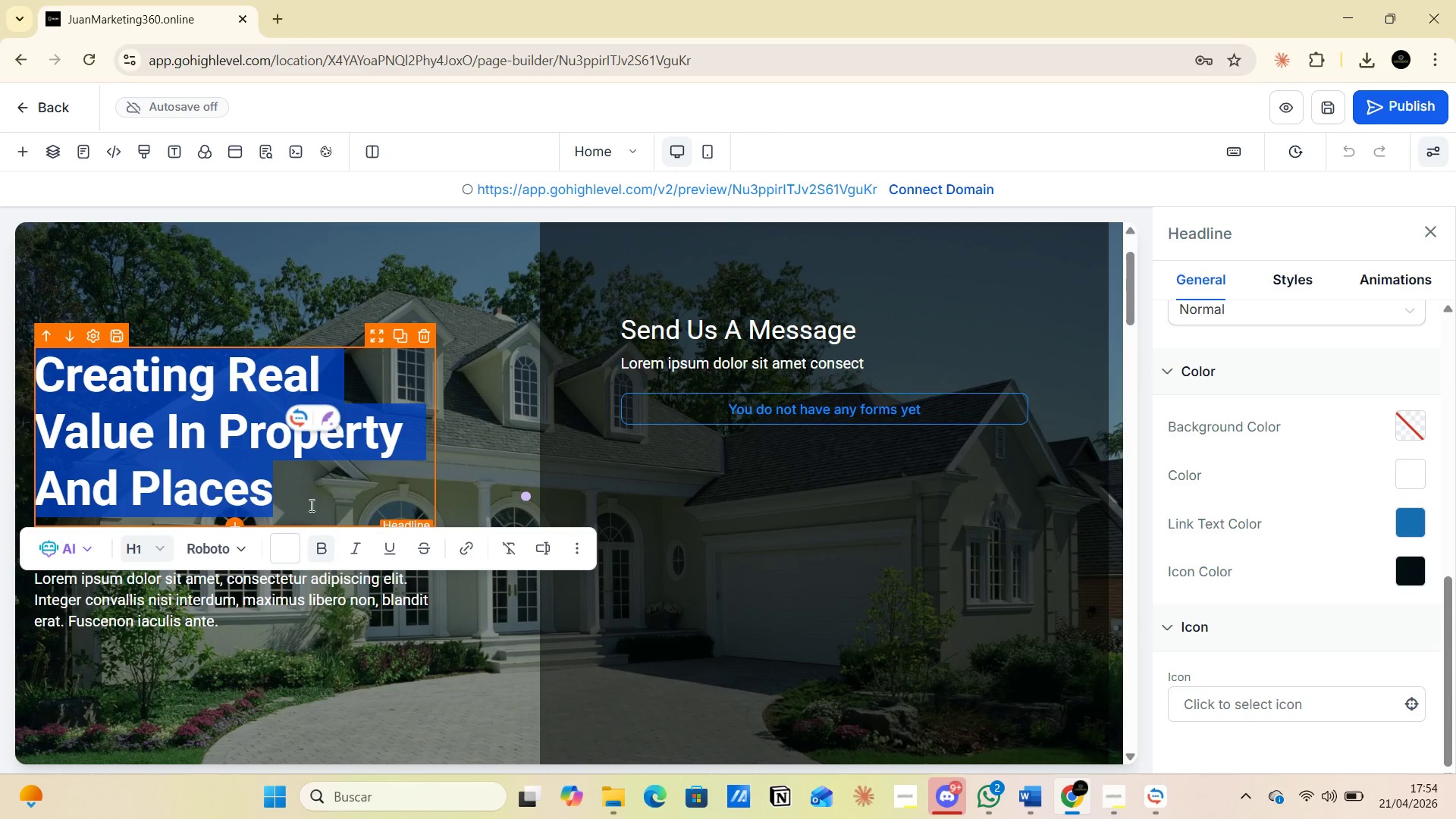 
wait(5.95)
 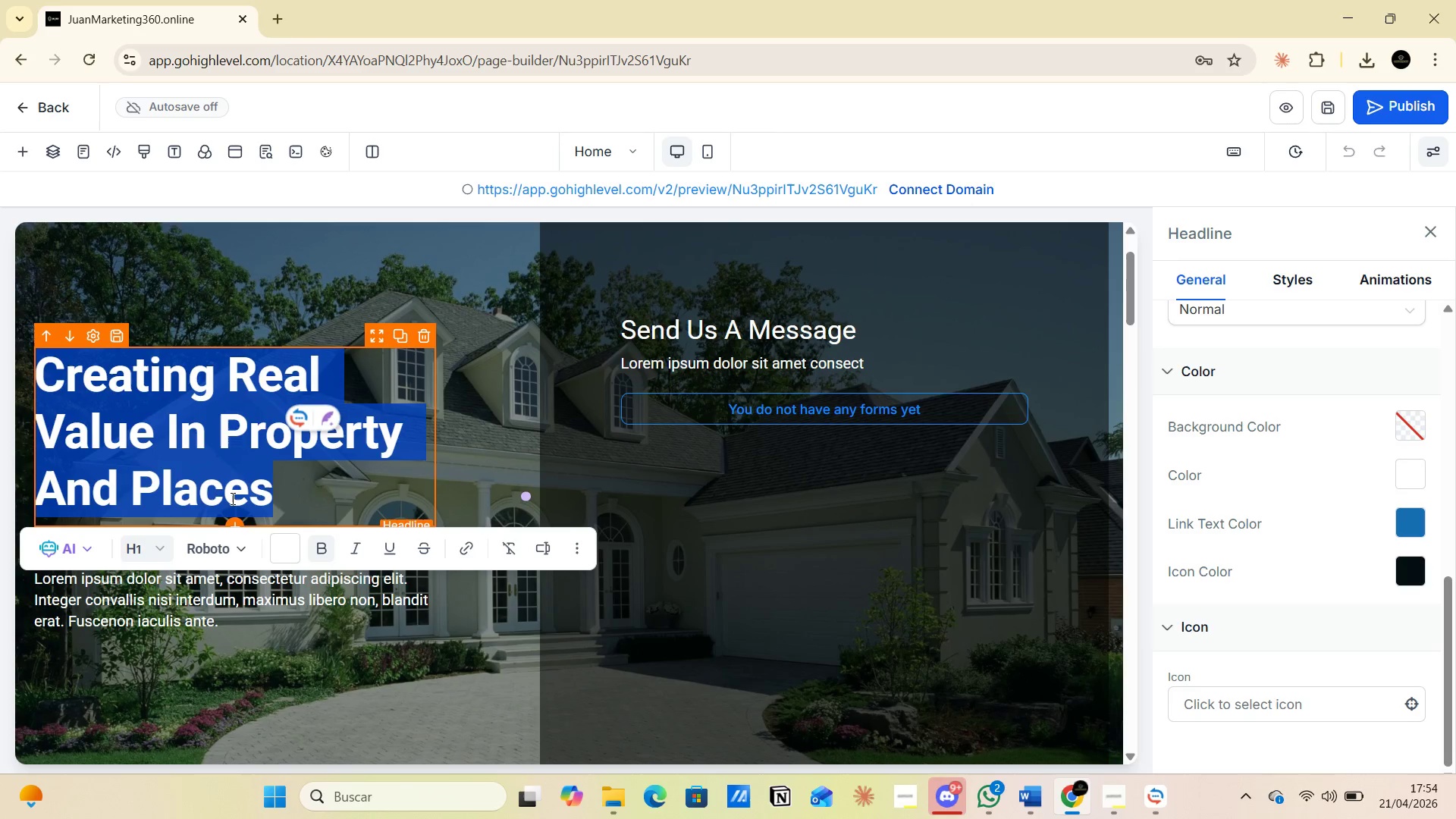 
left_click([1028, 801])
 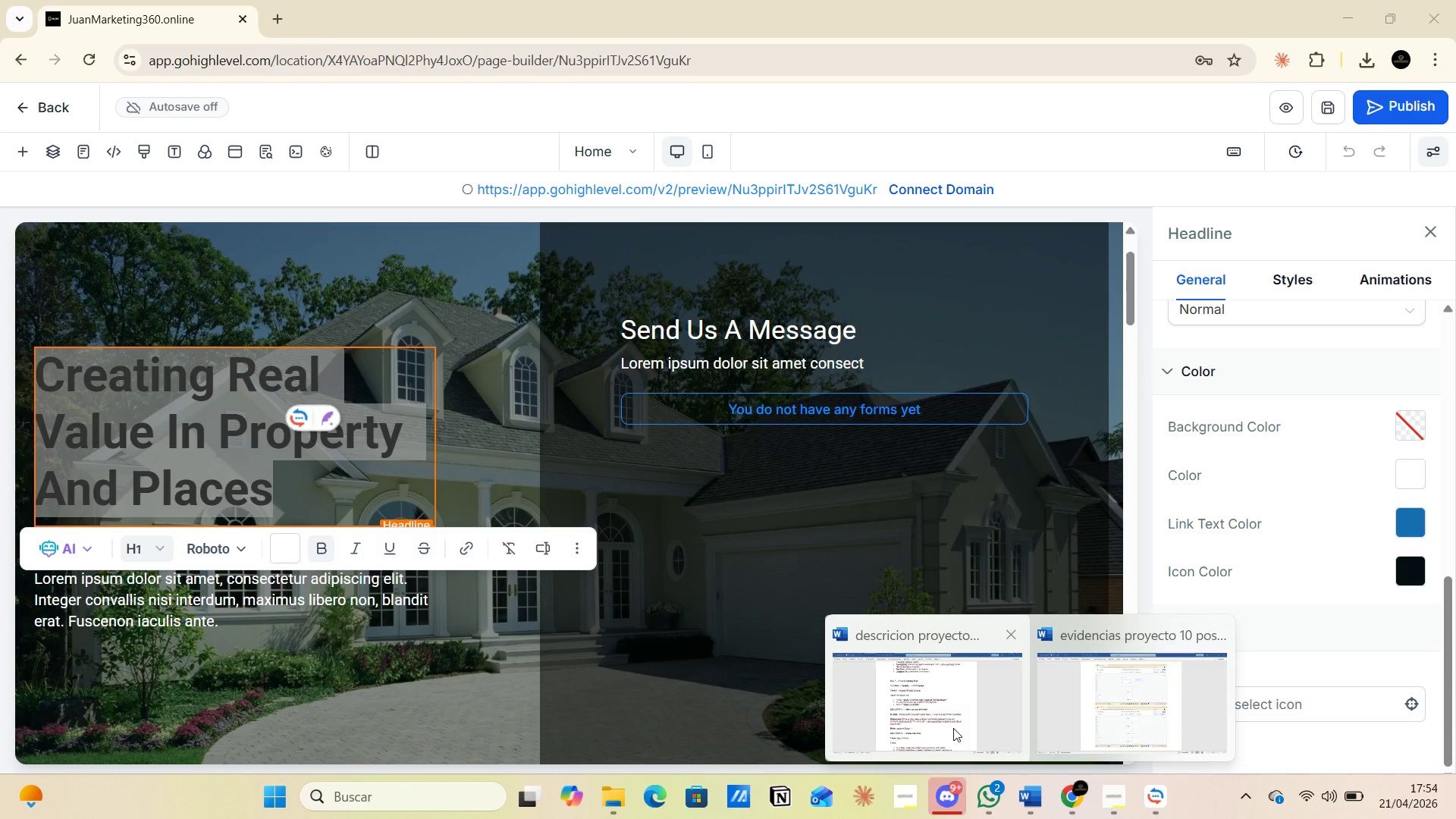 
left_click([940, 711])
 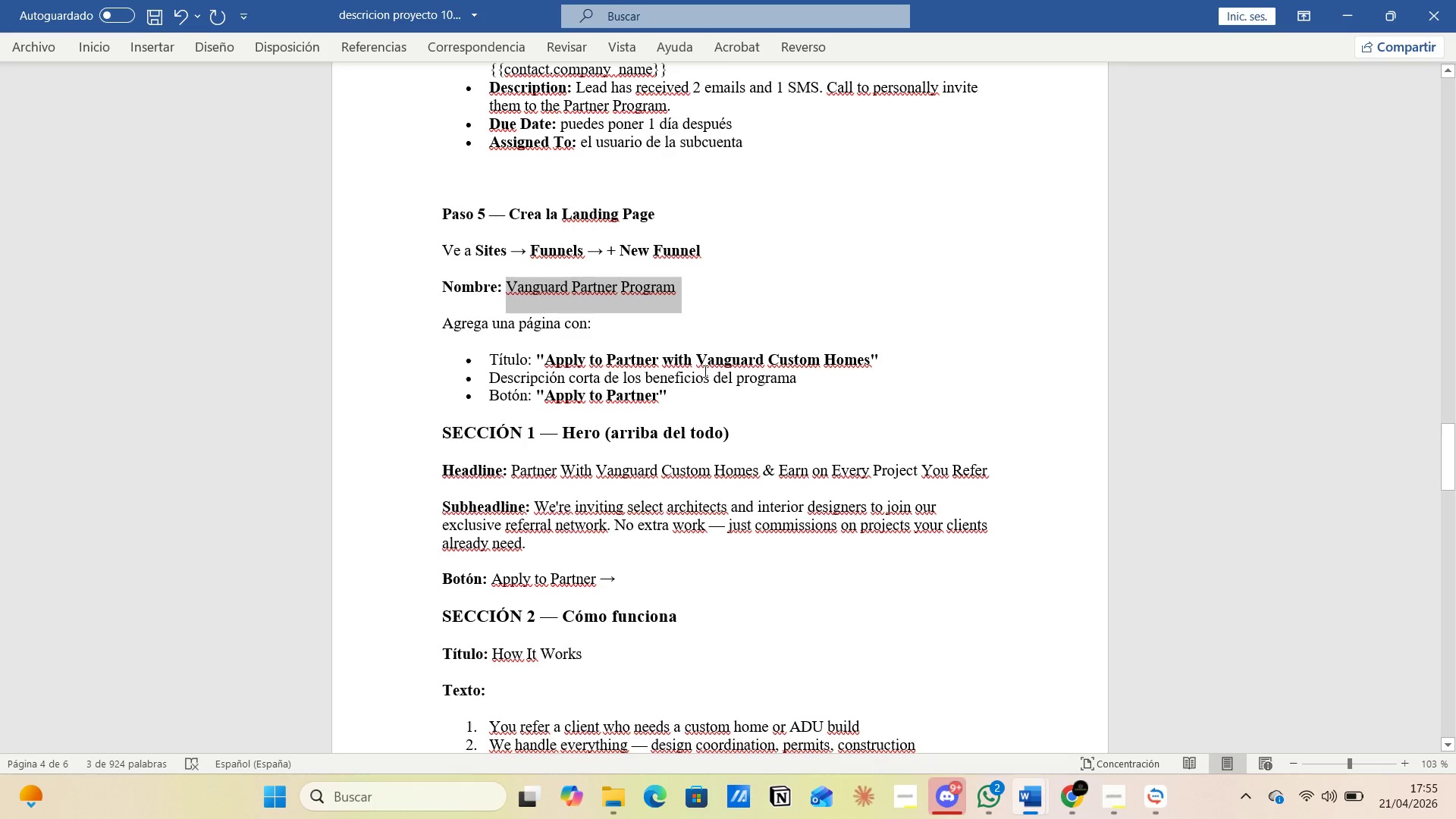 
scroll: coordinate [705, 479], scroll_direction: down, amount: 29.0
 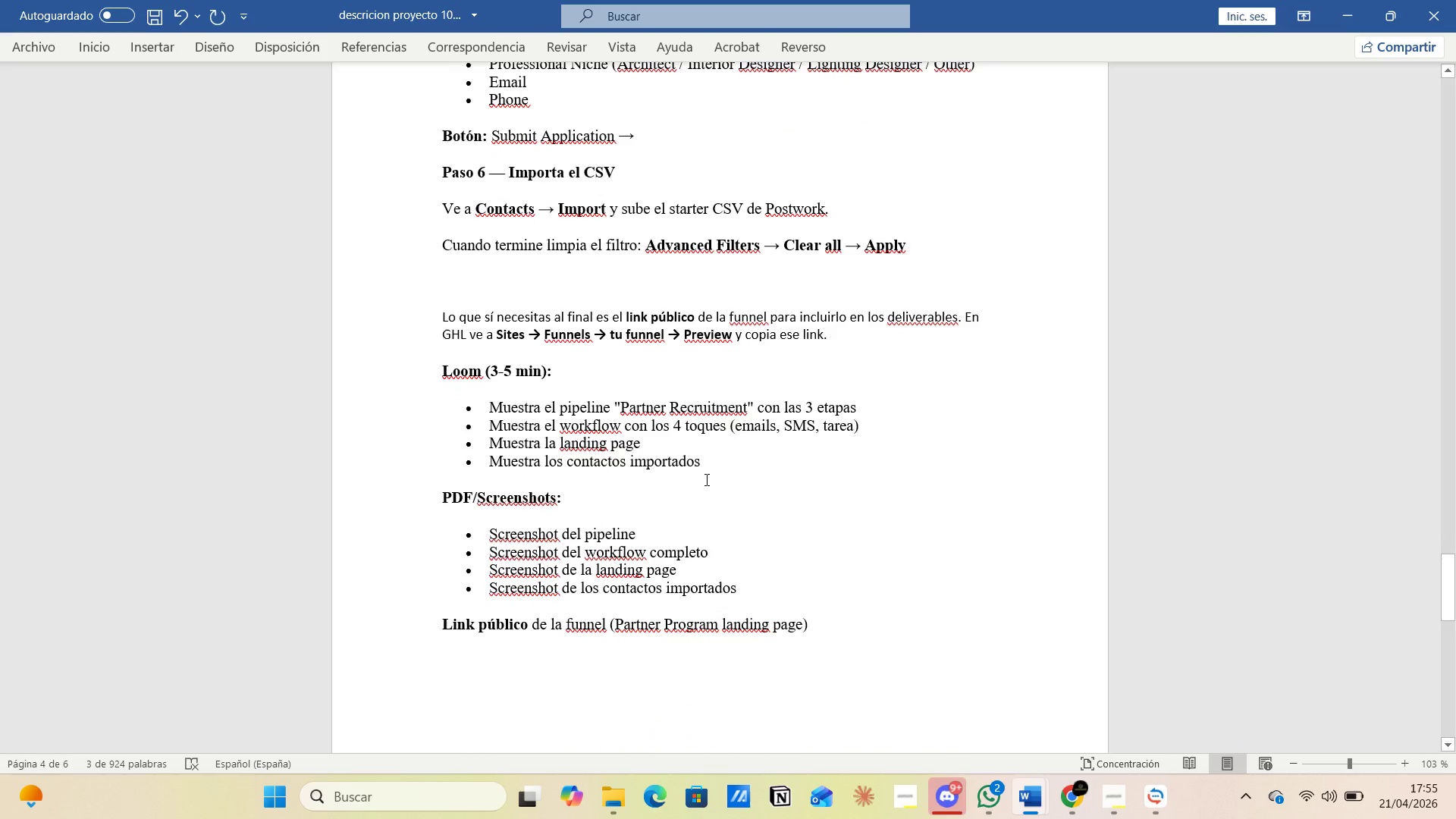 
scroll: coordinate [742, 520], scroll_direction: up, amount: 32.0
 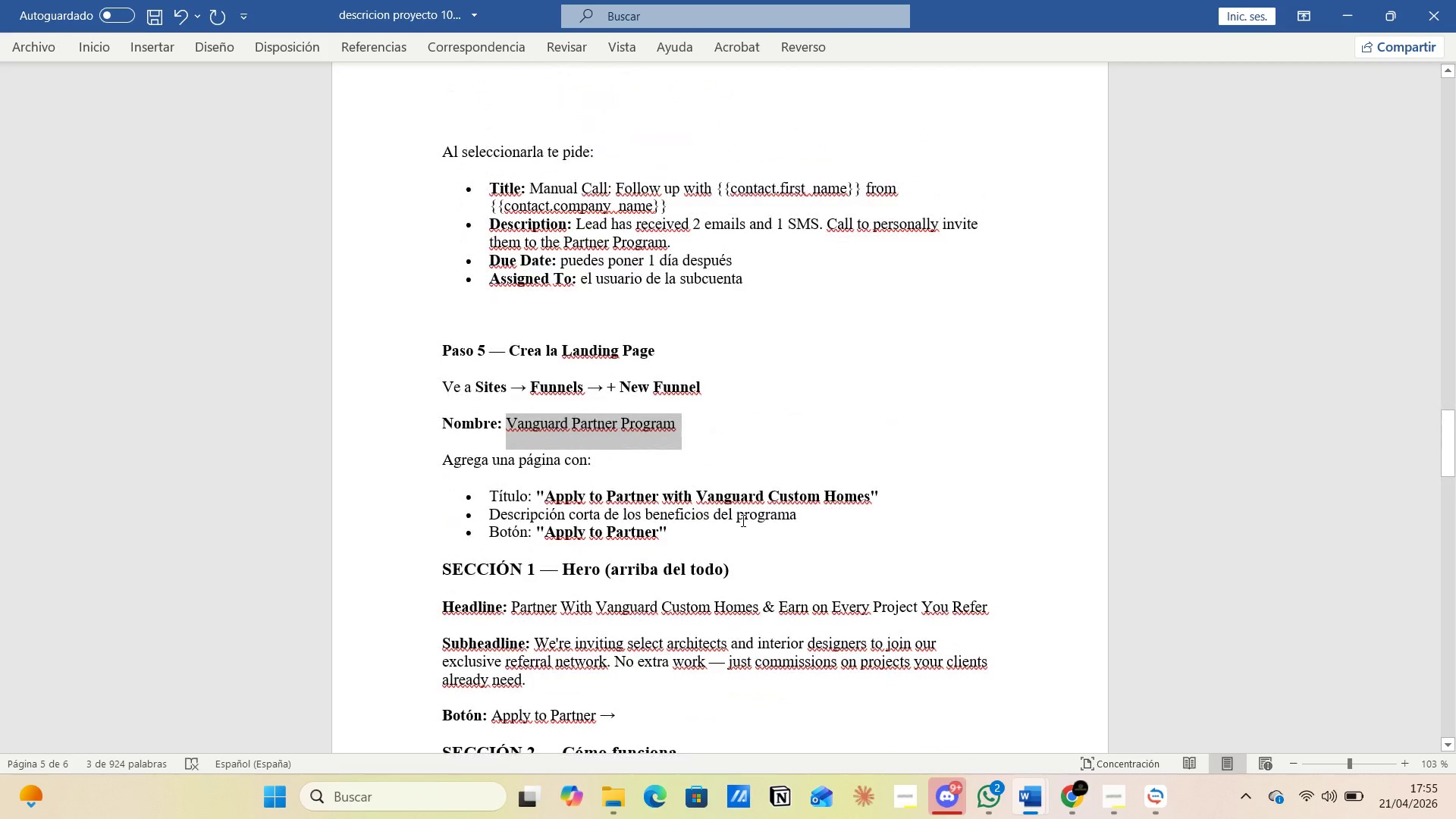 
scroll: coordinate [743, 524], scroll_direction: down, amount: 10.0
 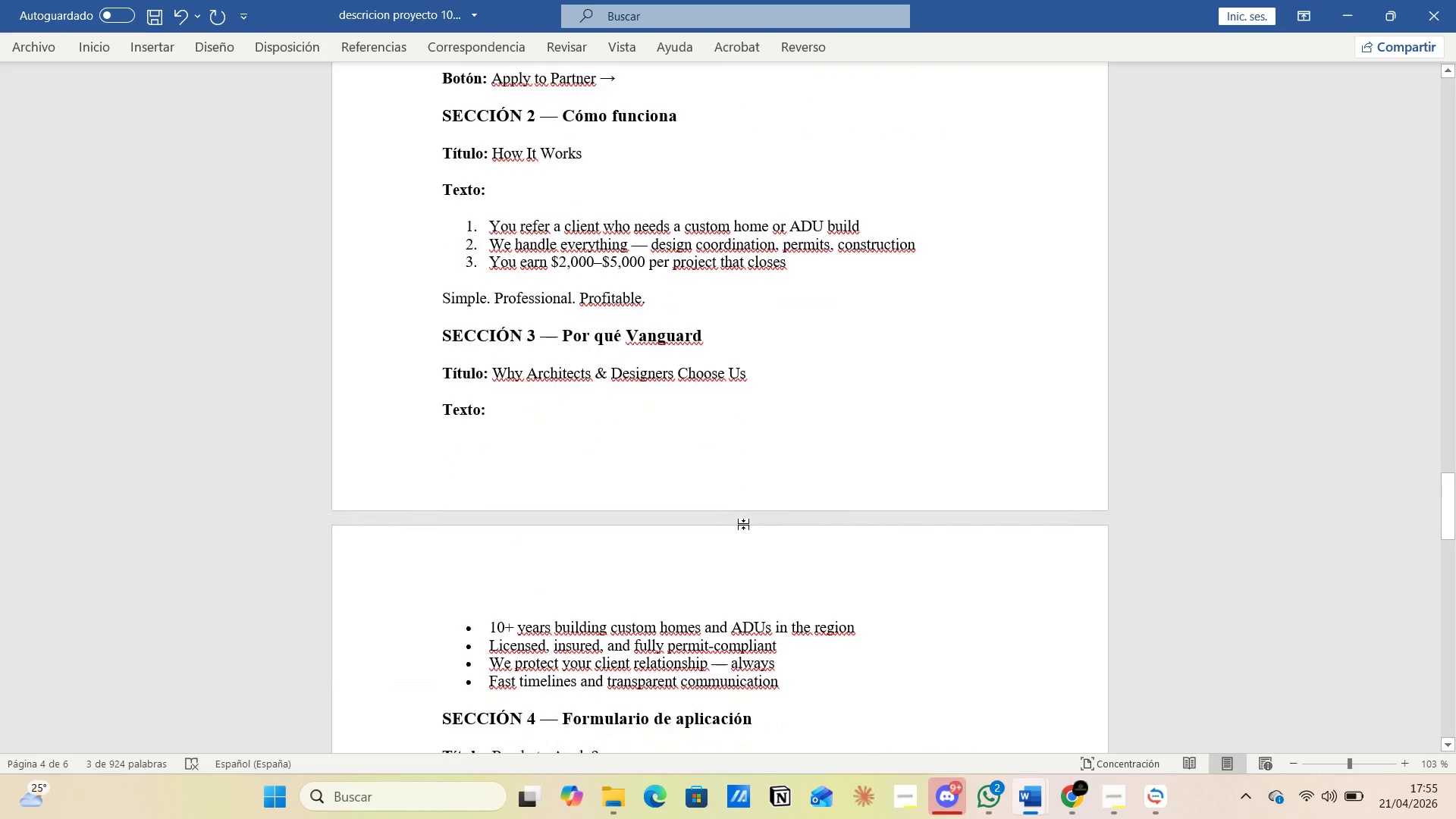 
scroll: coordinate [743, 524], scroll_direction: up, amount: 7.0
 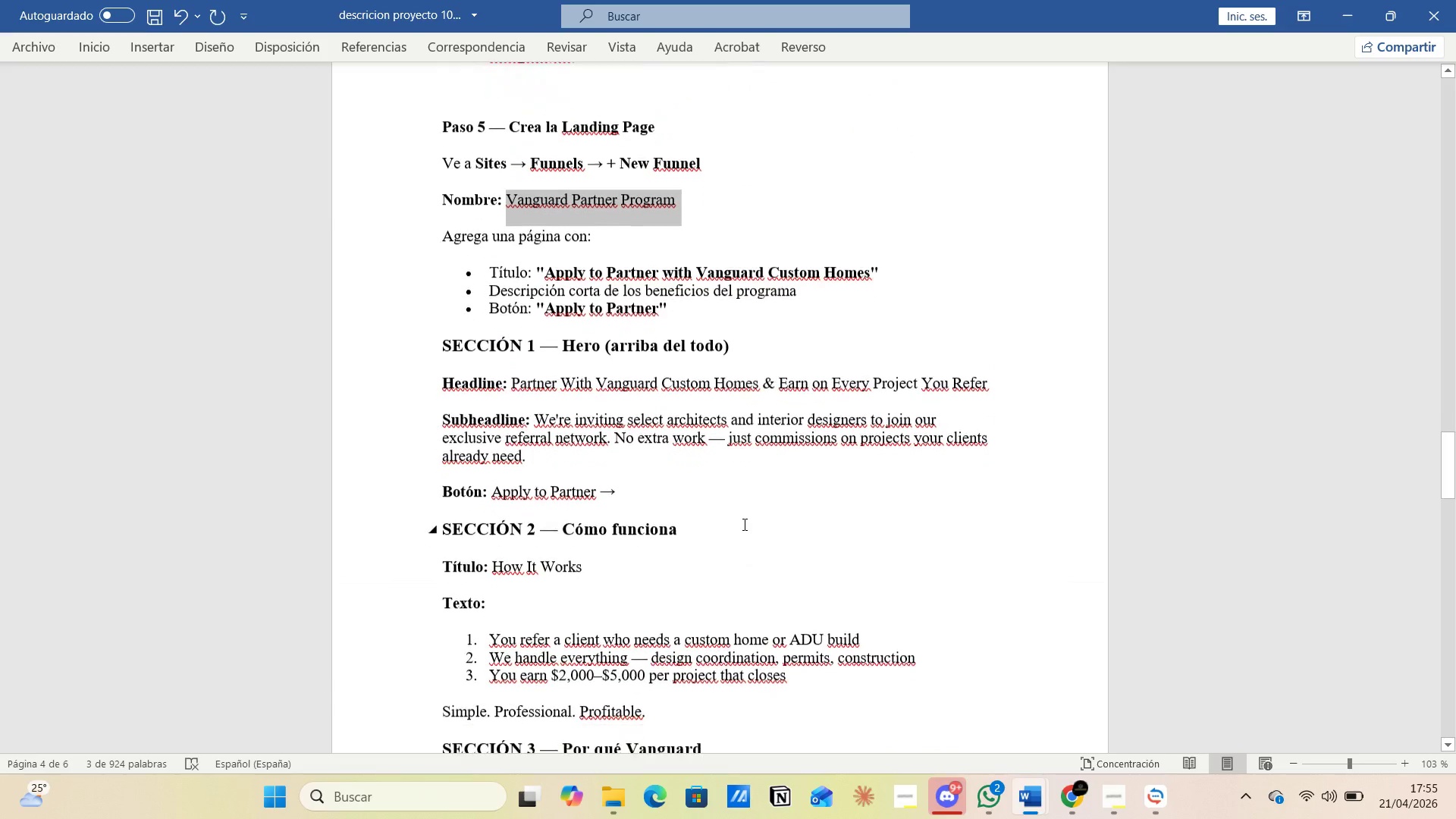 
left_click([714, 511])
 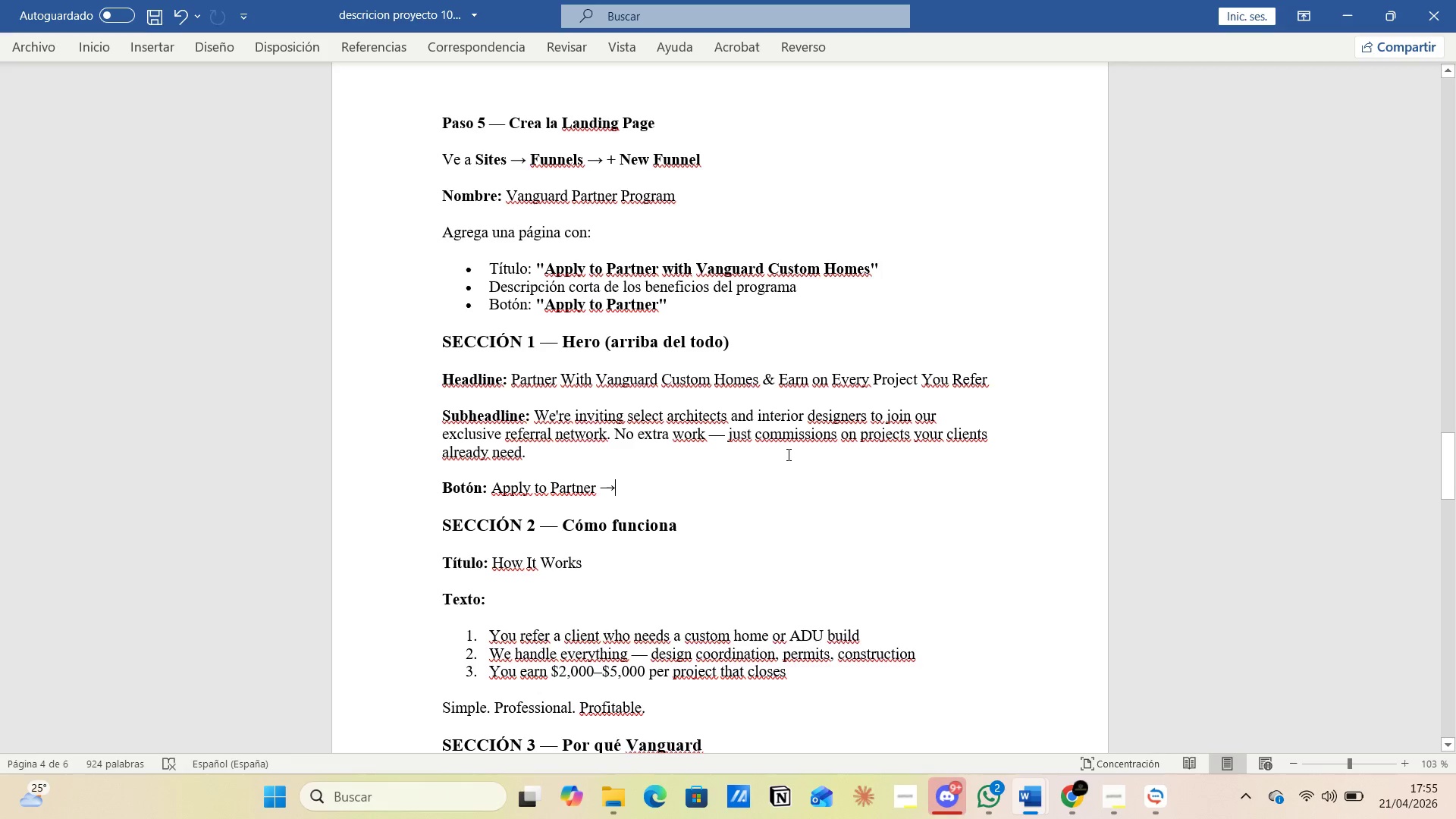 
wait(5.95)
 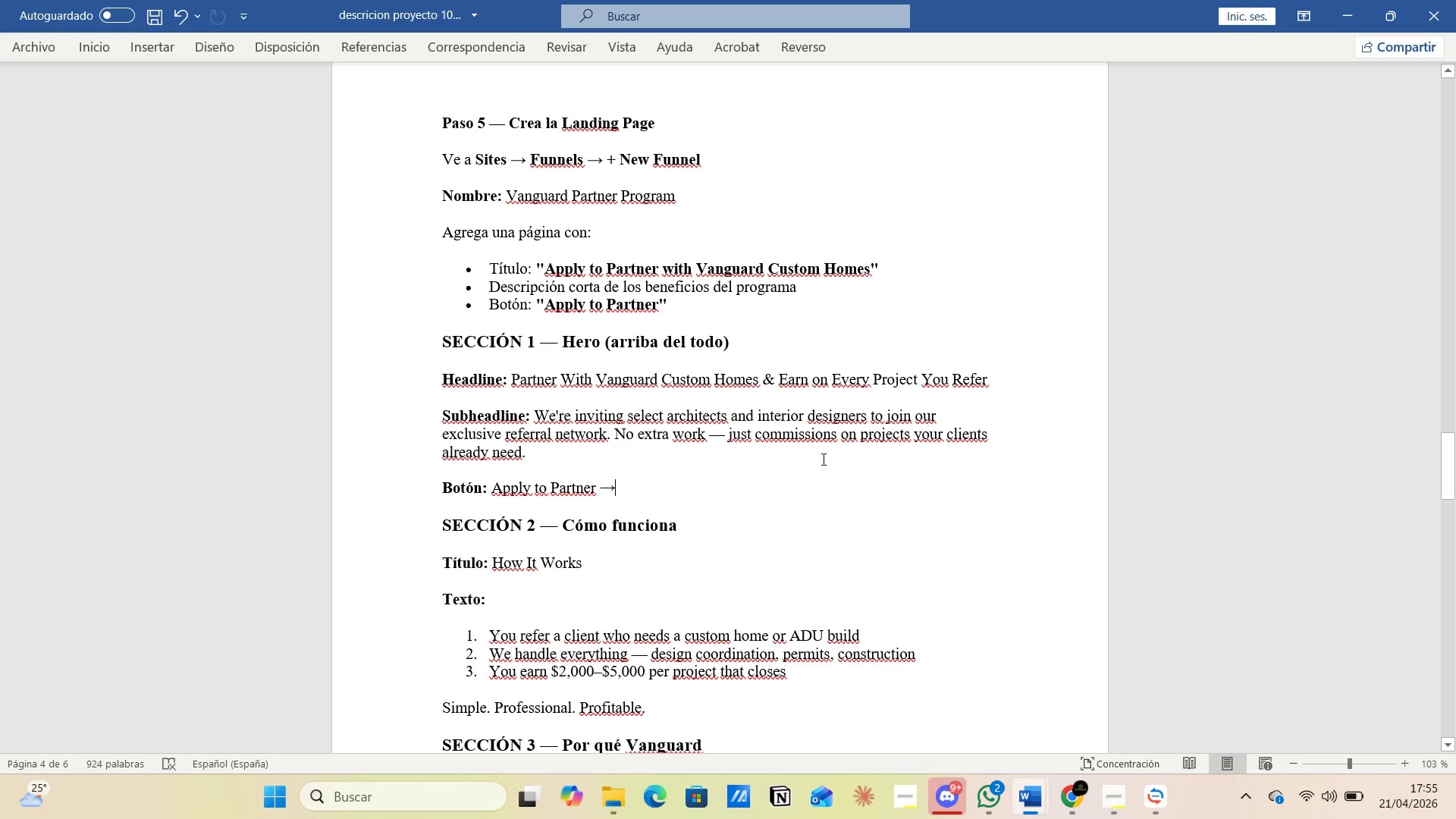 
left_click_drag(start_coordinate=[1442, 451], to_coordinate=[1444, 63])
 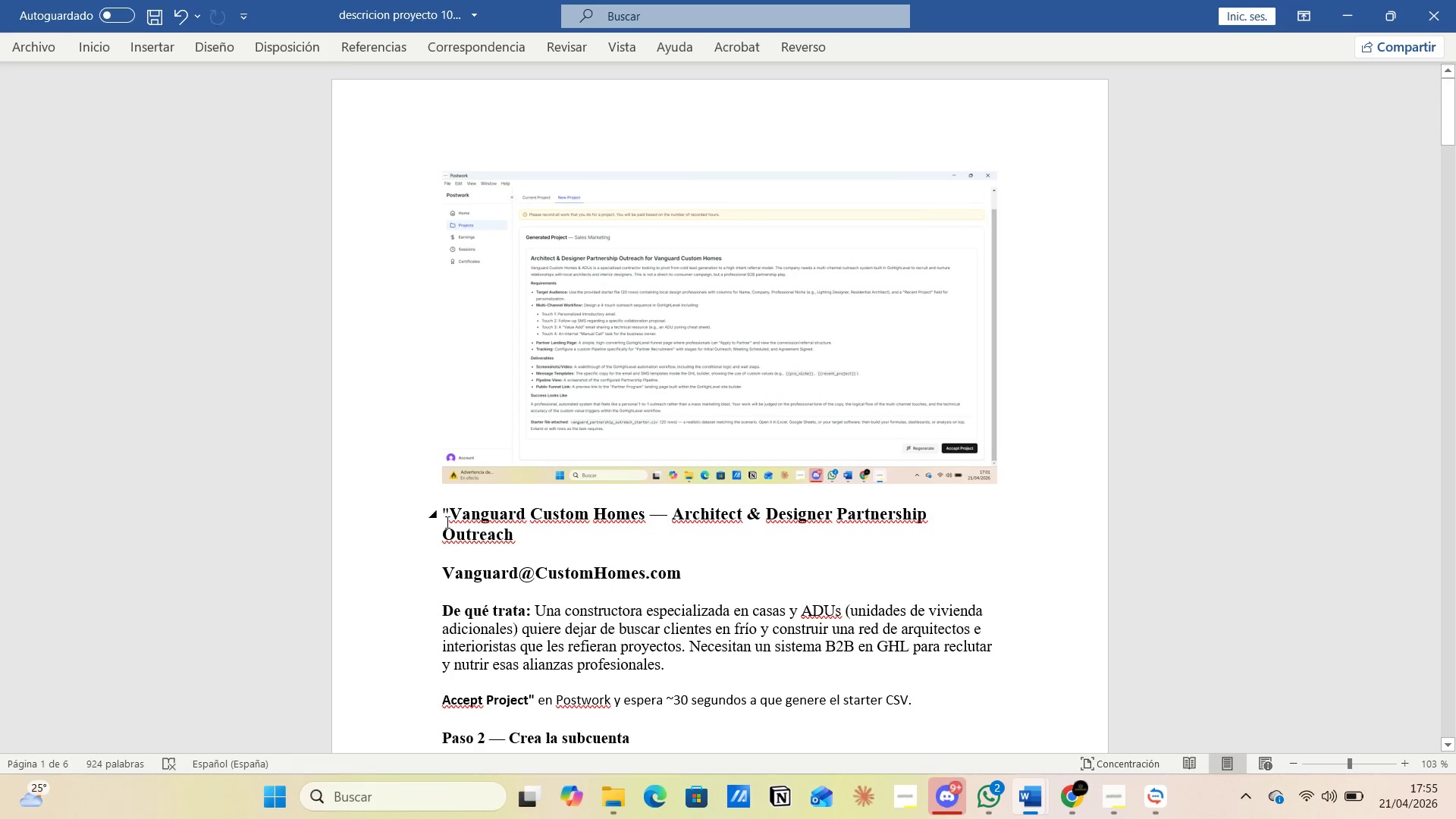 
left_click([454, 506])
 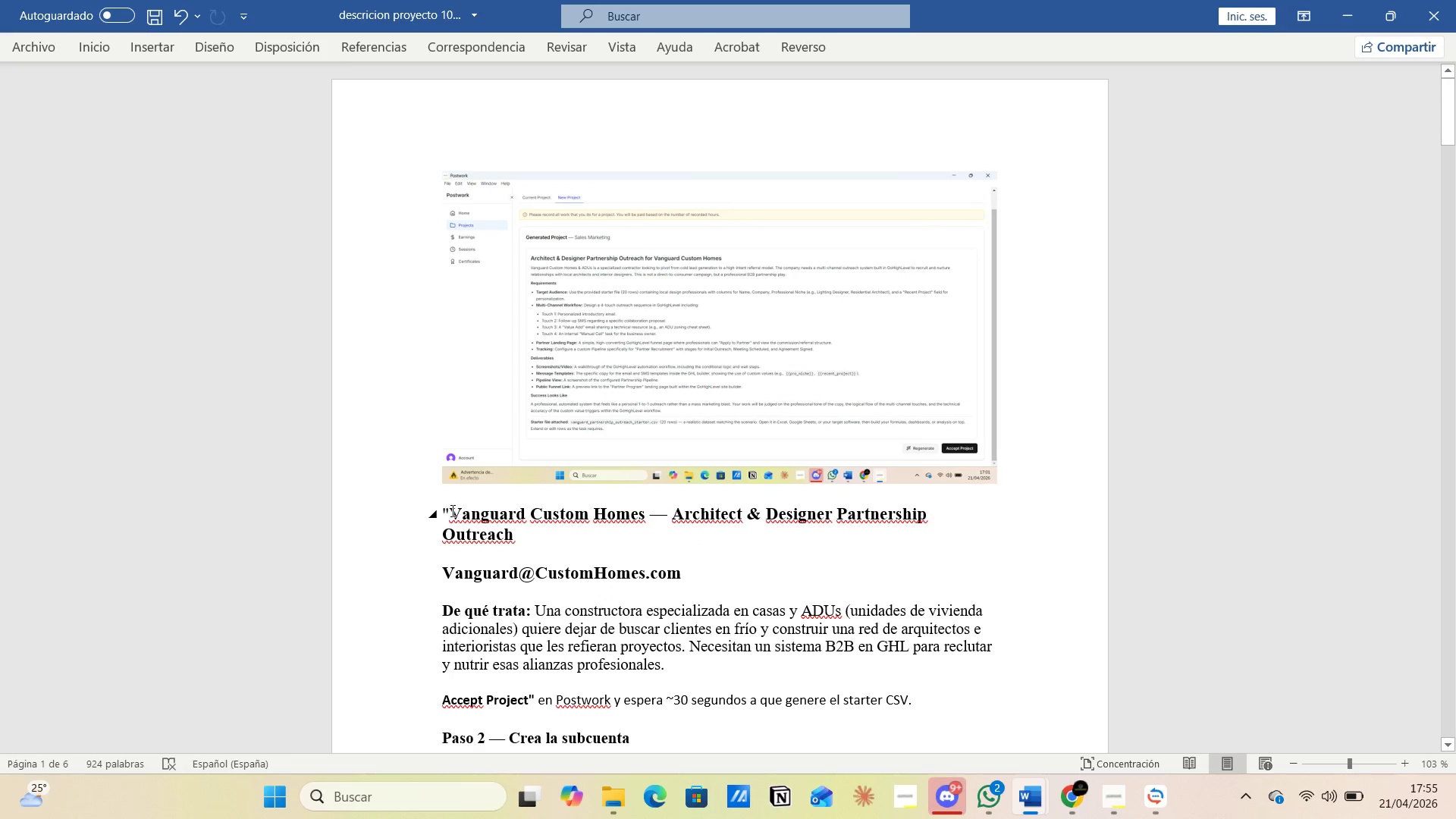 
left_click_drag(start_coordinate=[451, 510], to_coordinate=[517, 543])
 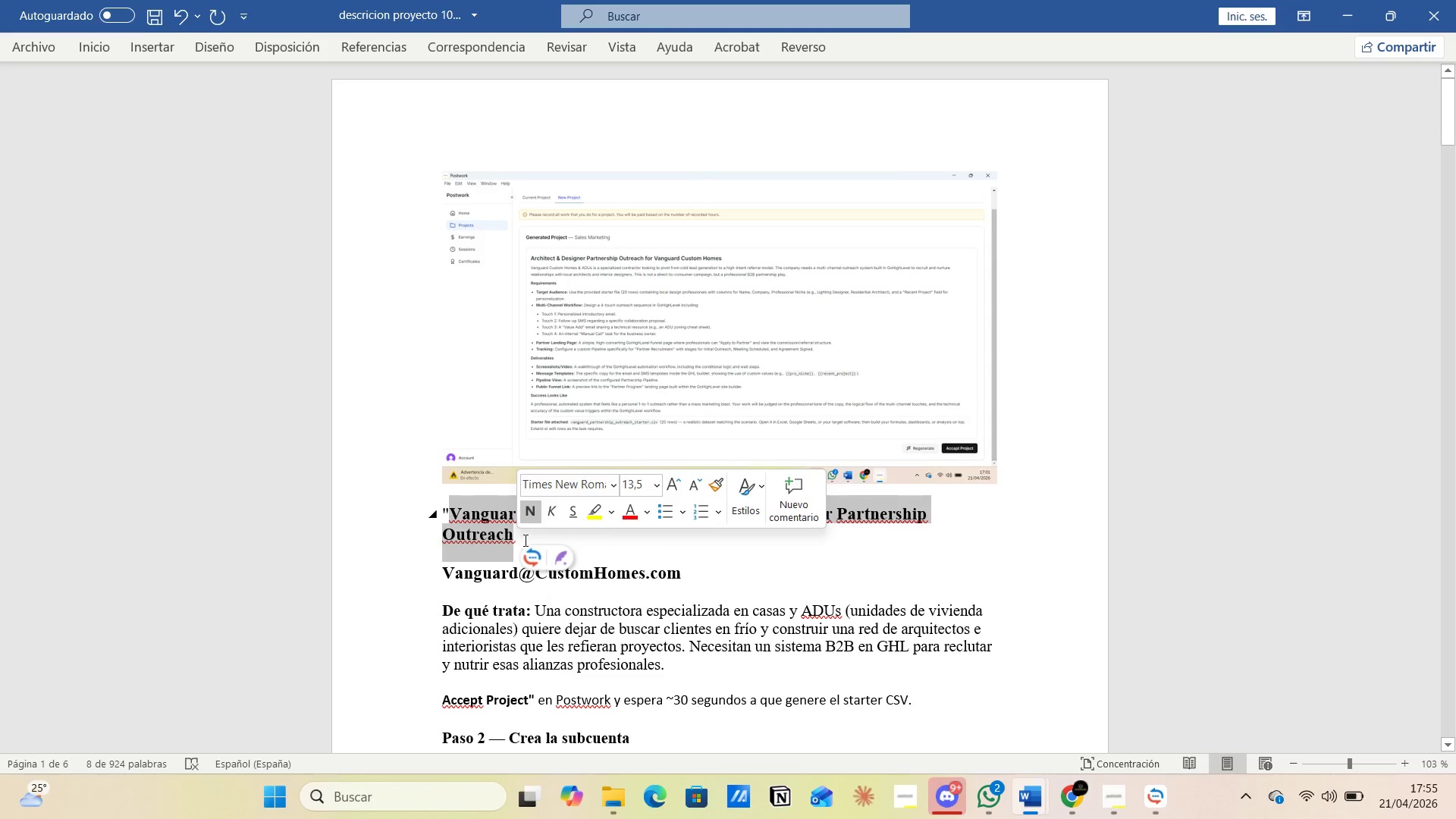 
key(Control+C)
 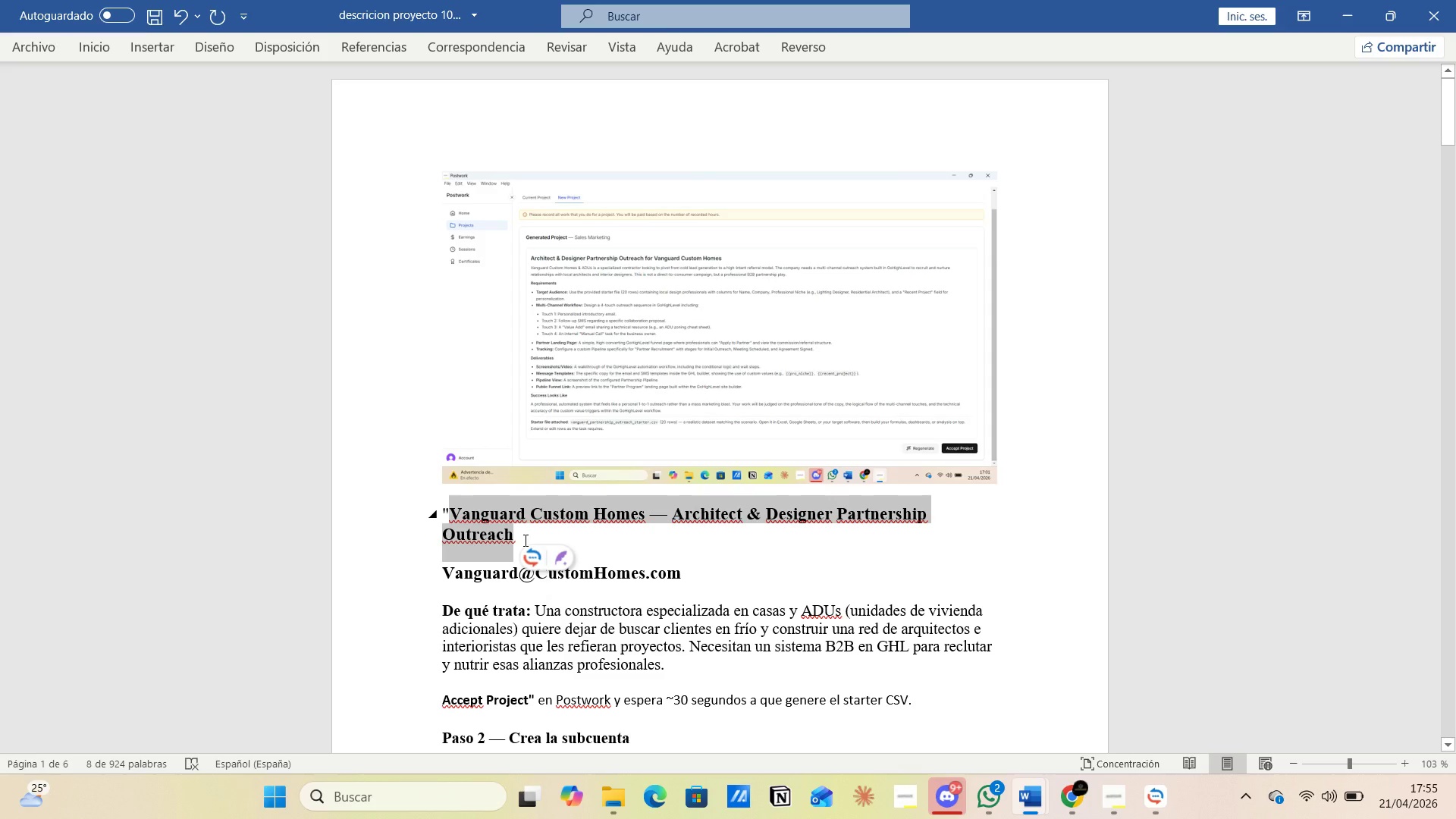 
key(Alt+Tab)
 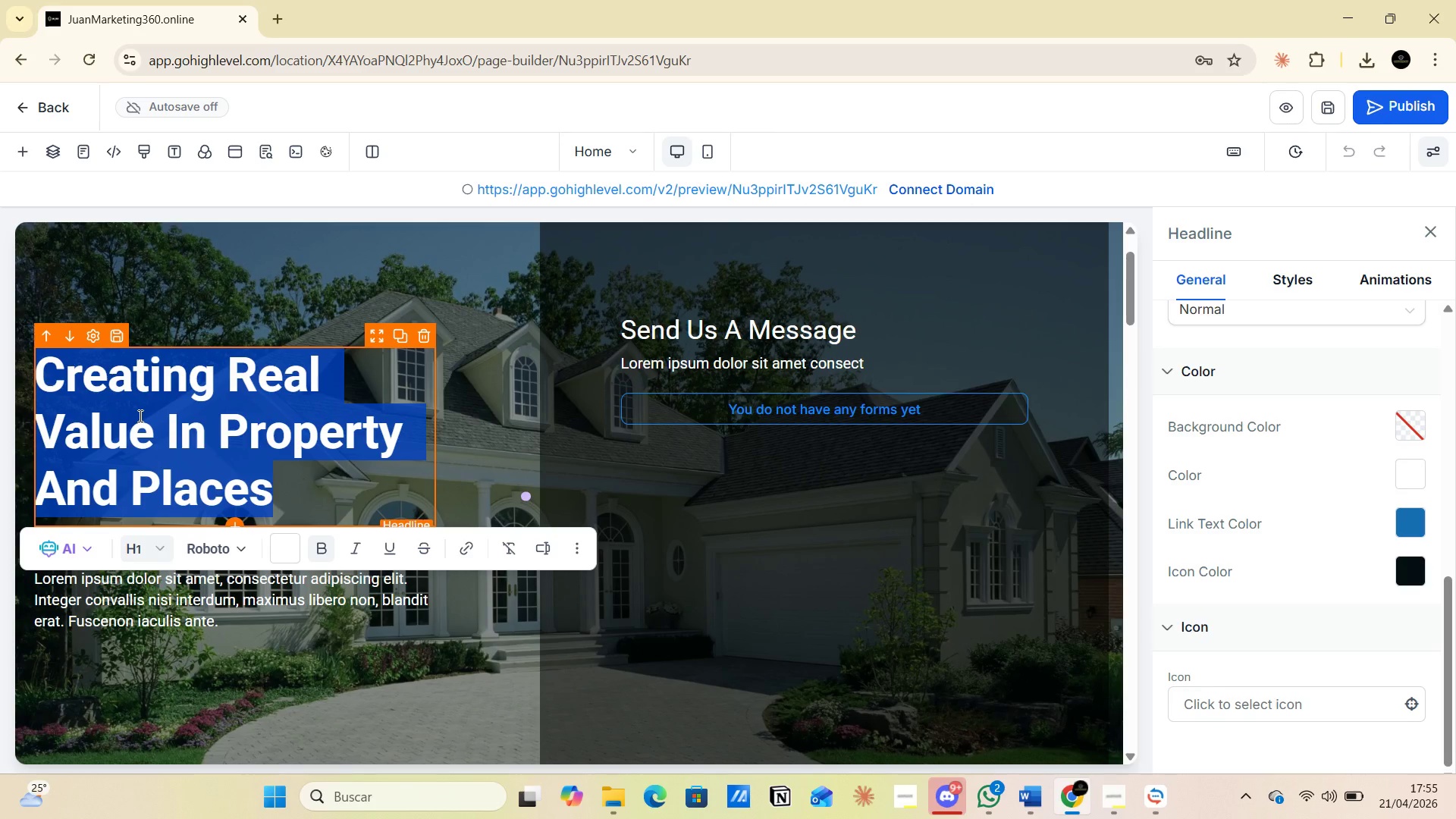 
key(Control+V)
 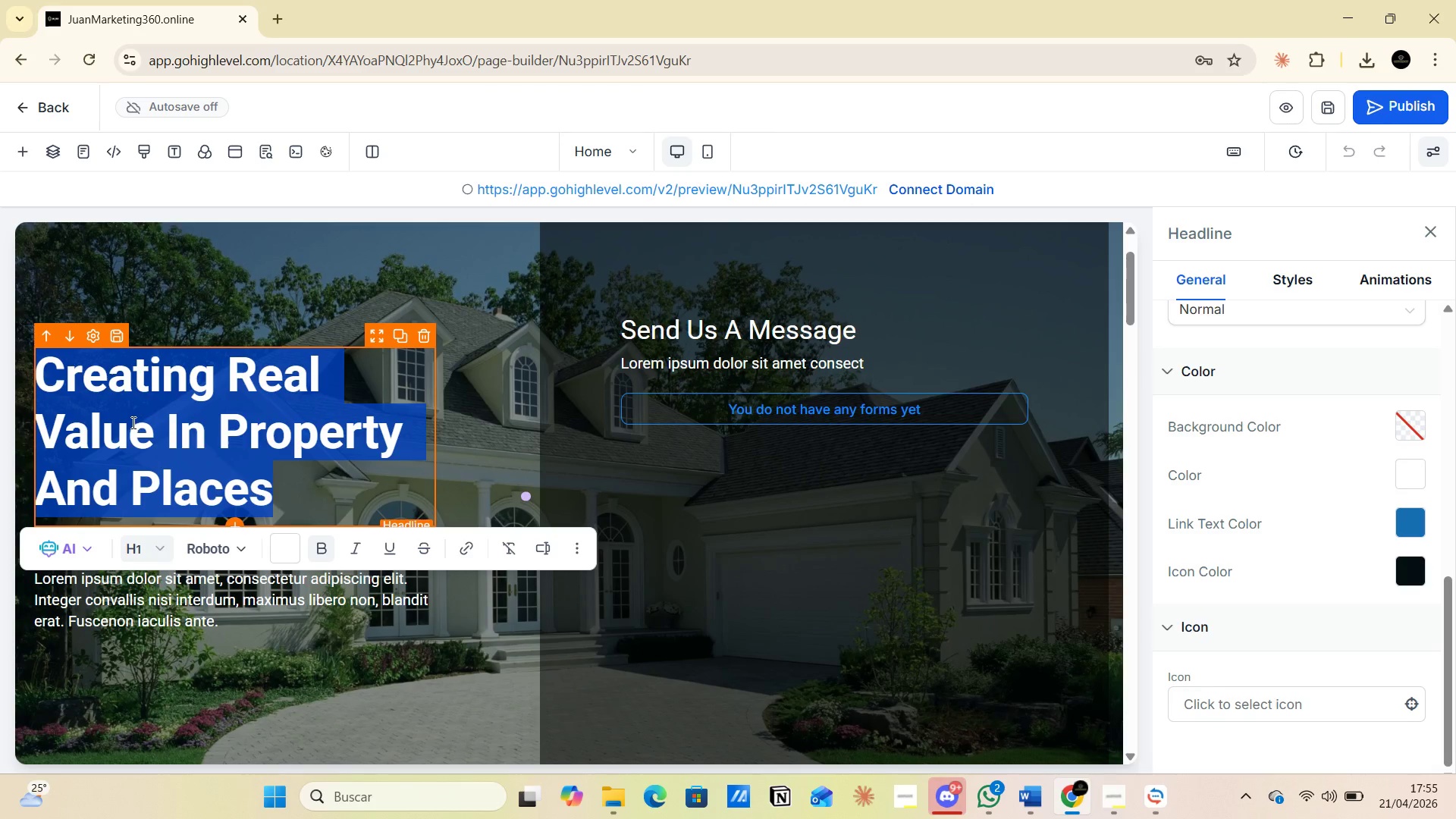 
left_click([132, 422])
 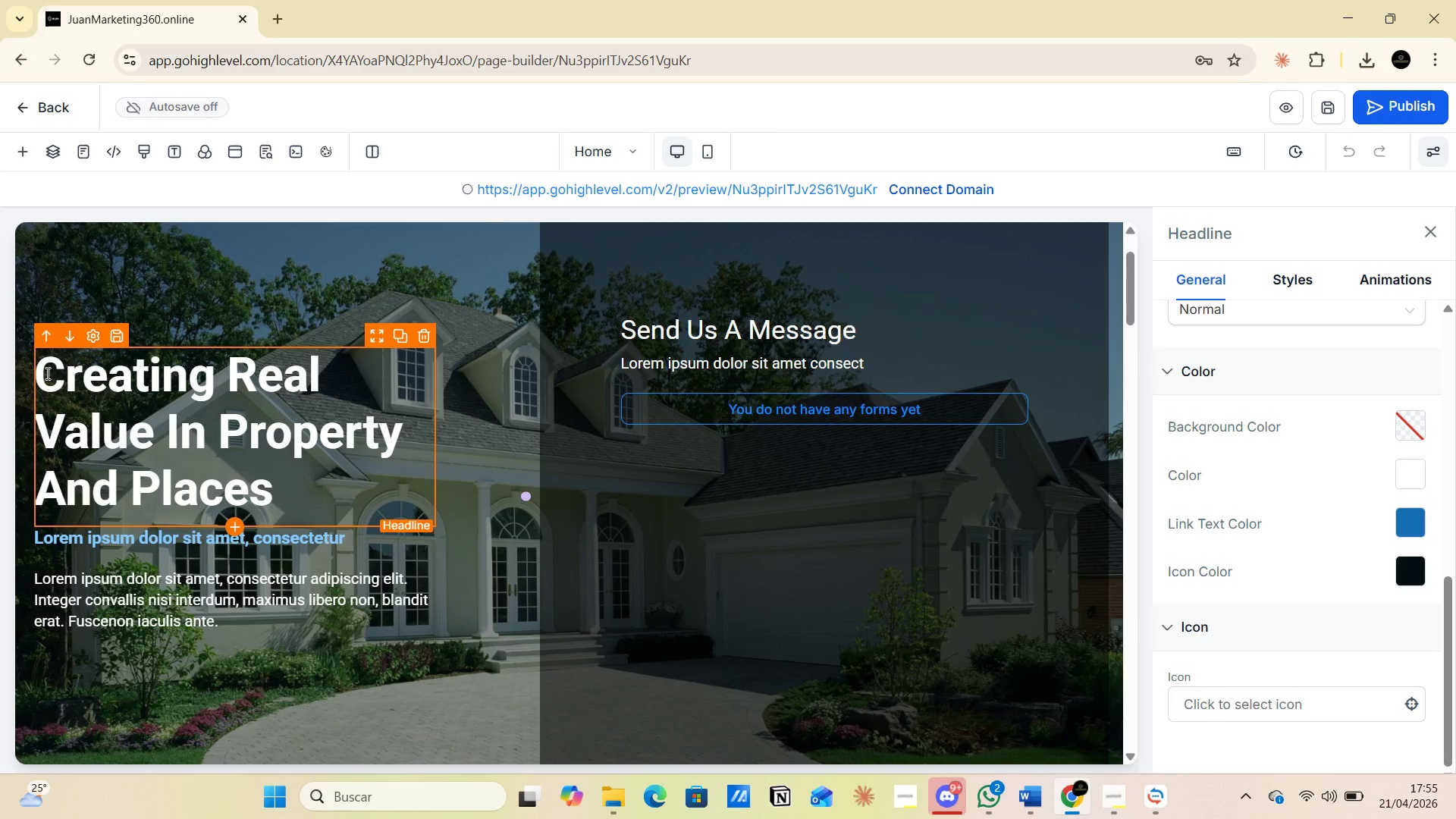 
left_click_drag(start_coordinate=[36, 369], to_coordinate=[278, 490])
 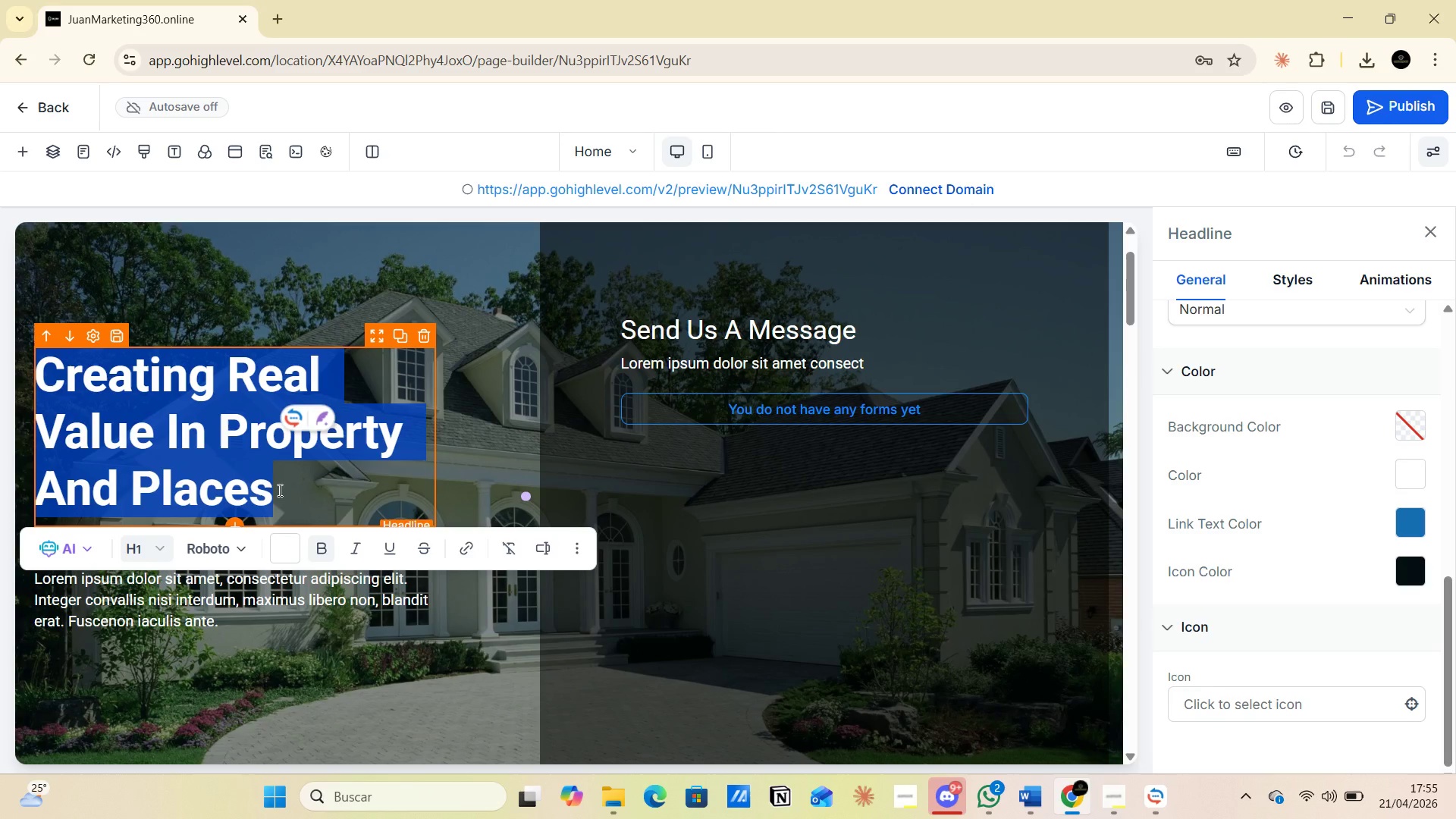 
key(Control+V)
 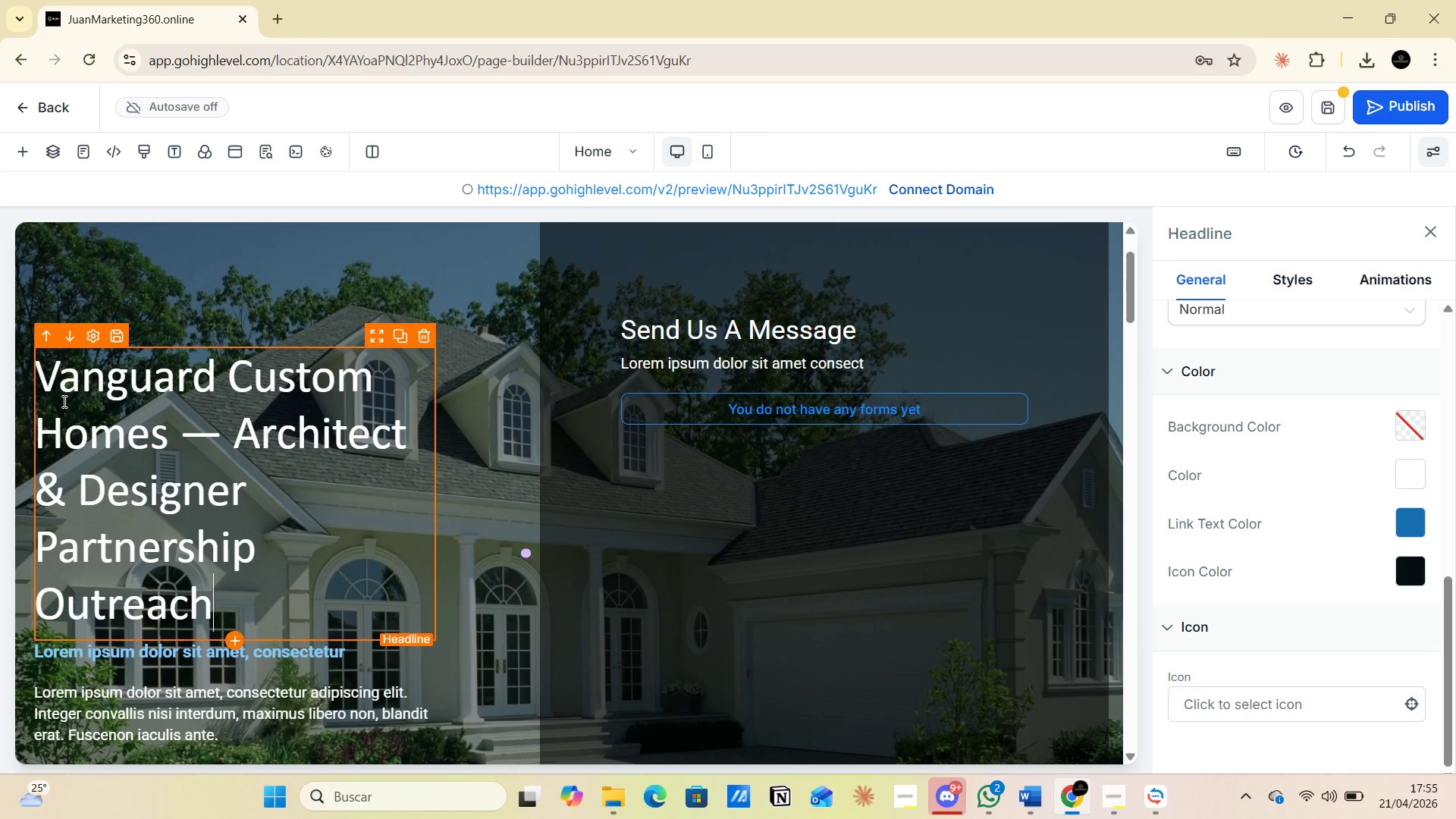 
left_click_drag(start_coordinate=[43, 375], to_coordinate=[277, 588])
 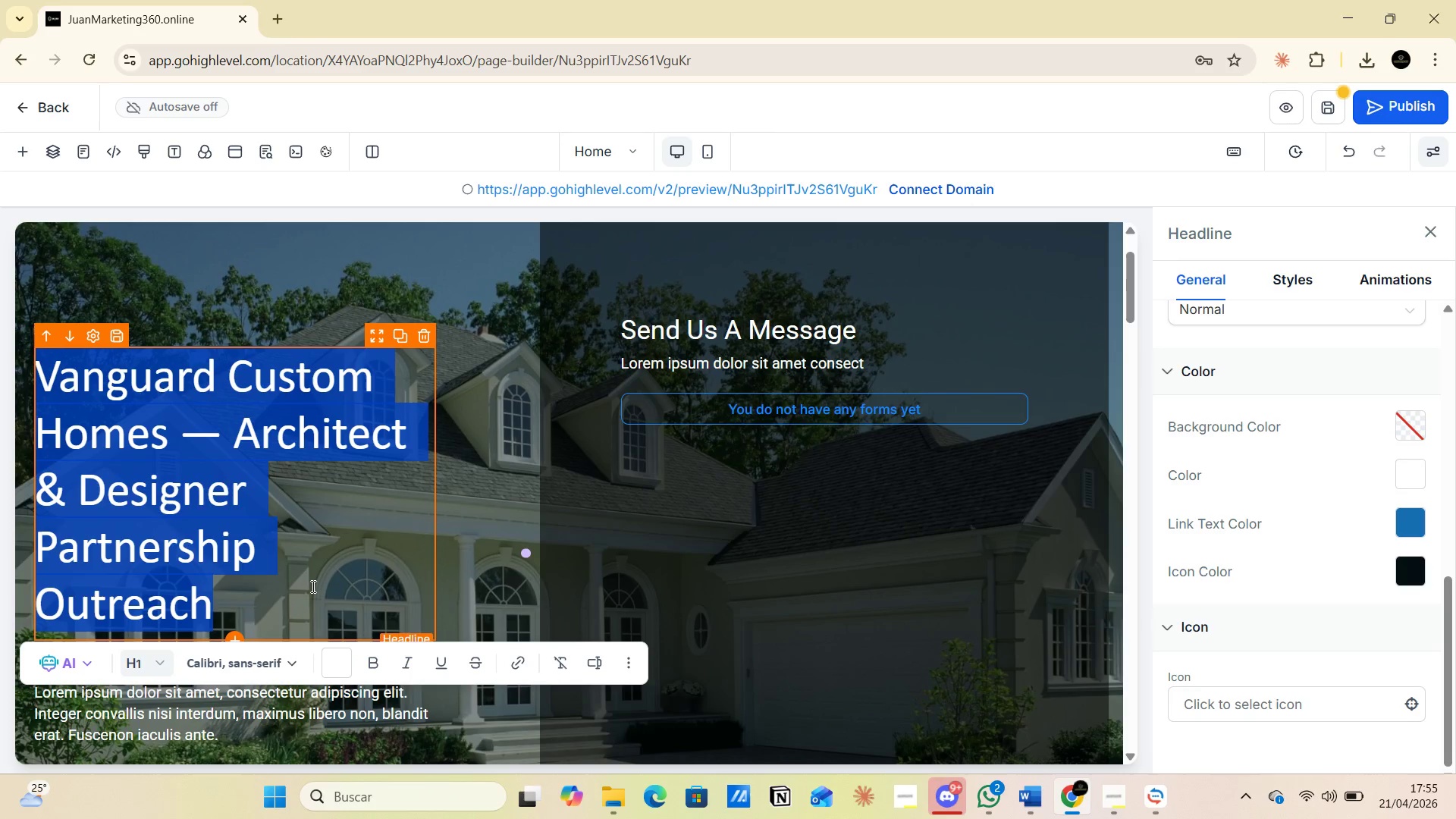 
left_click([290, 660])
 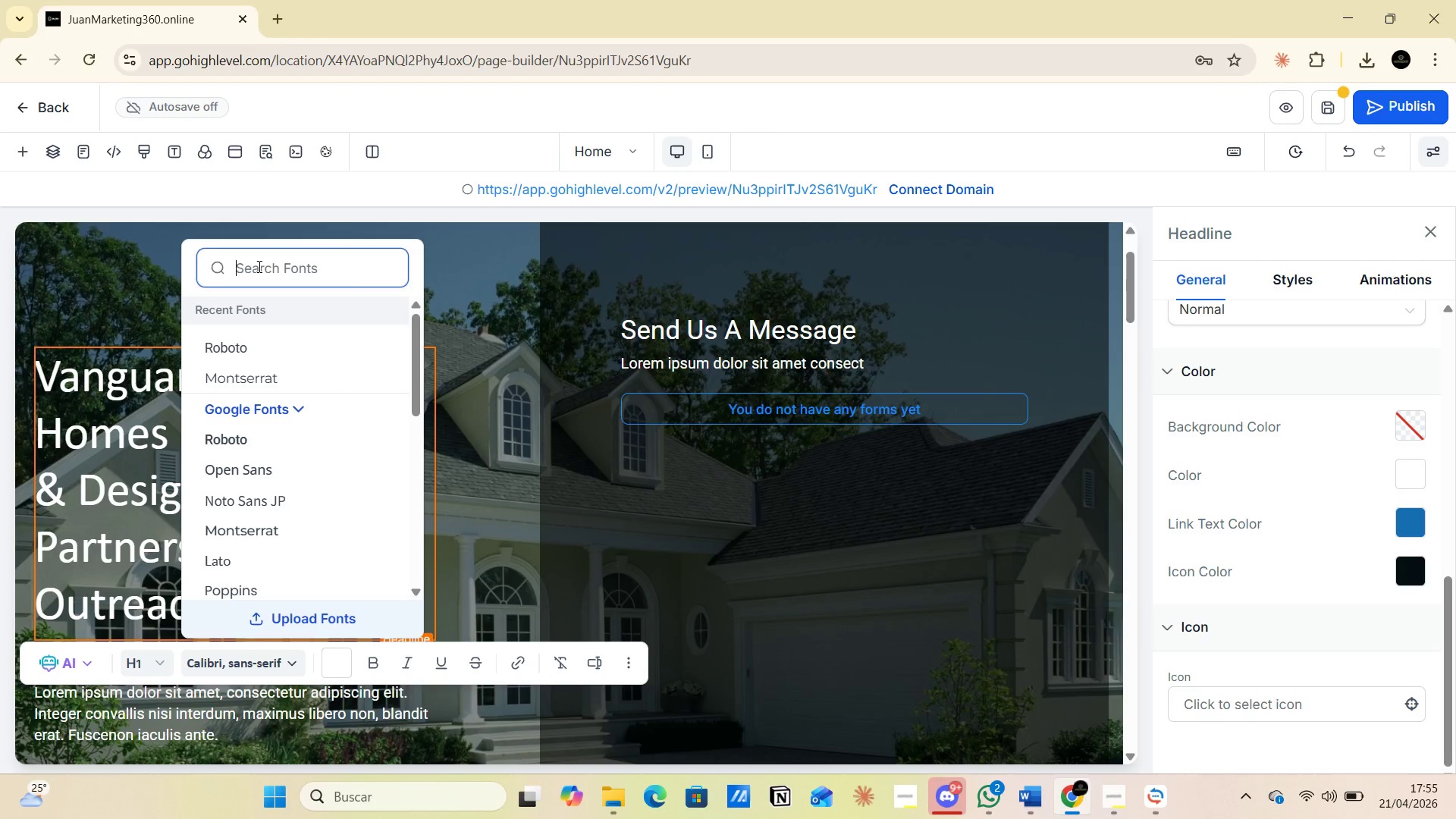 
type(ro)
 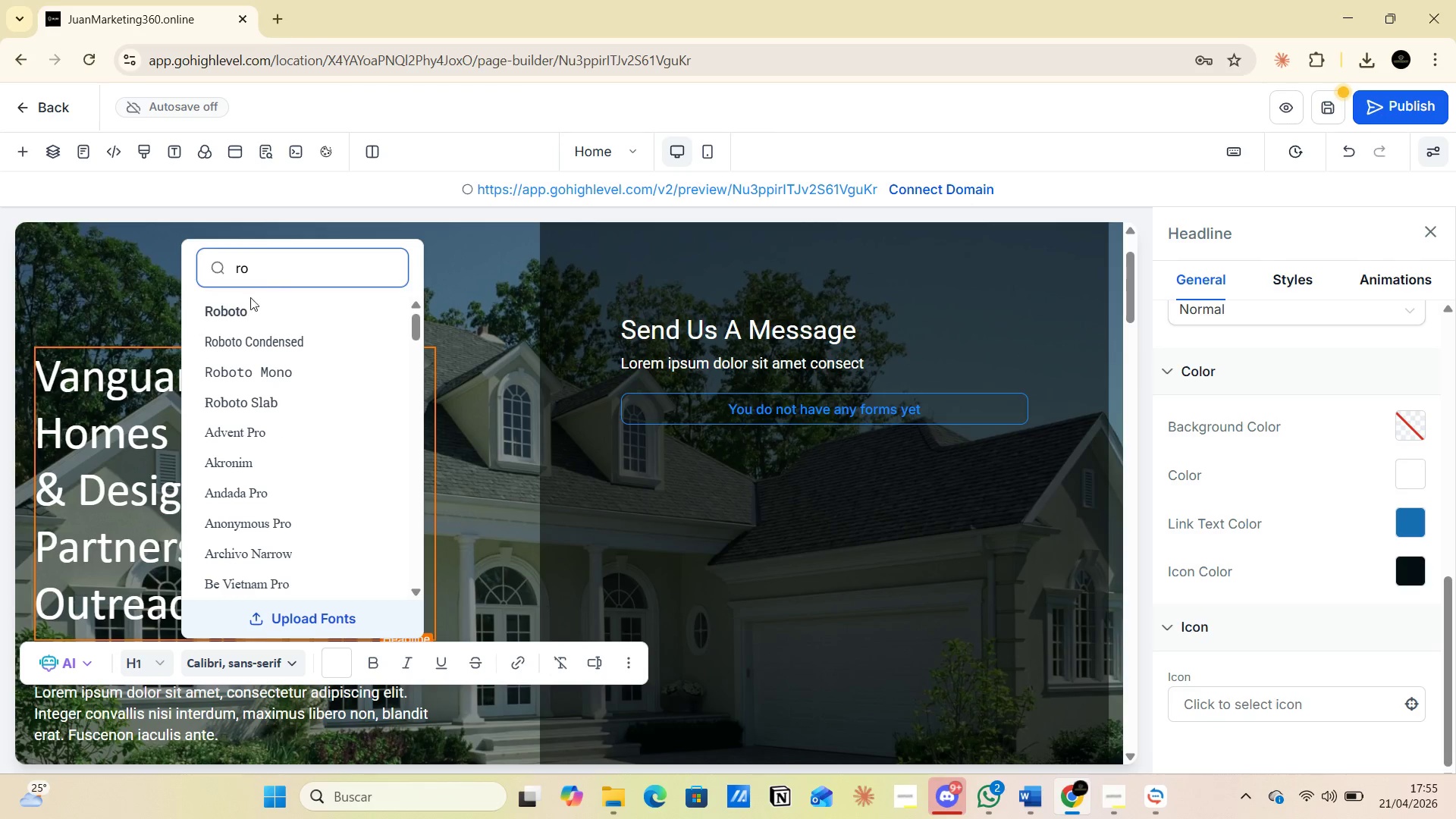 
left_click([244, 322])
 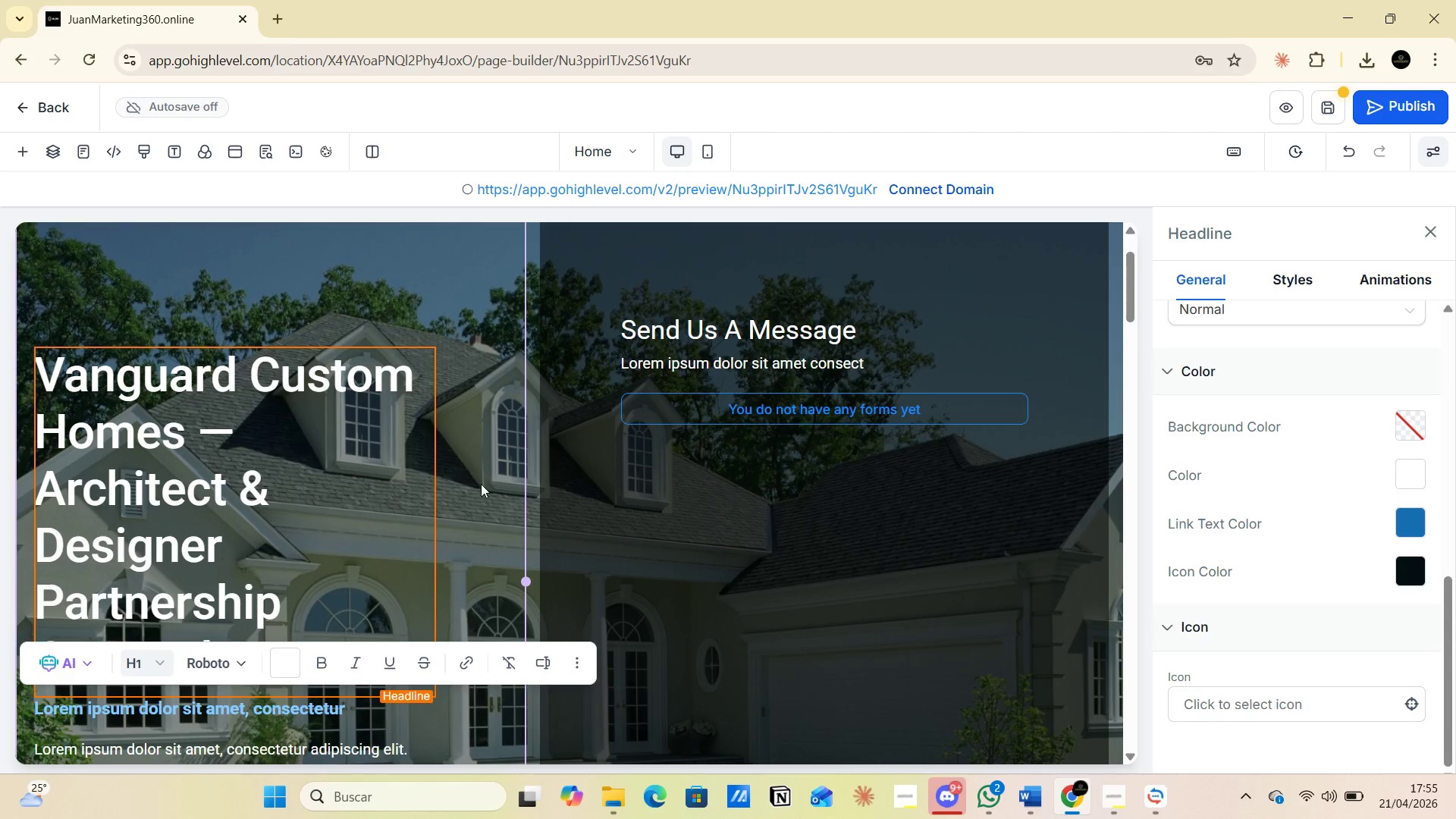 
wait(9.8)
 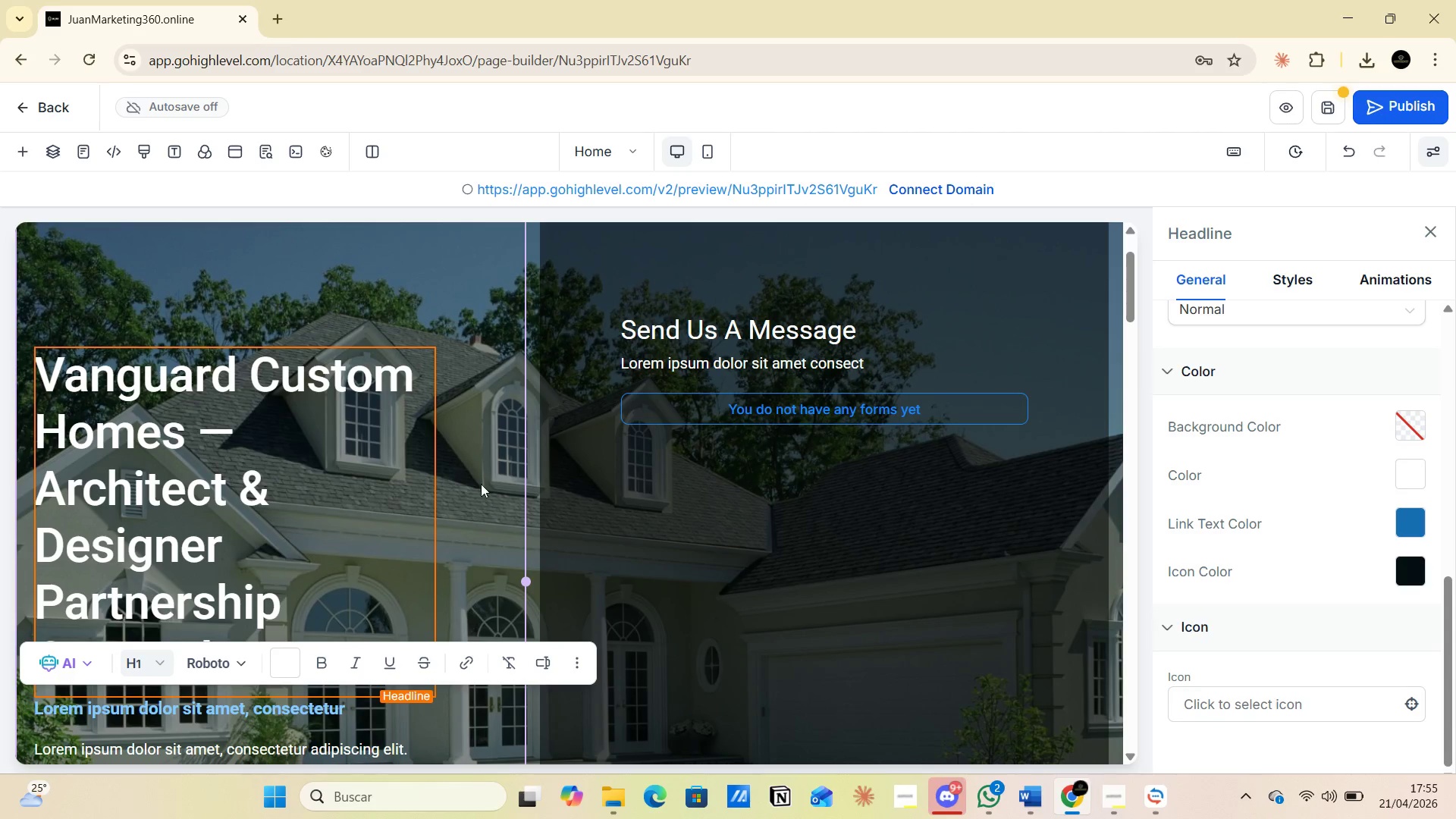 
scroll: coordinate [509, 475], scroll_direction: down, amount: 1.0
 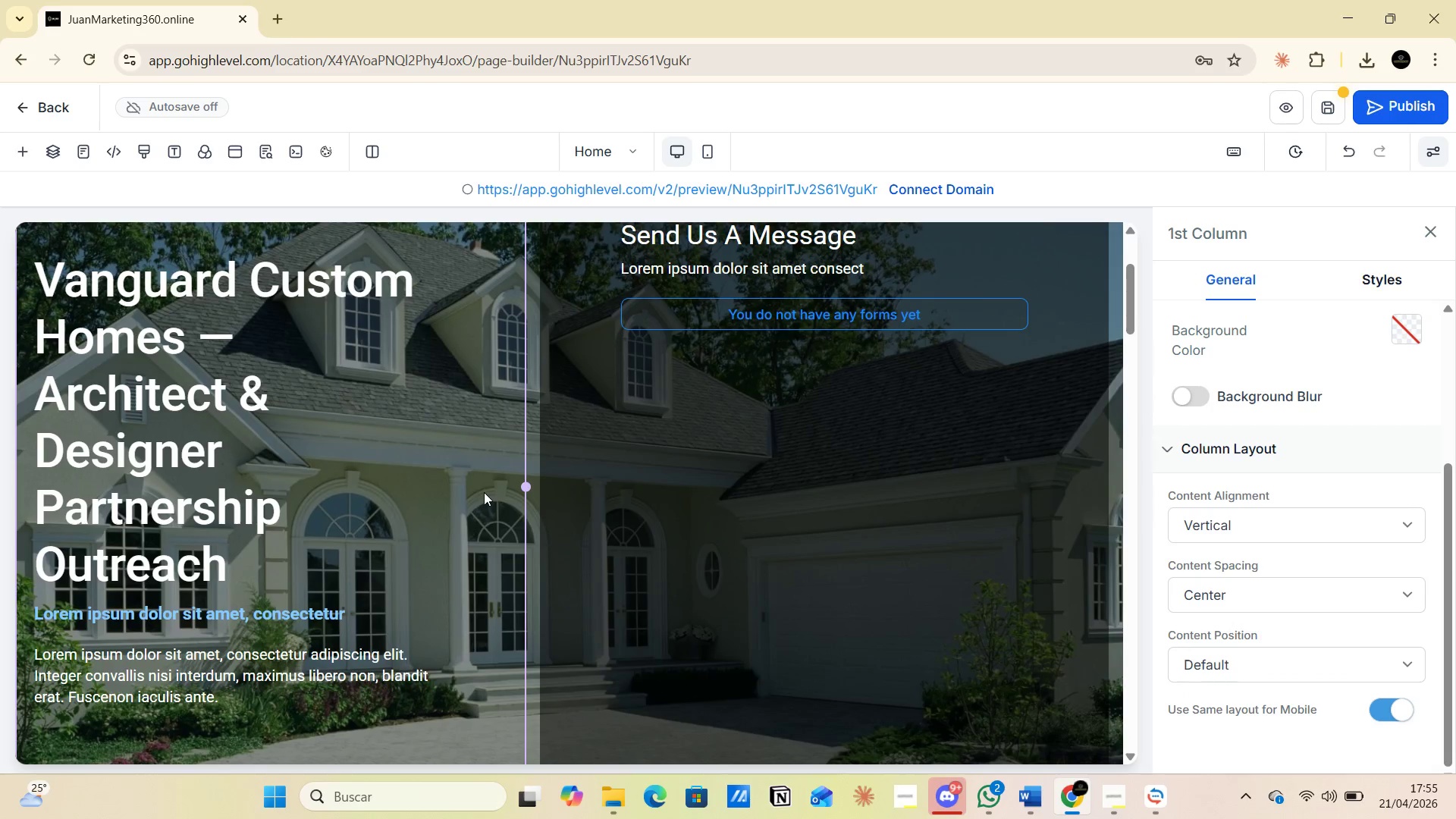 
scroll: coordinate [484, 492], scroll_direction: up, amount: 1.0
 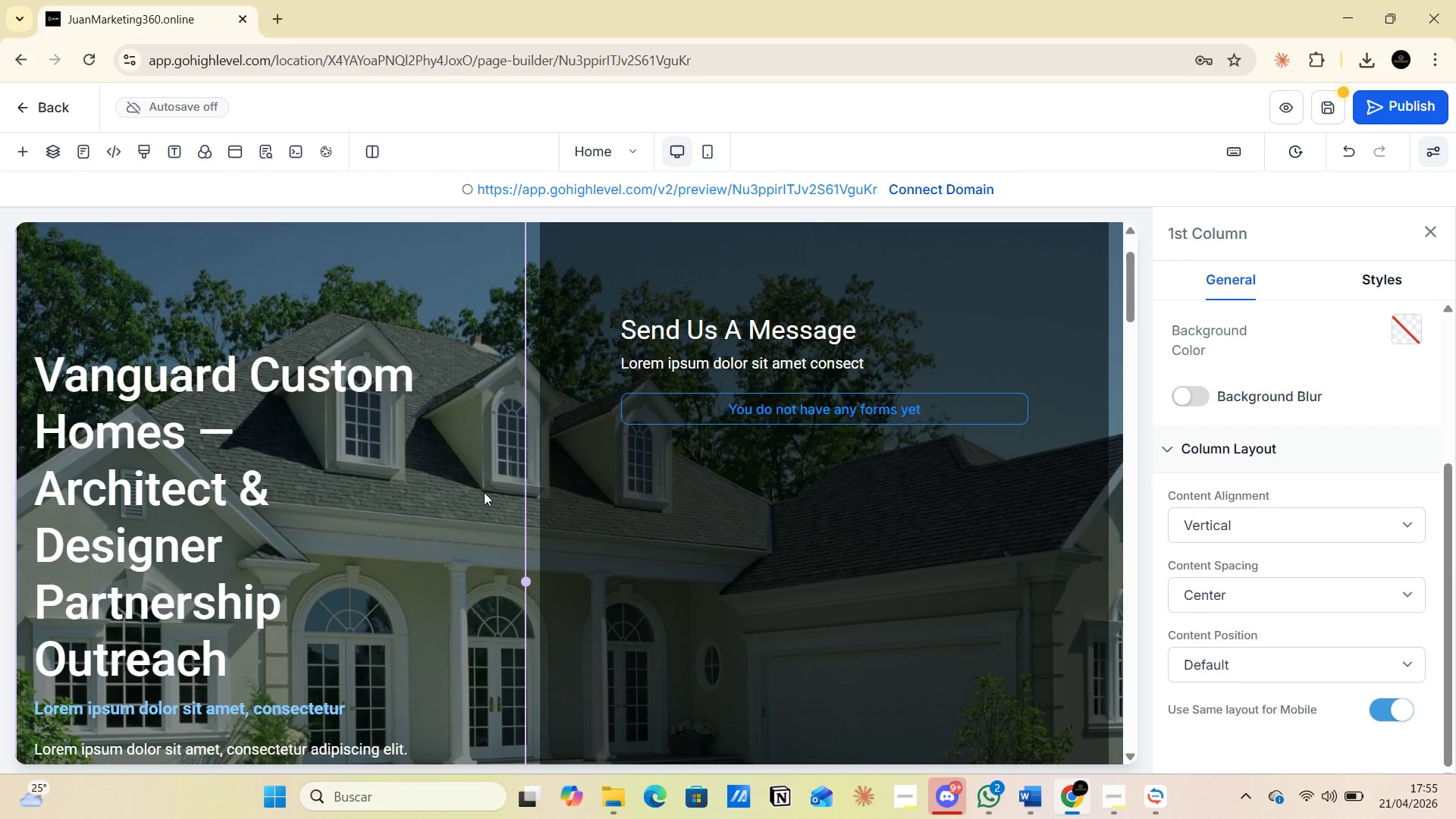 
key(Alt+AltLeft)
 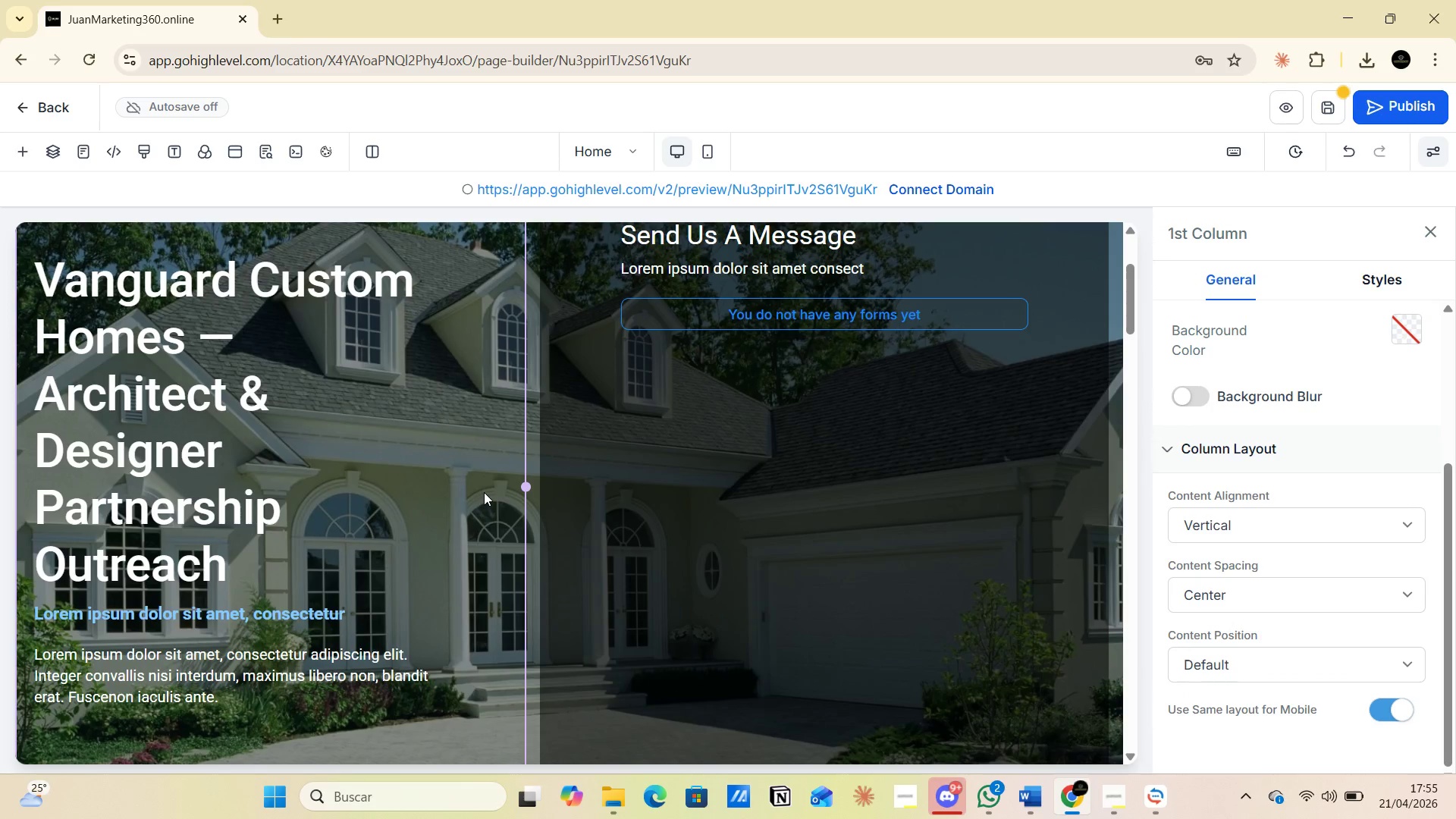 
scroll: coordinate [484, 492], scroll_direction: down, amount: 1.0
 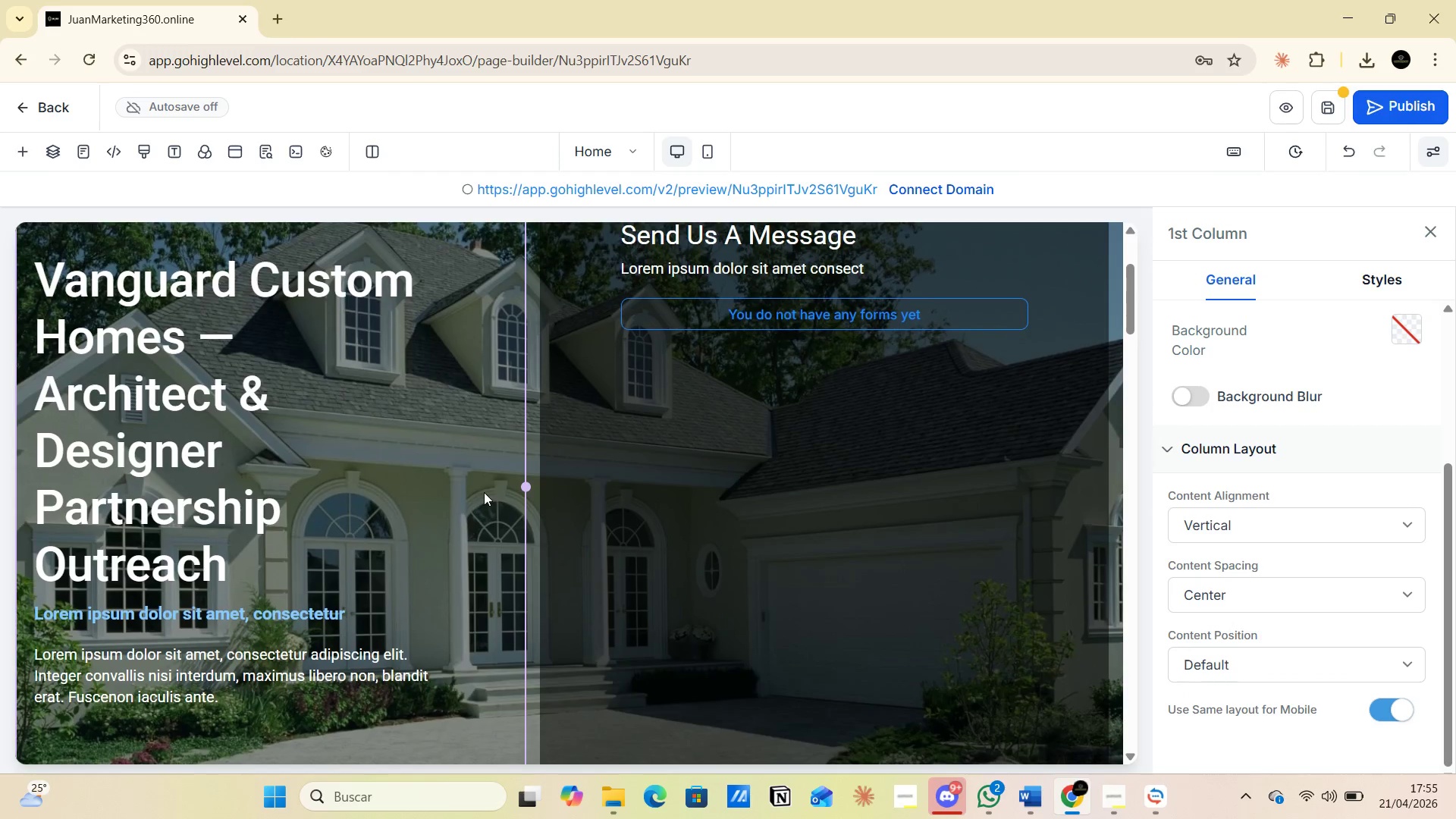 
key(Alt+Tab)
 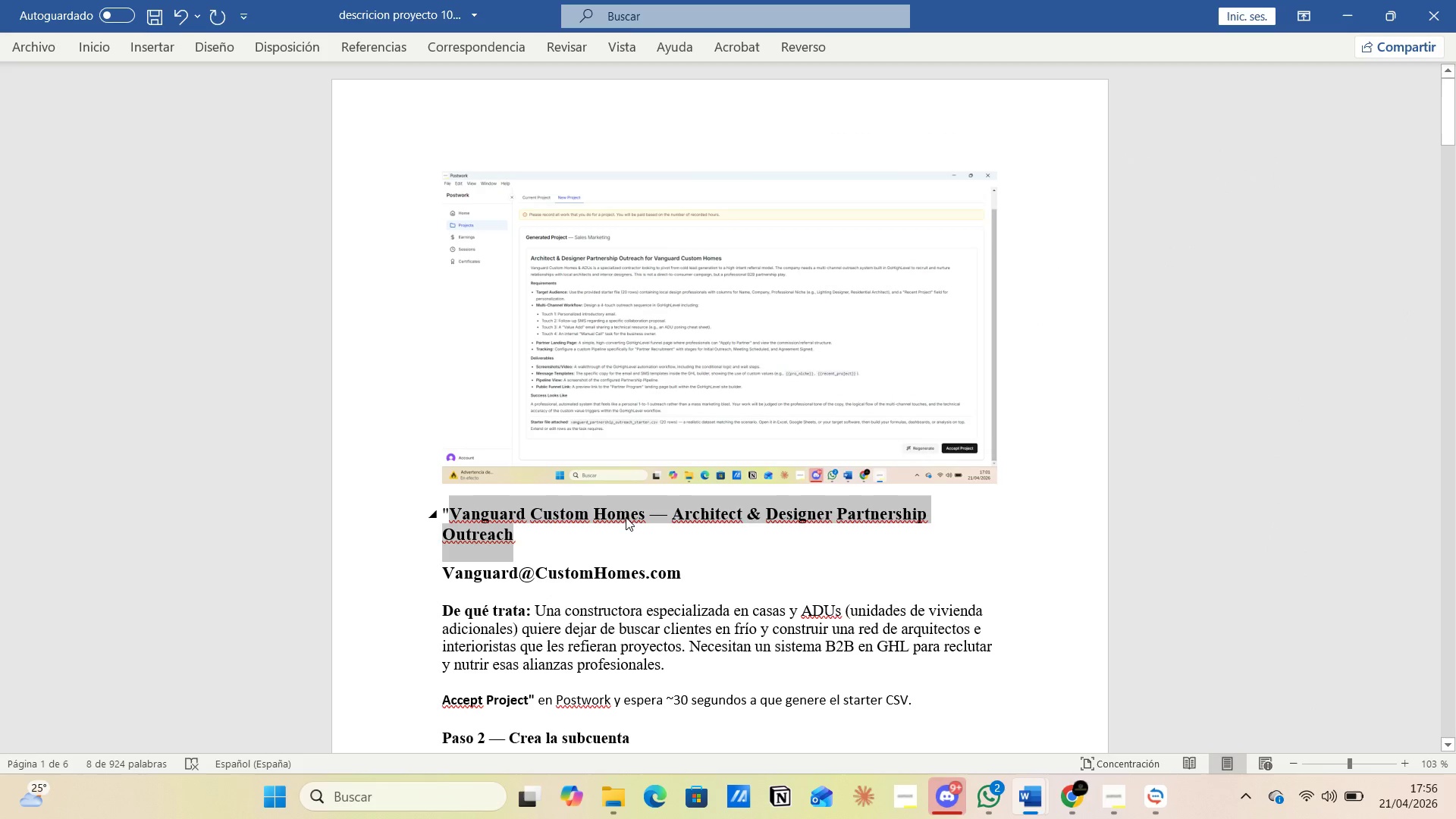 
scroll: coordinate [626, 517], scroll_direction: down, amount: 1.0
 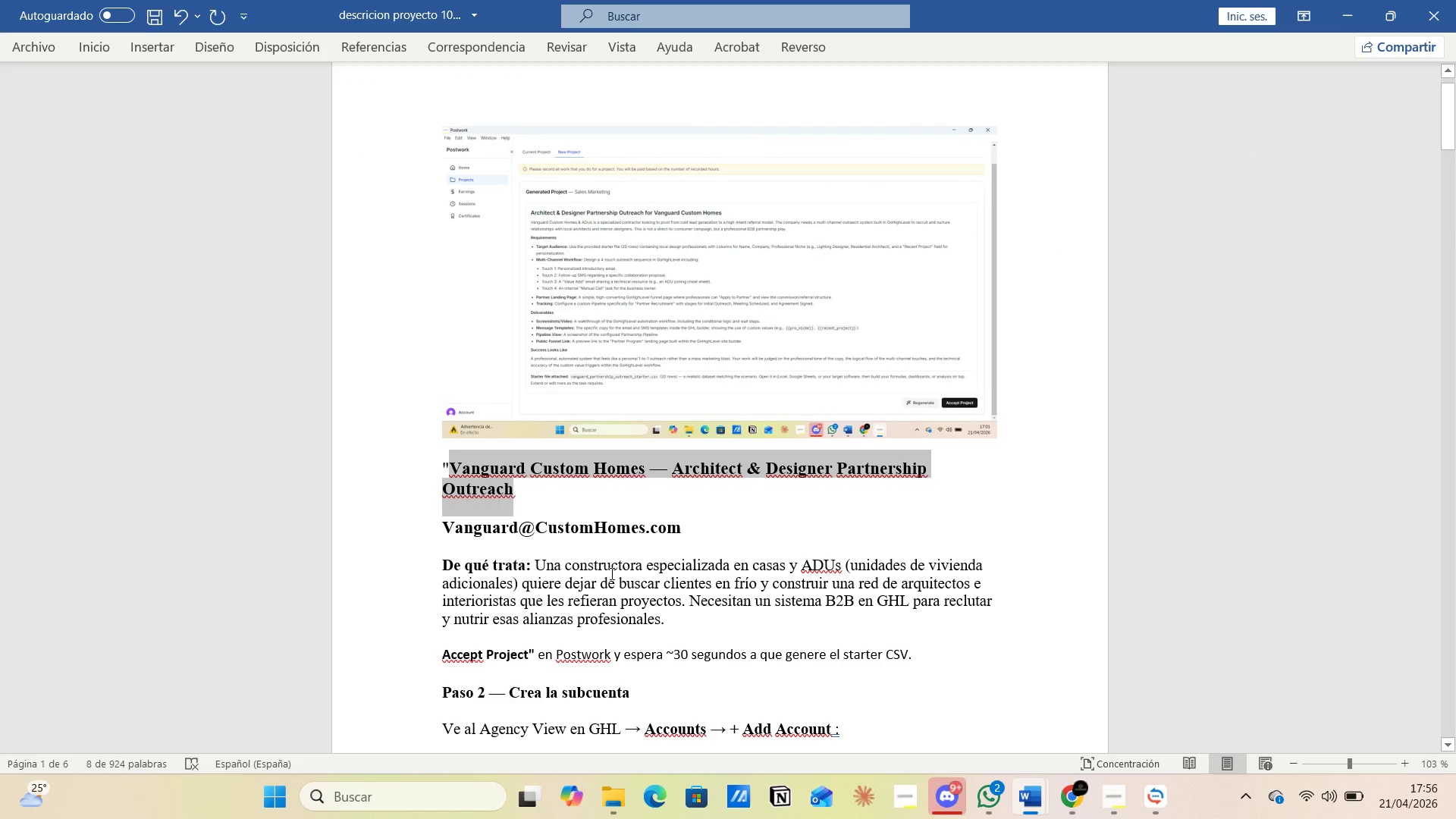 
left_click_drag(start_coordinate=[541, 563], to_coordinate=[514, 580])
 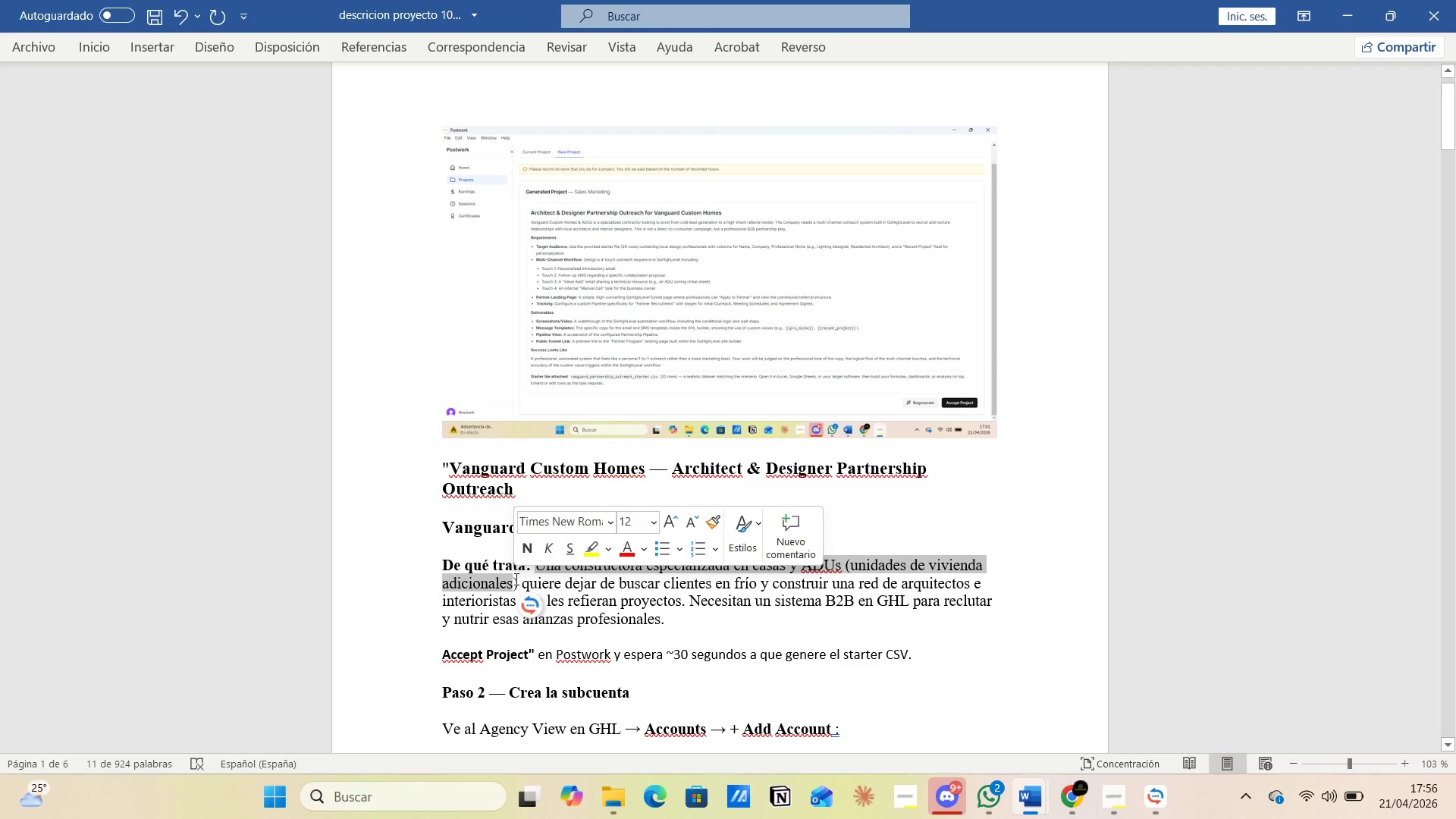 
key(Control+C)
 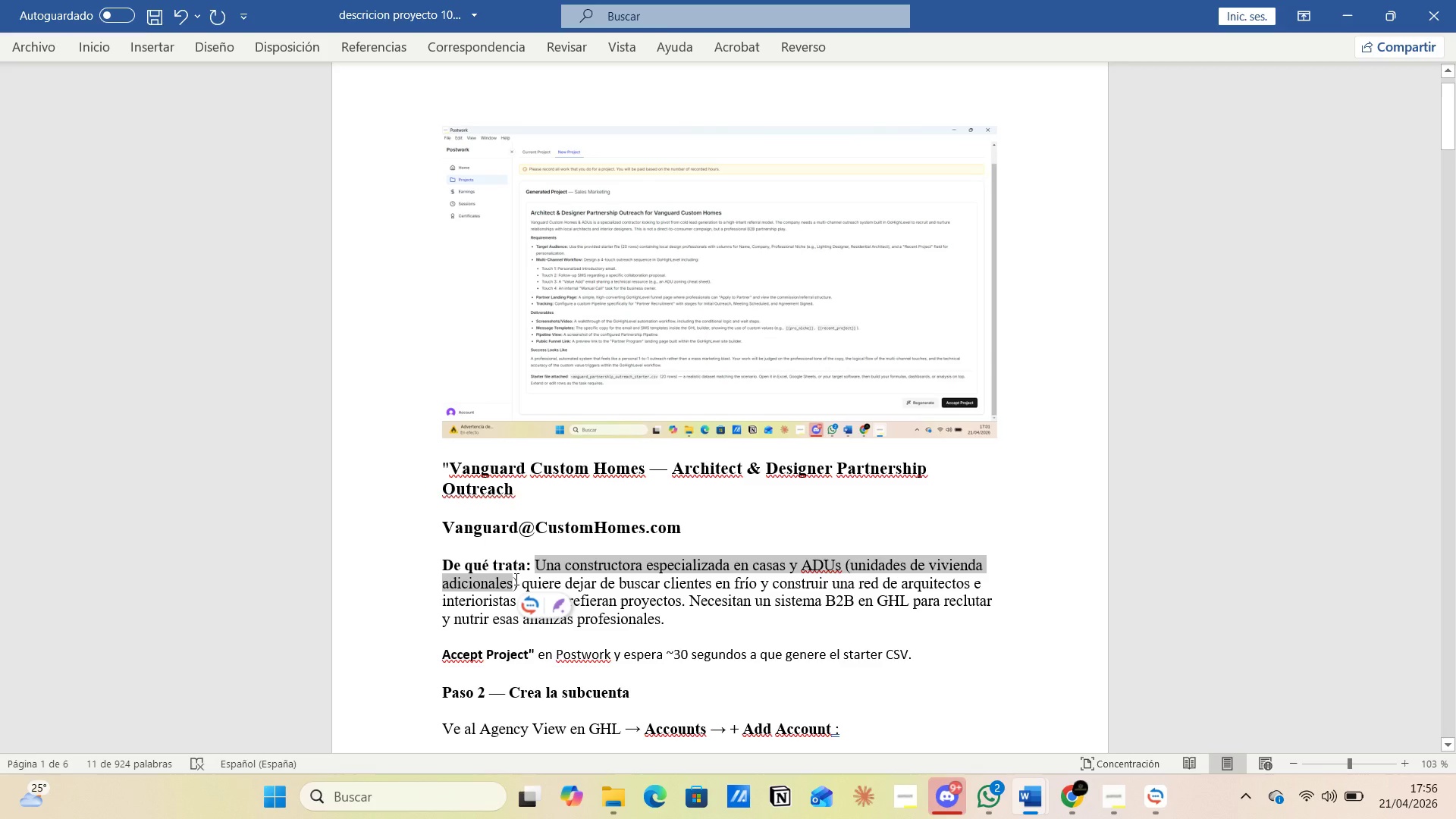 
key(Alt+AltLeft)
 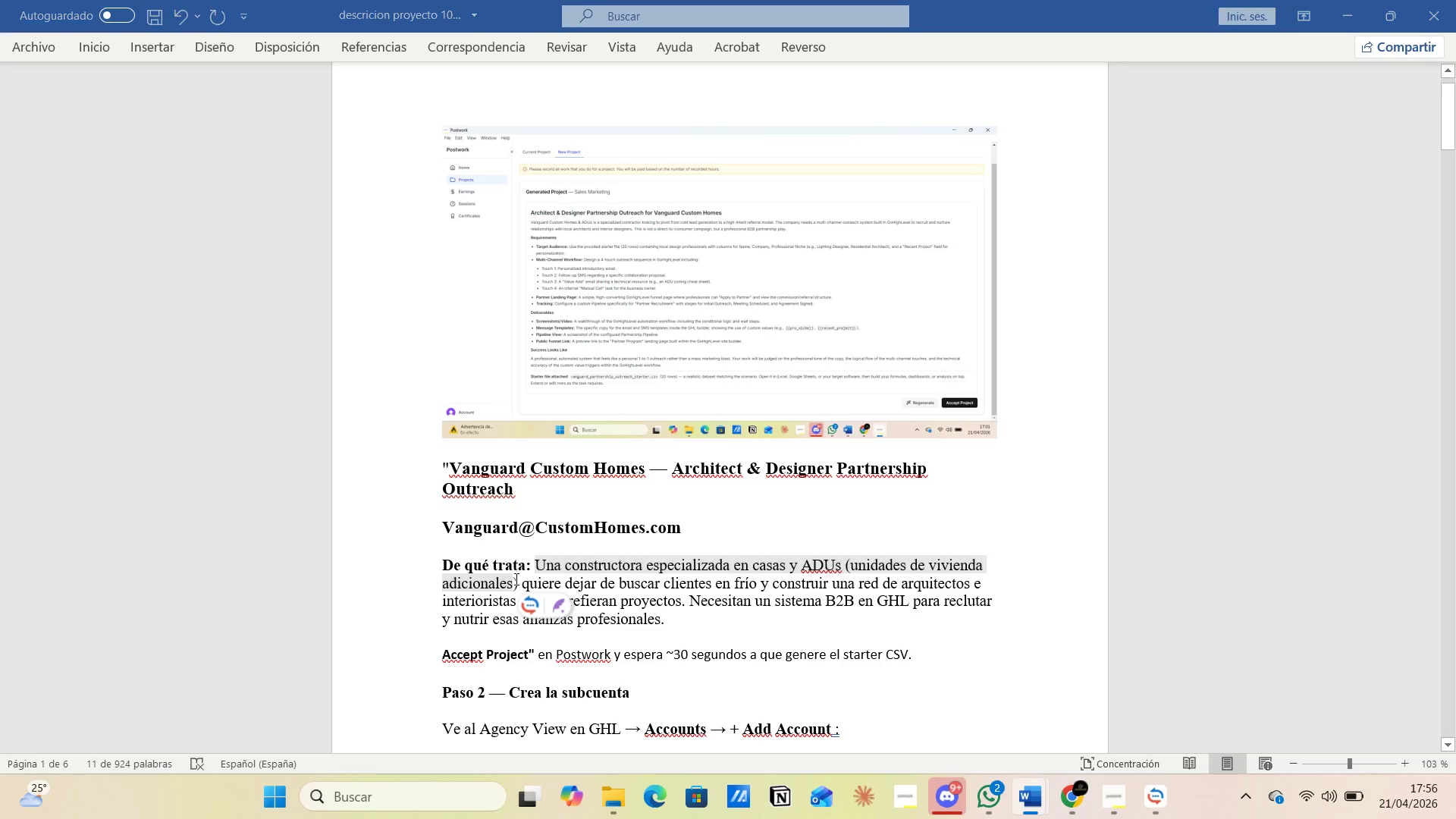 
key(Alt+Tab)
 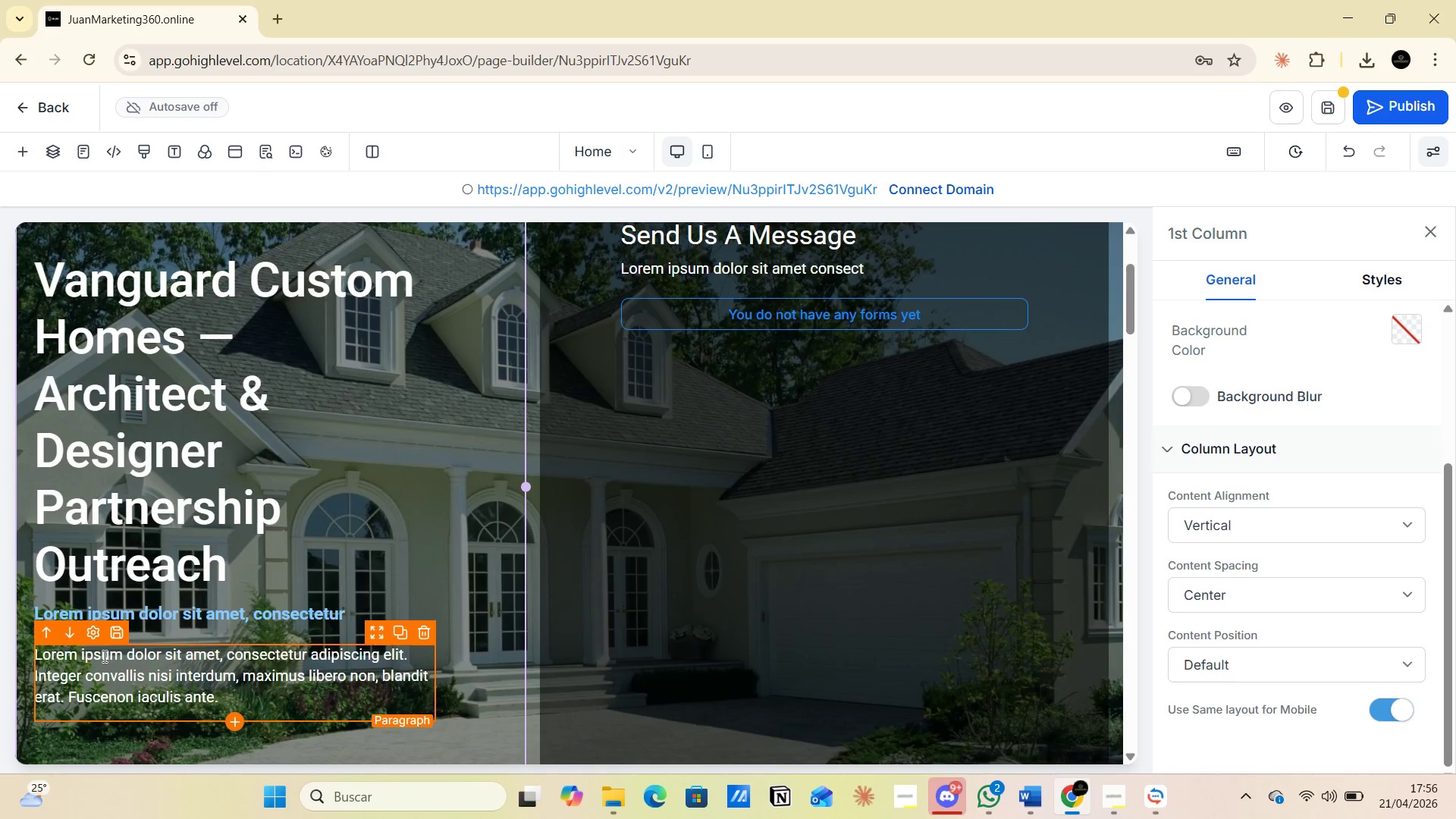 
double_click([102, 656])
 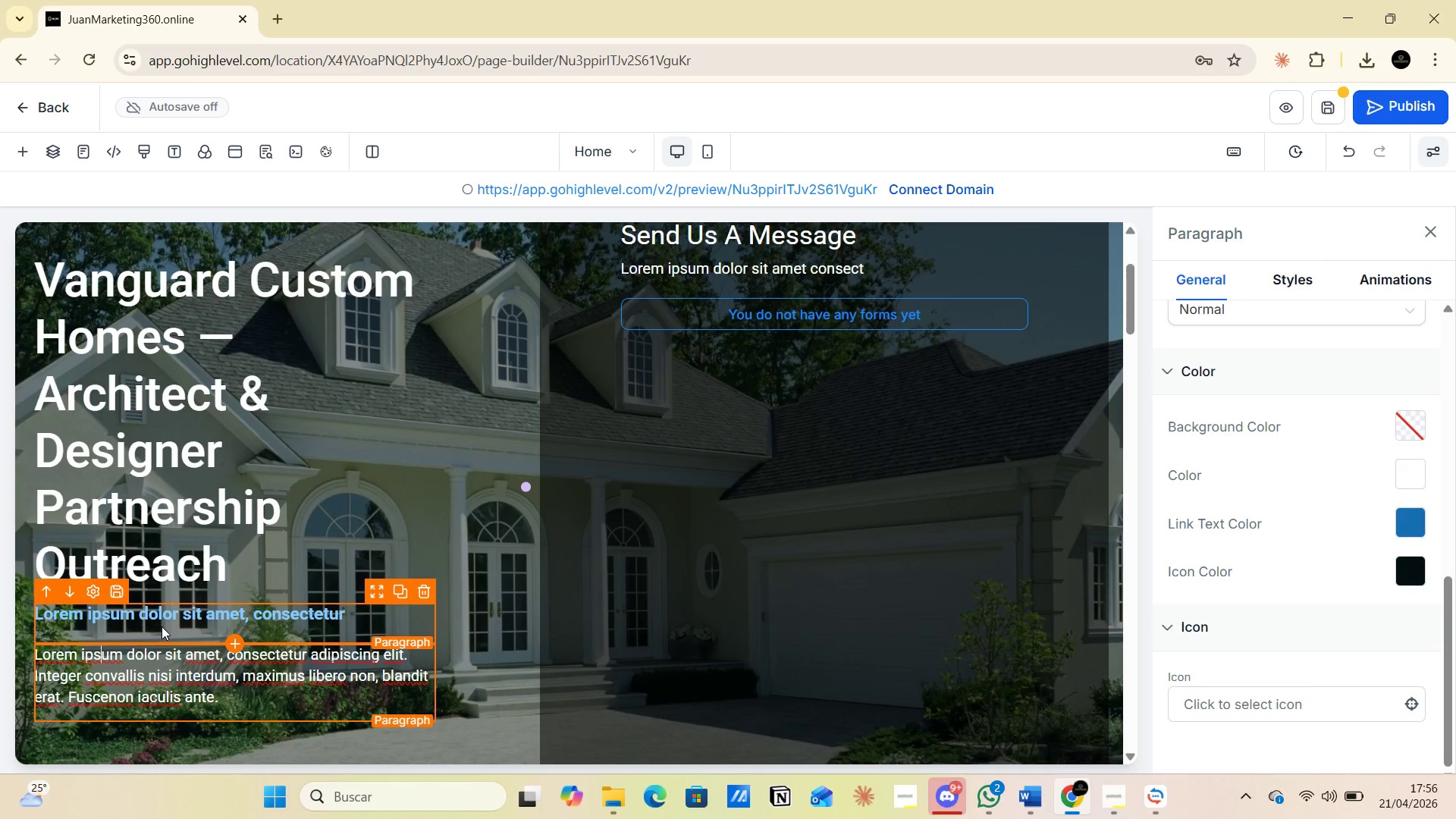 
left_click([161, 614])
 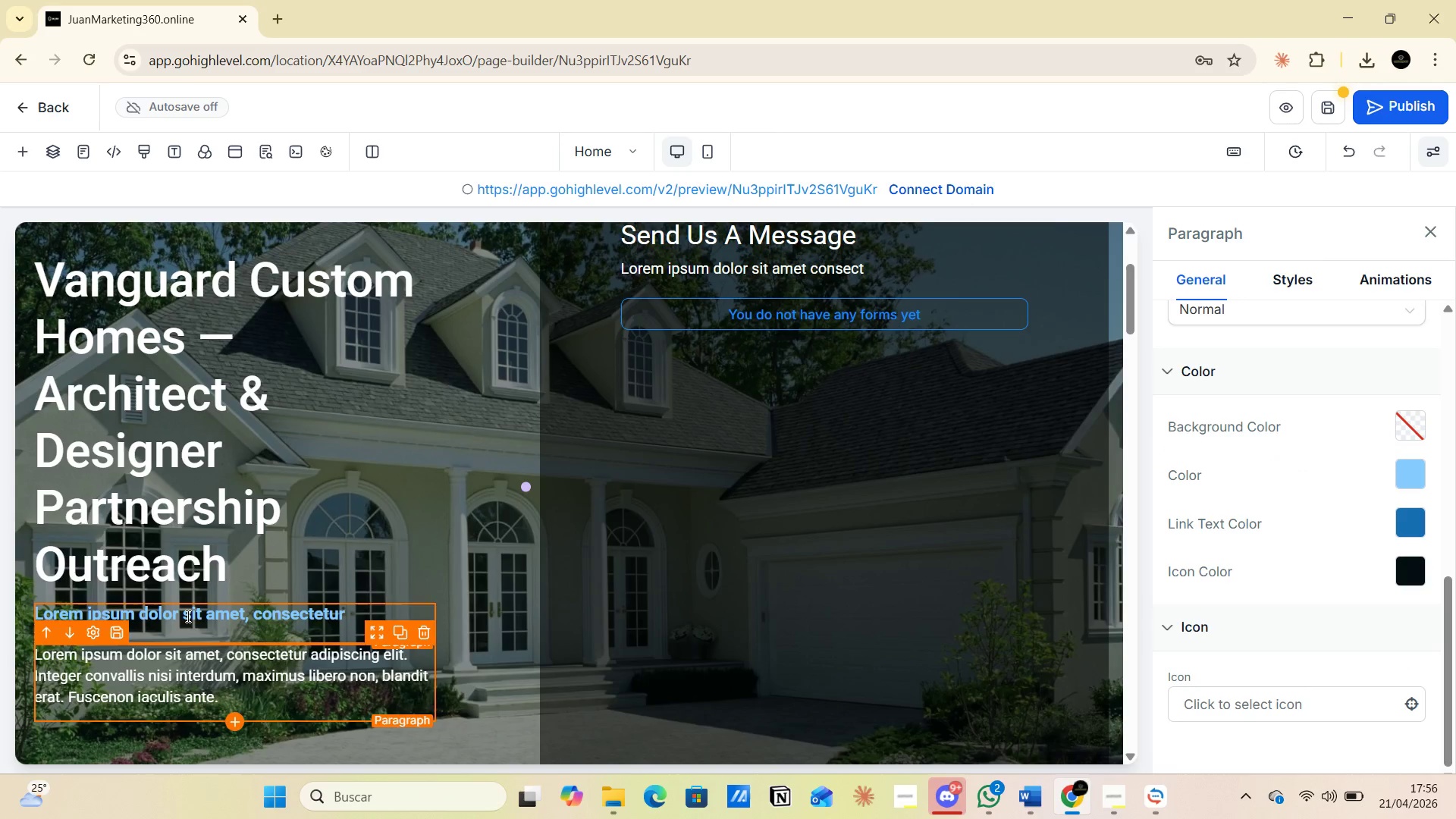 
double_click([187, 616])
 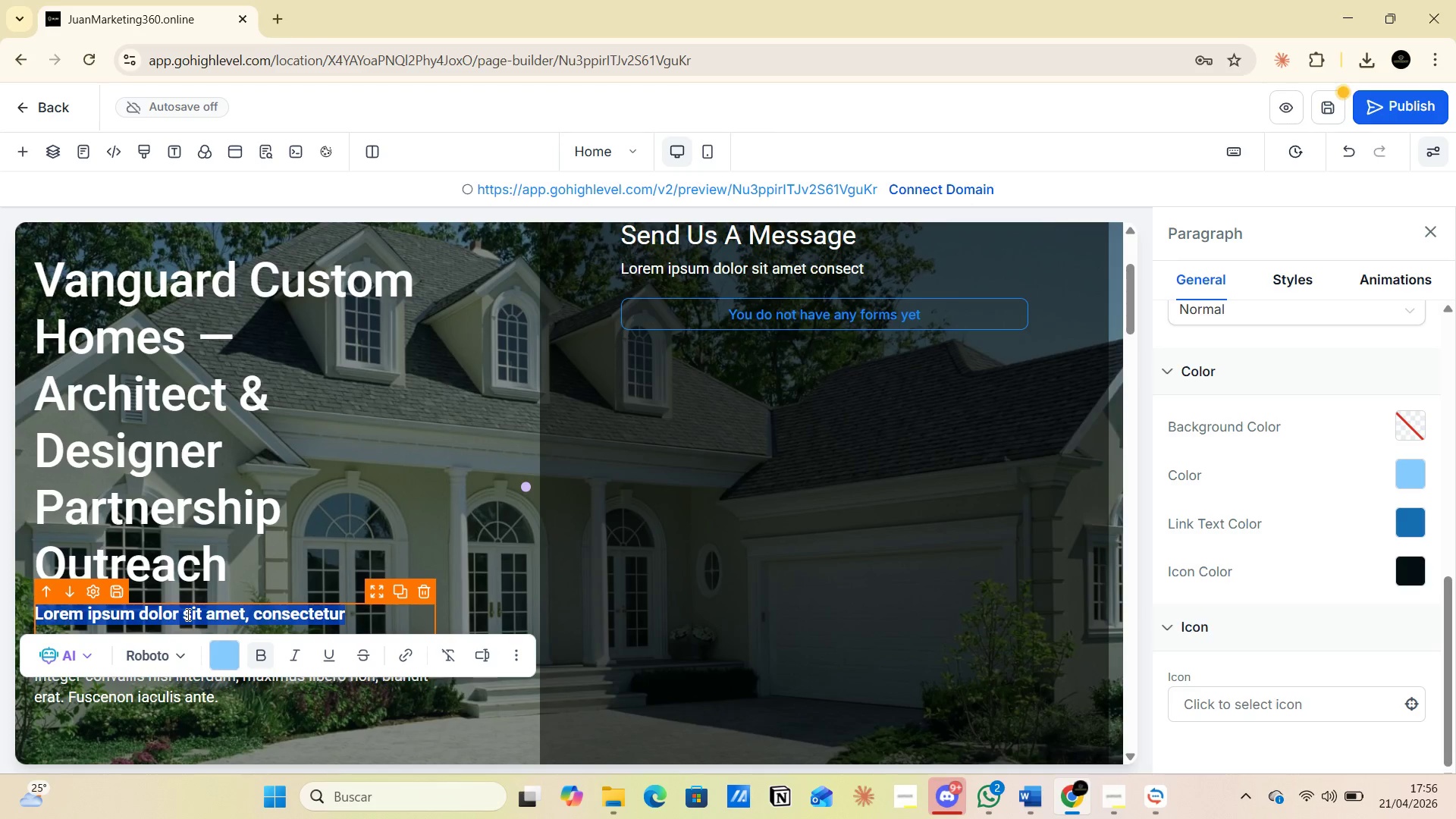 
key(Control+V)
 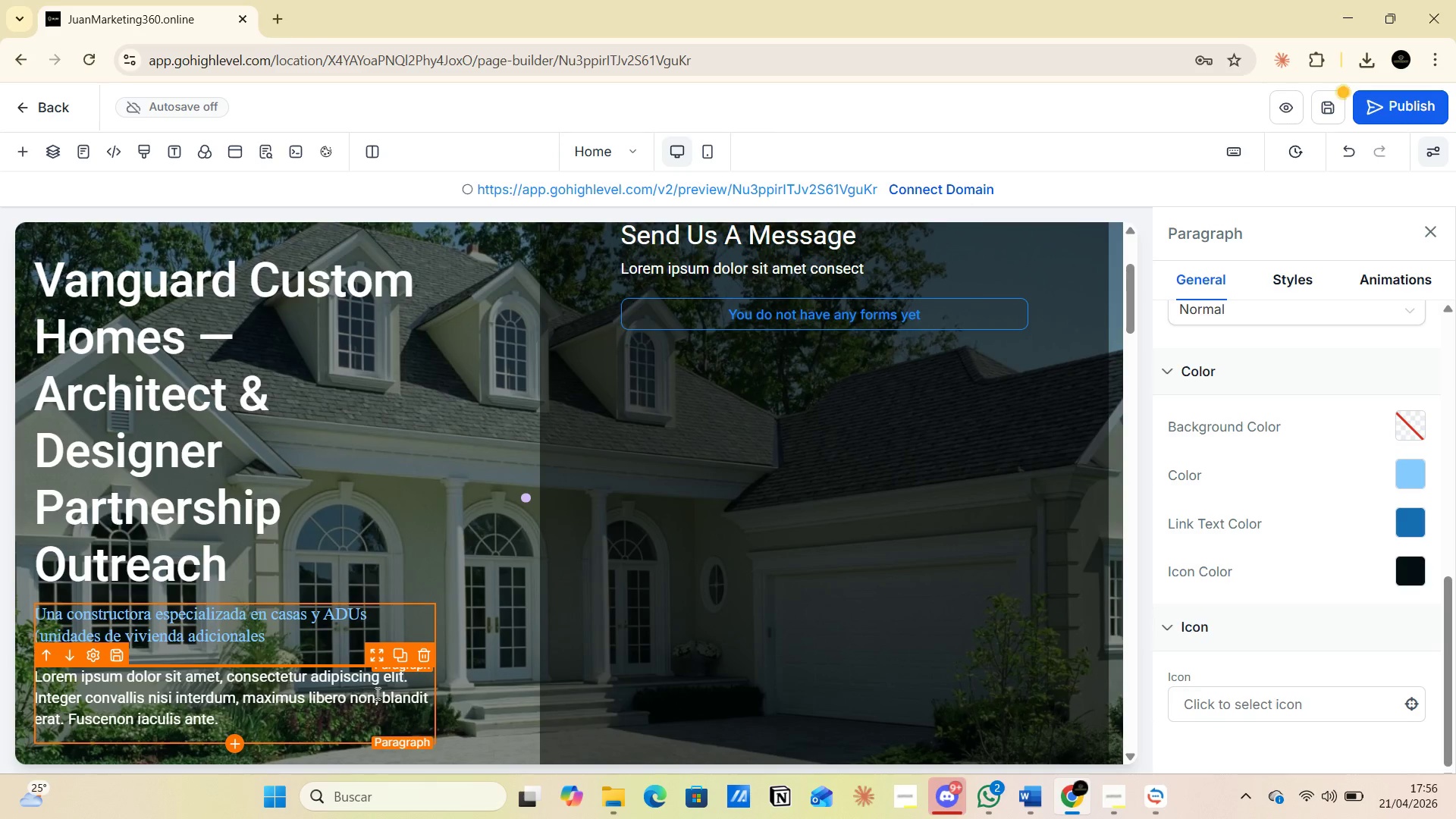 
left_click([422, 659])
 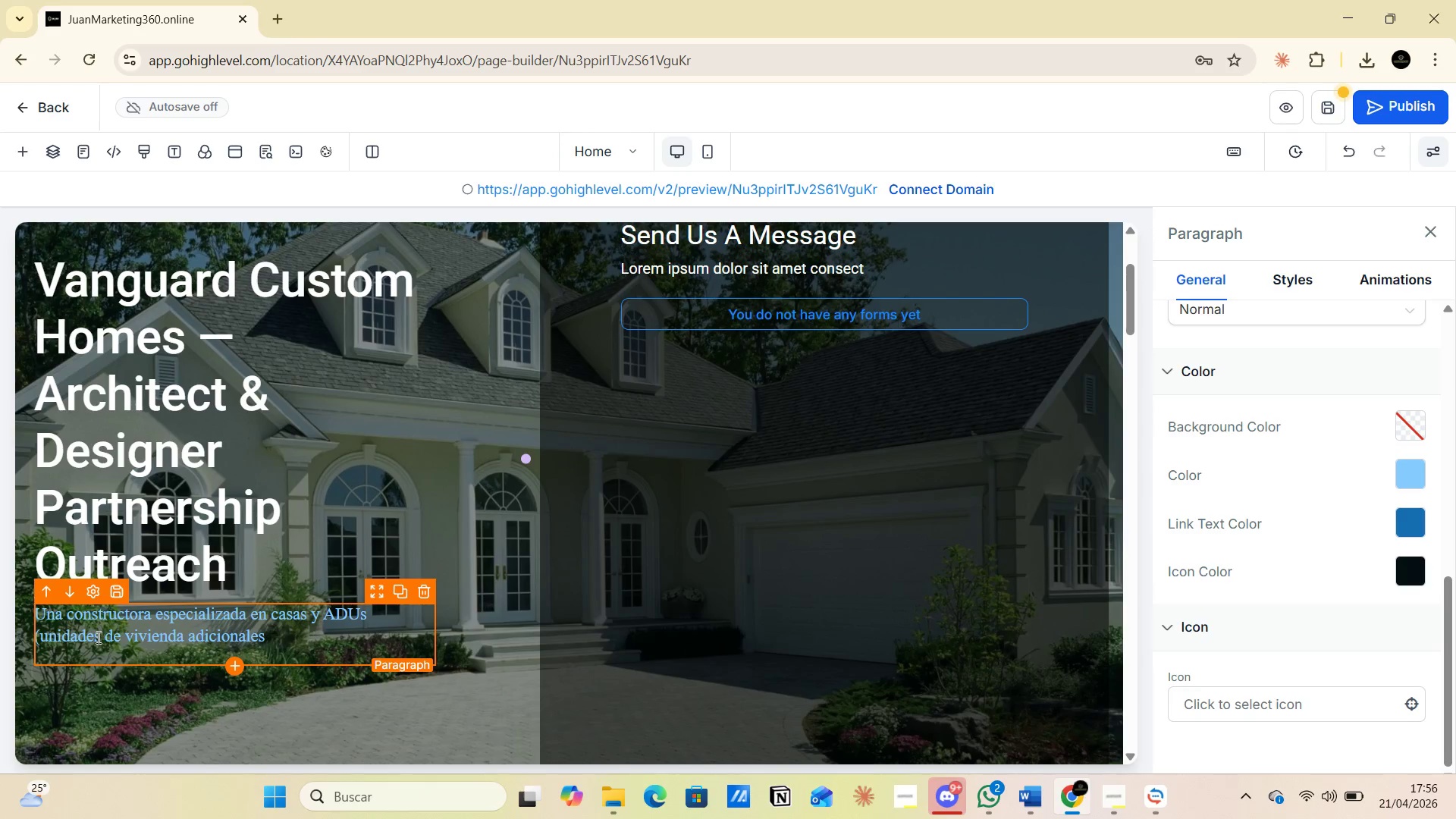 
left_click_drag(start_coordinate=[35, 614], to_coordinate=[38, 626])
 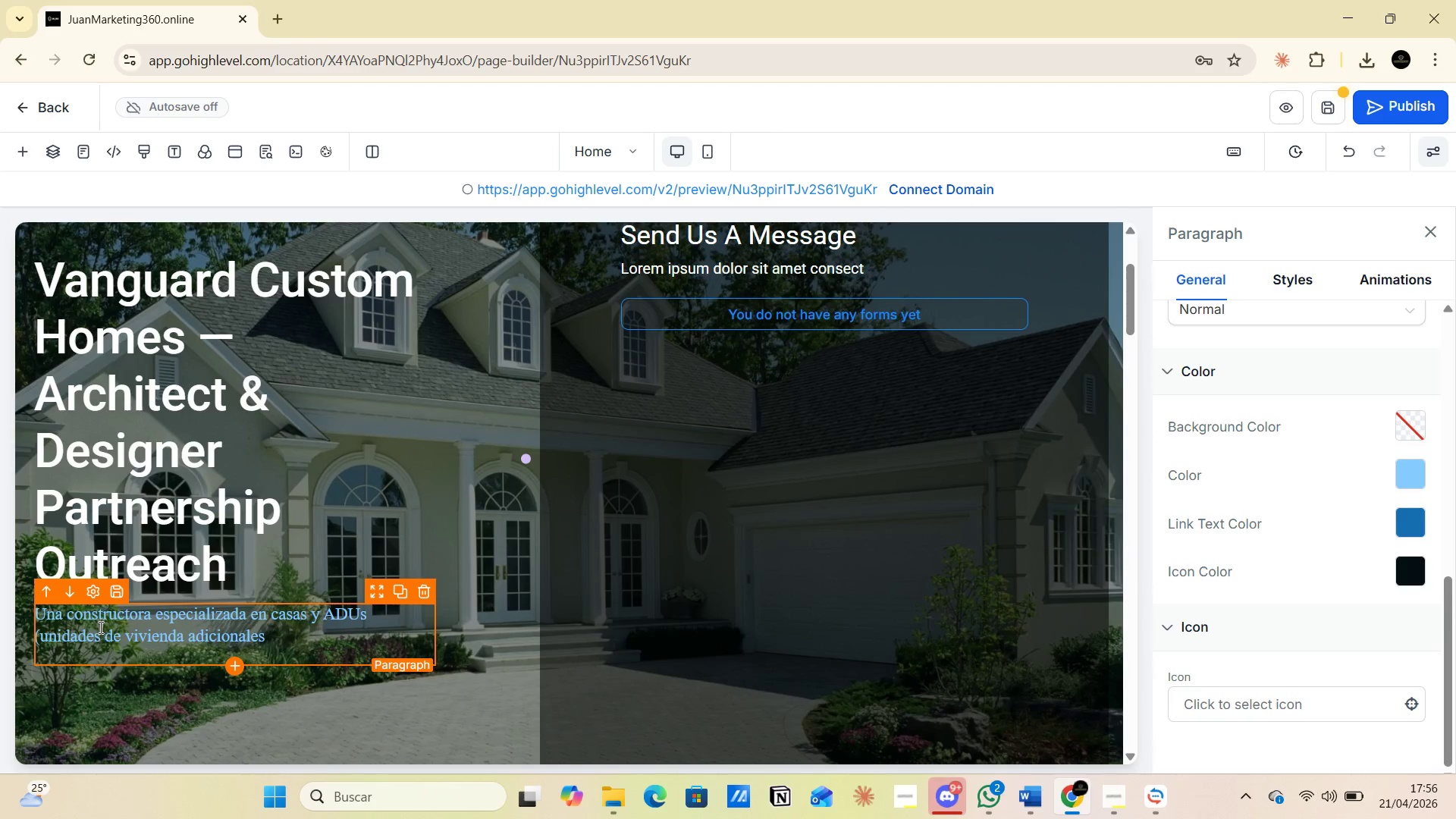 
double_click([99, 626])
 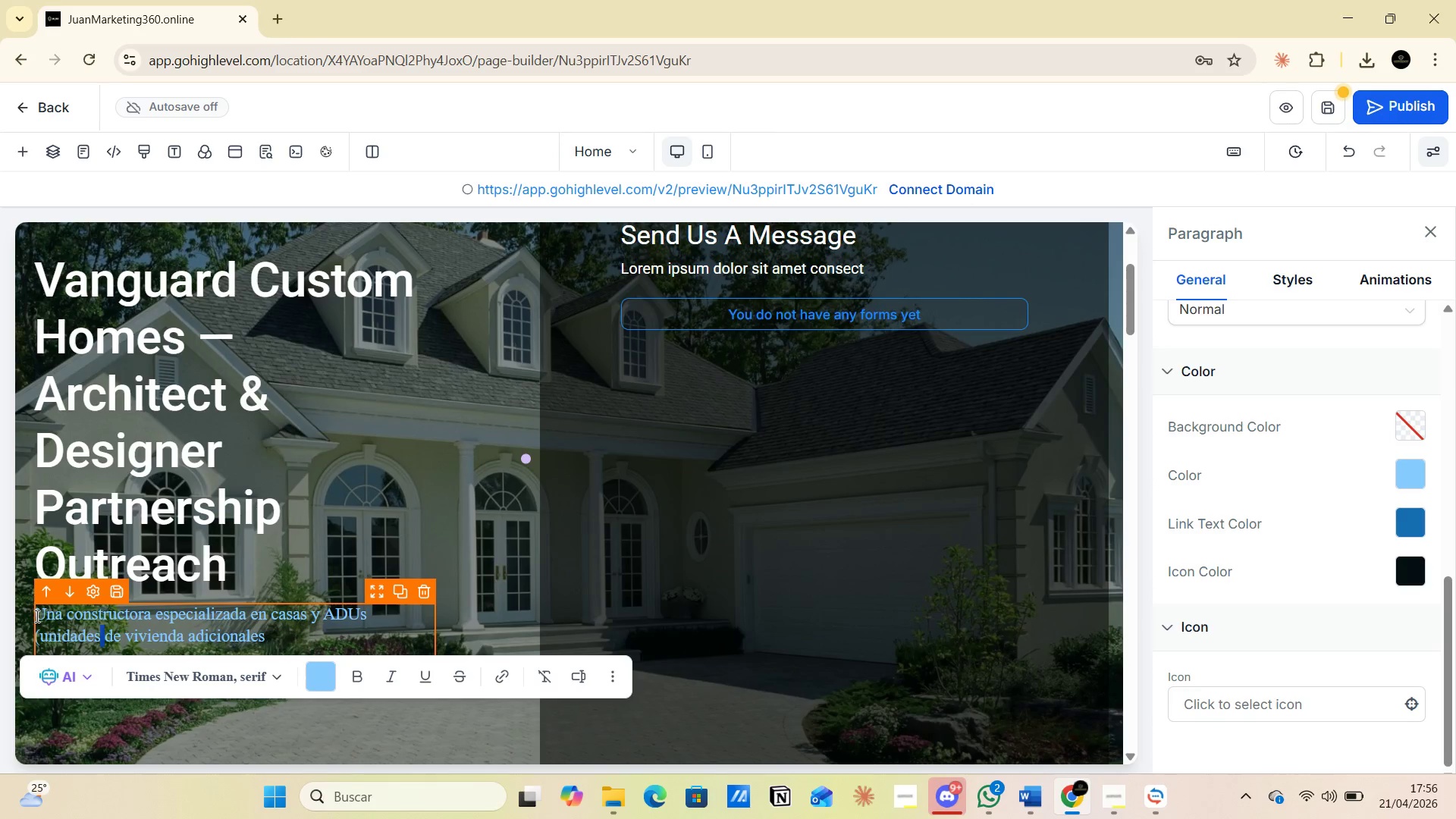 
left_click_drag(start_coordinate=[39, 616], to_coordinate=[278, 642])
 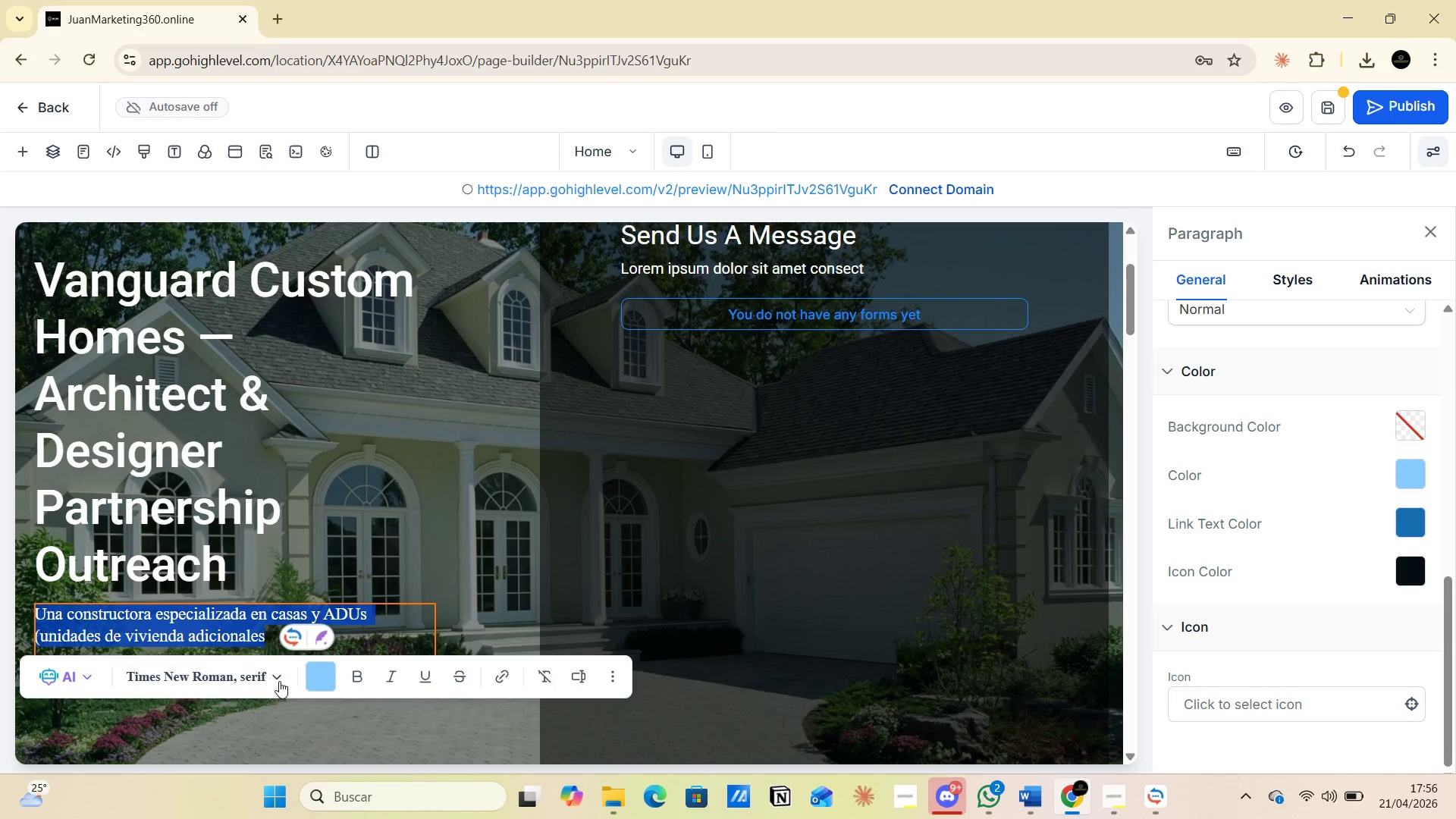 
left_click([277, 673])
 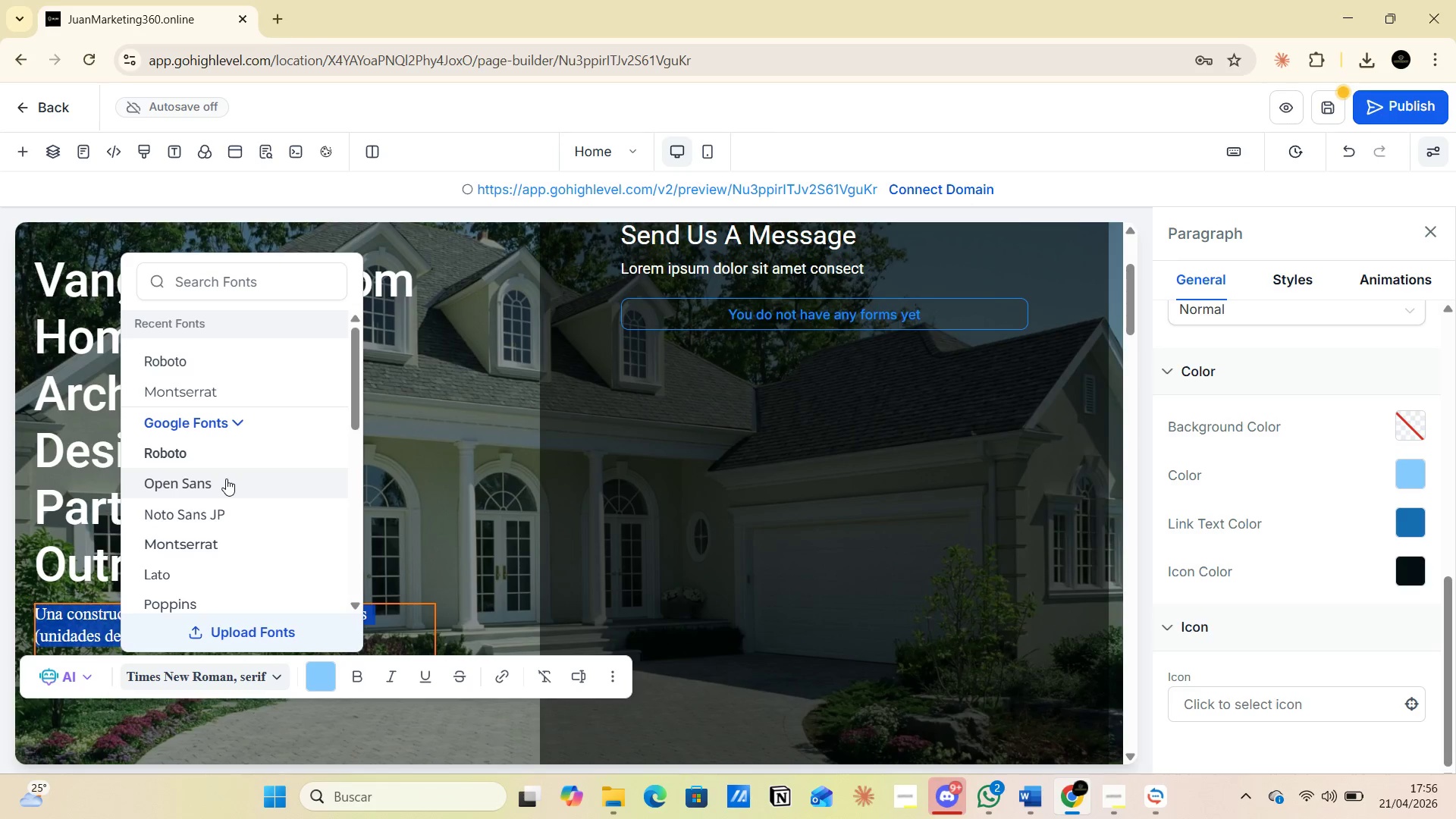 
wait(7.81)
 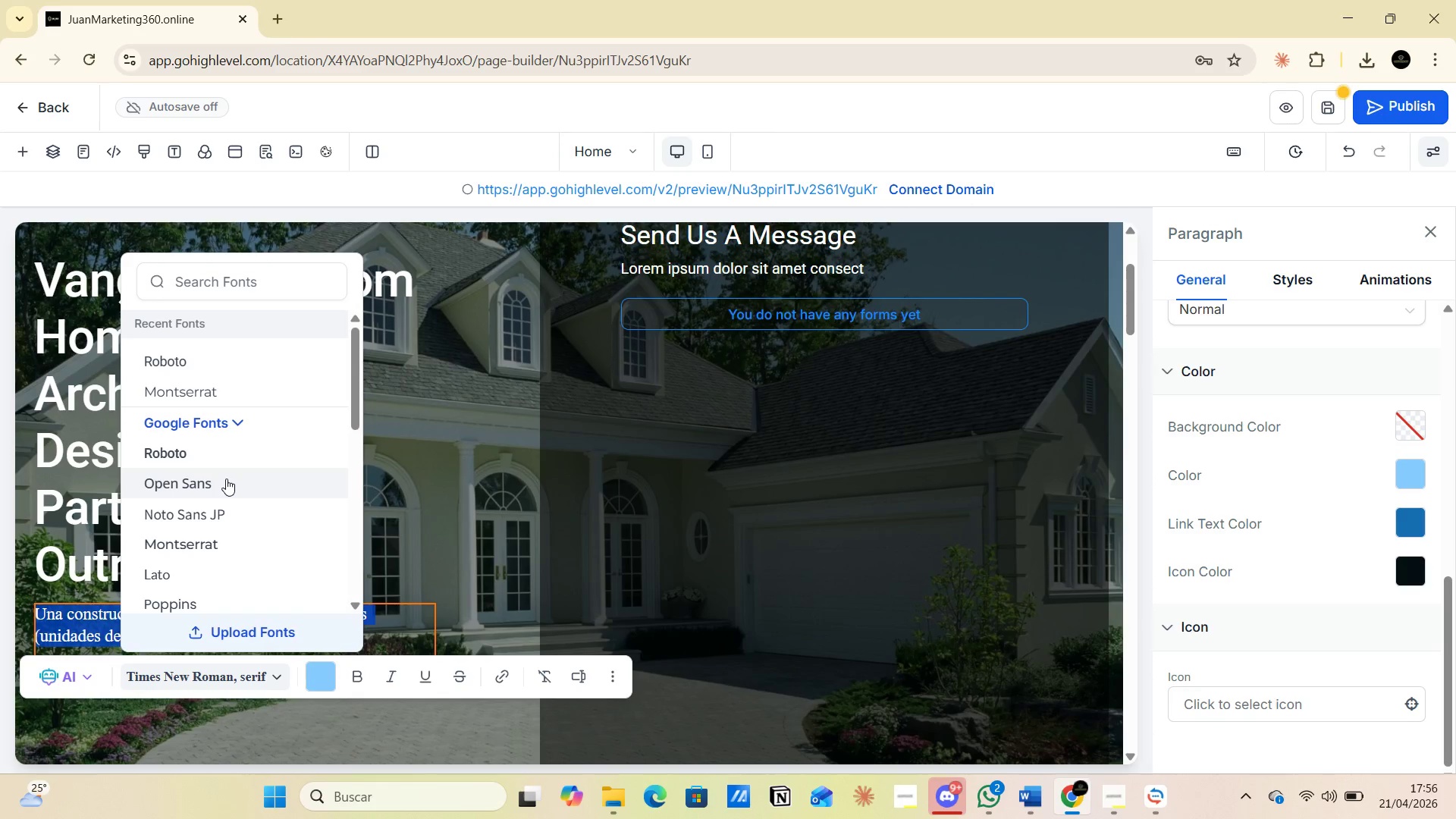 
left_click([226, 479])
 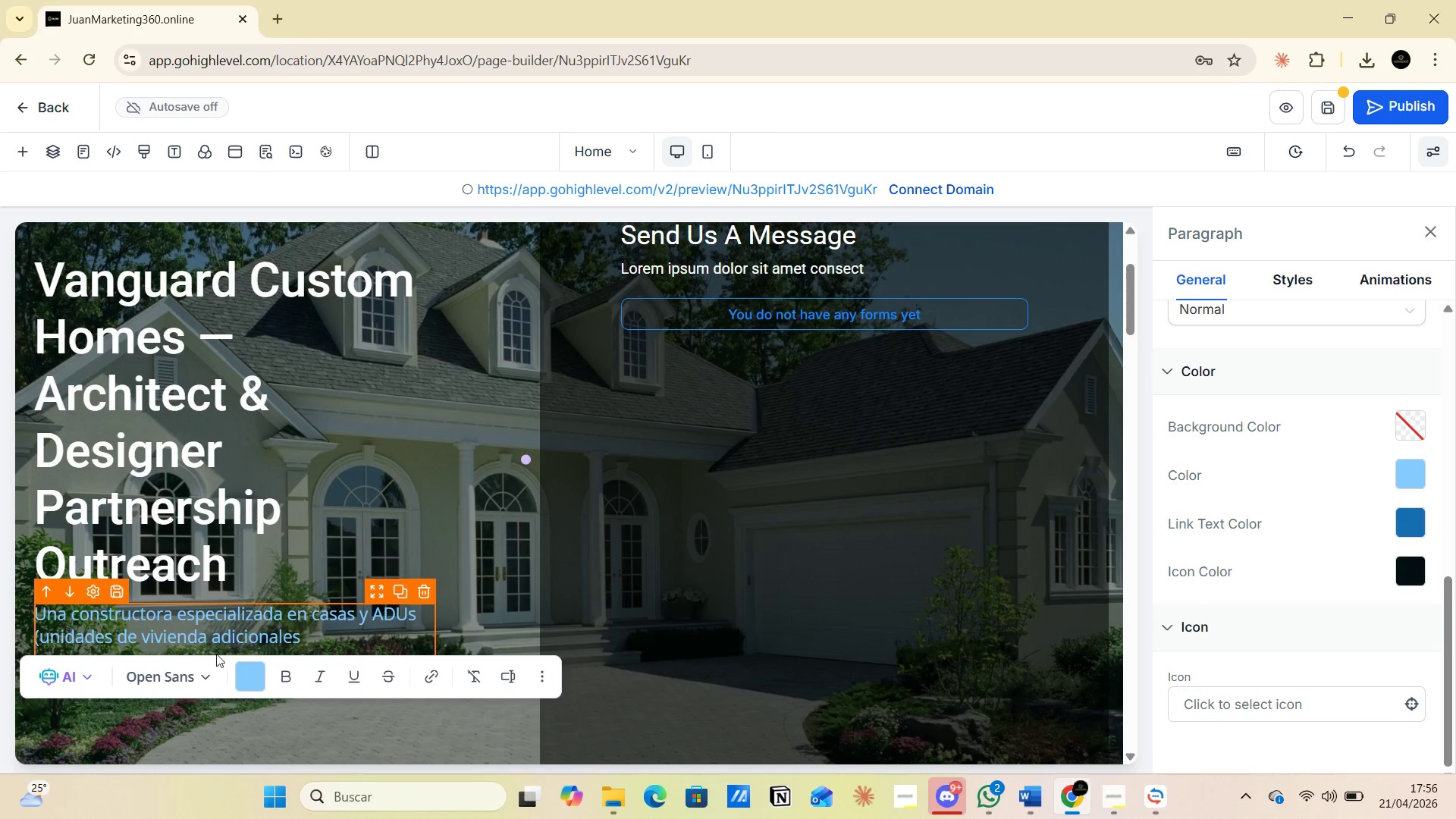 
wait(6.22)
 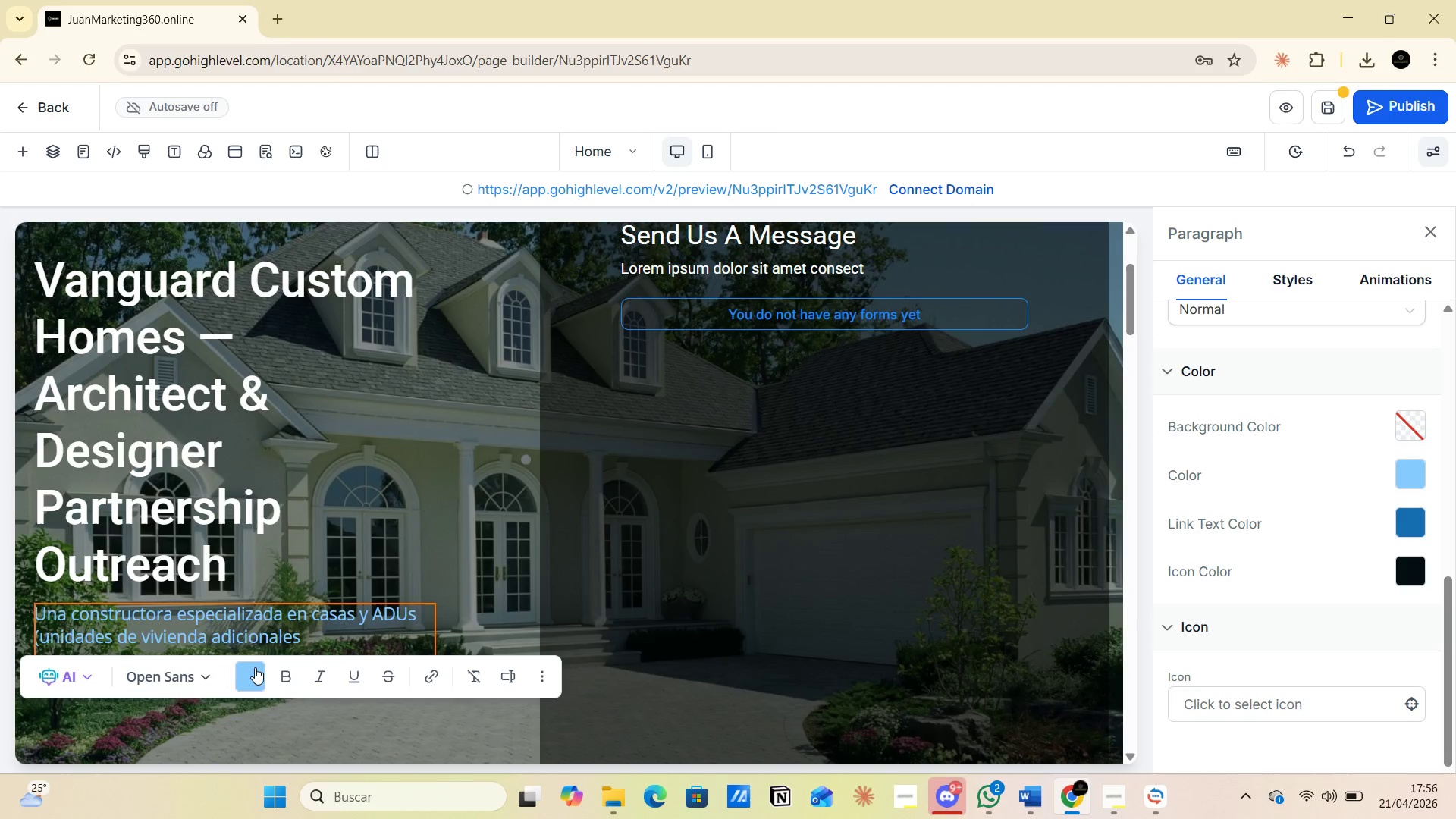 
left_click([202, 679])
 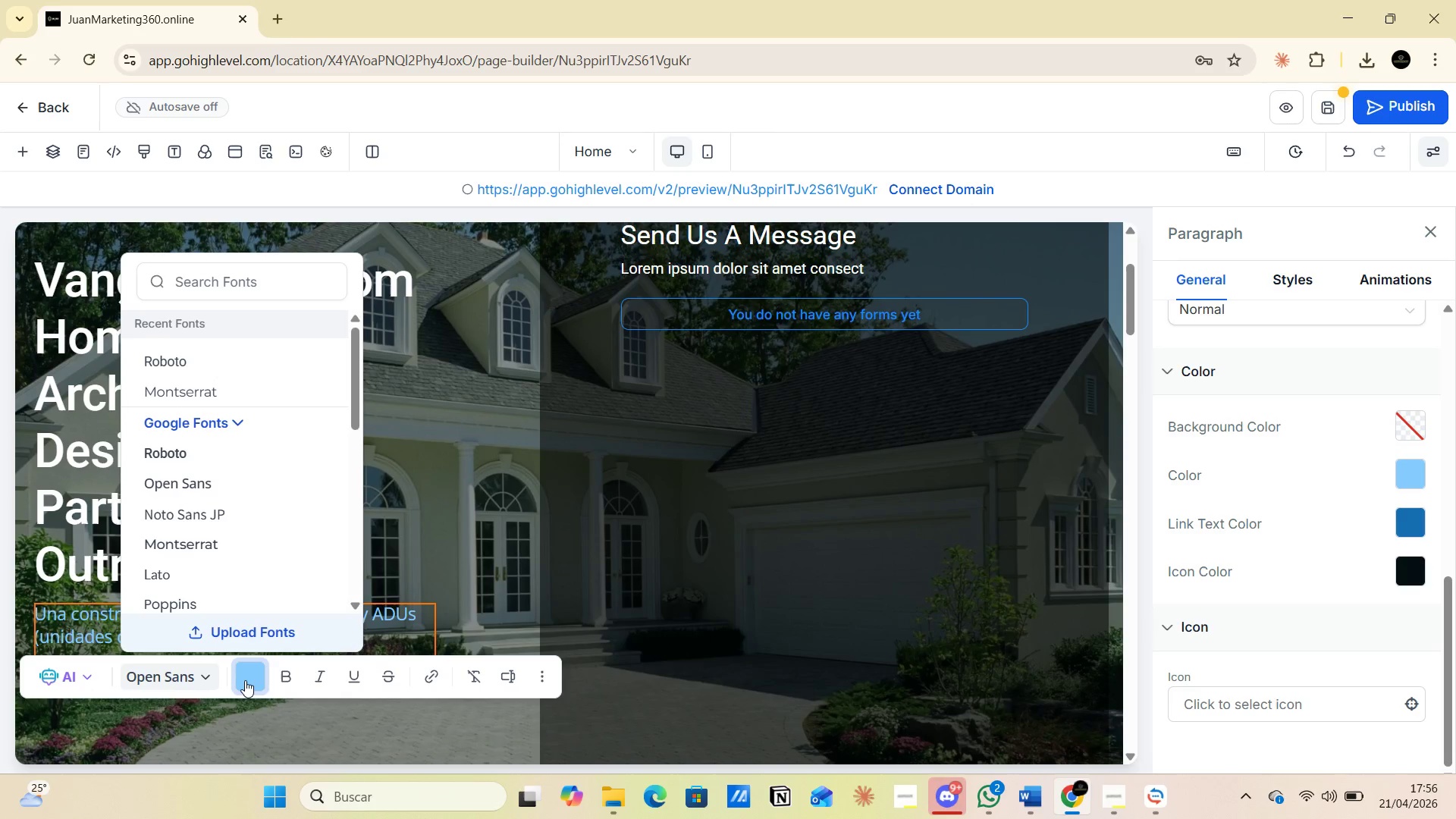 
wait(10.14)
 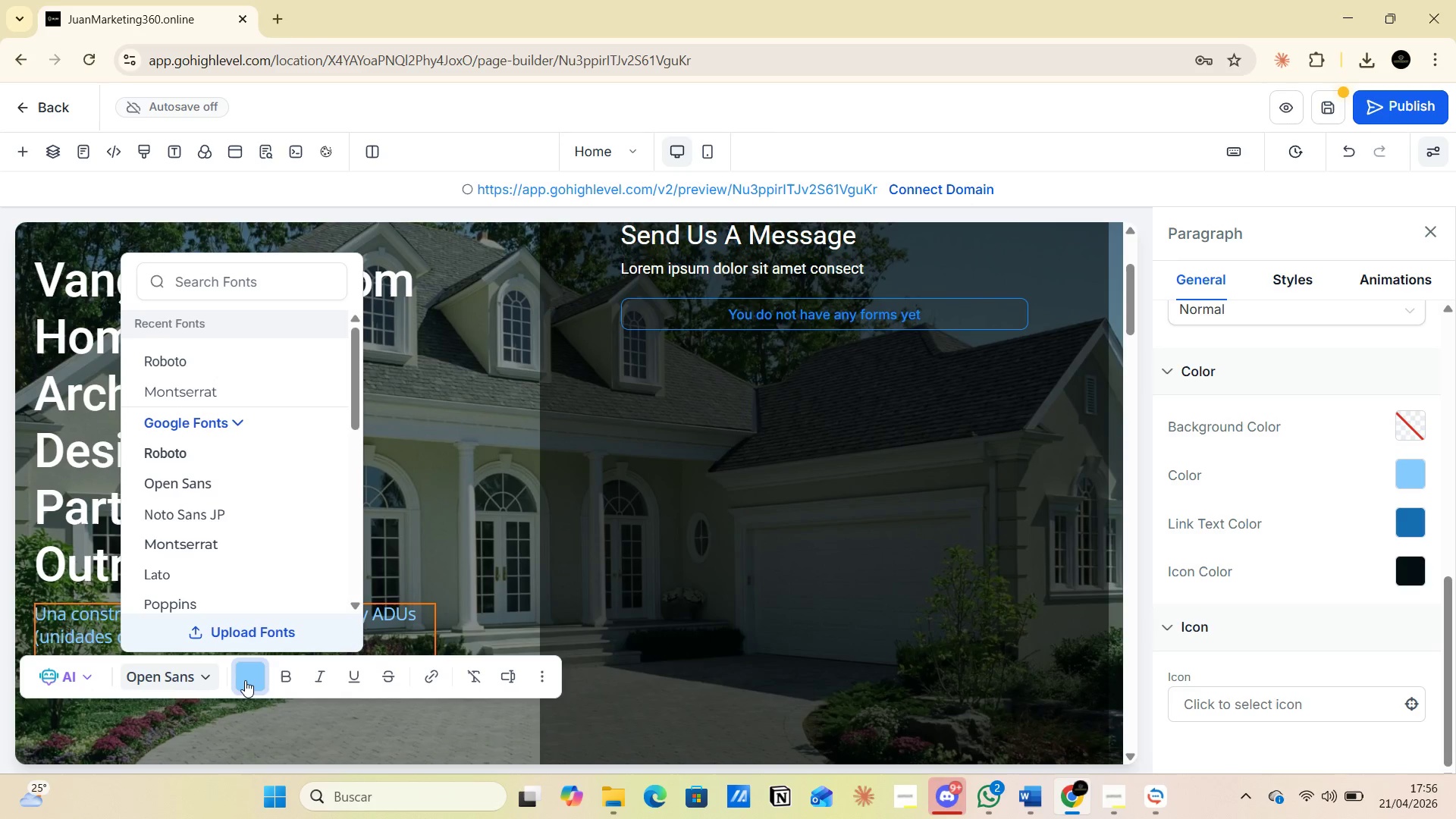 
left_click_drag(start_coordinate=[353, 409], to_coordinate=[352, 448])
 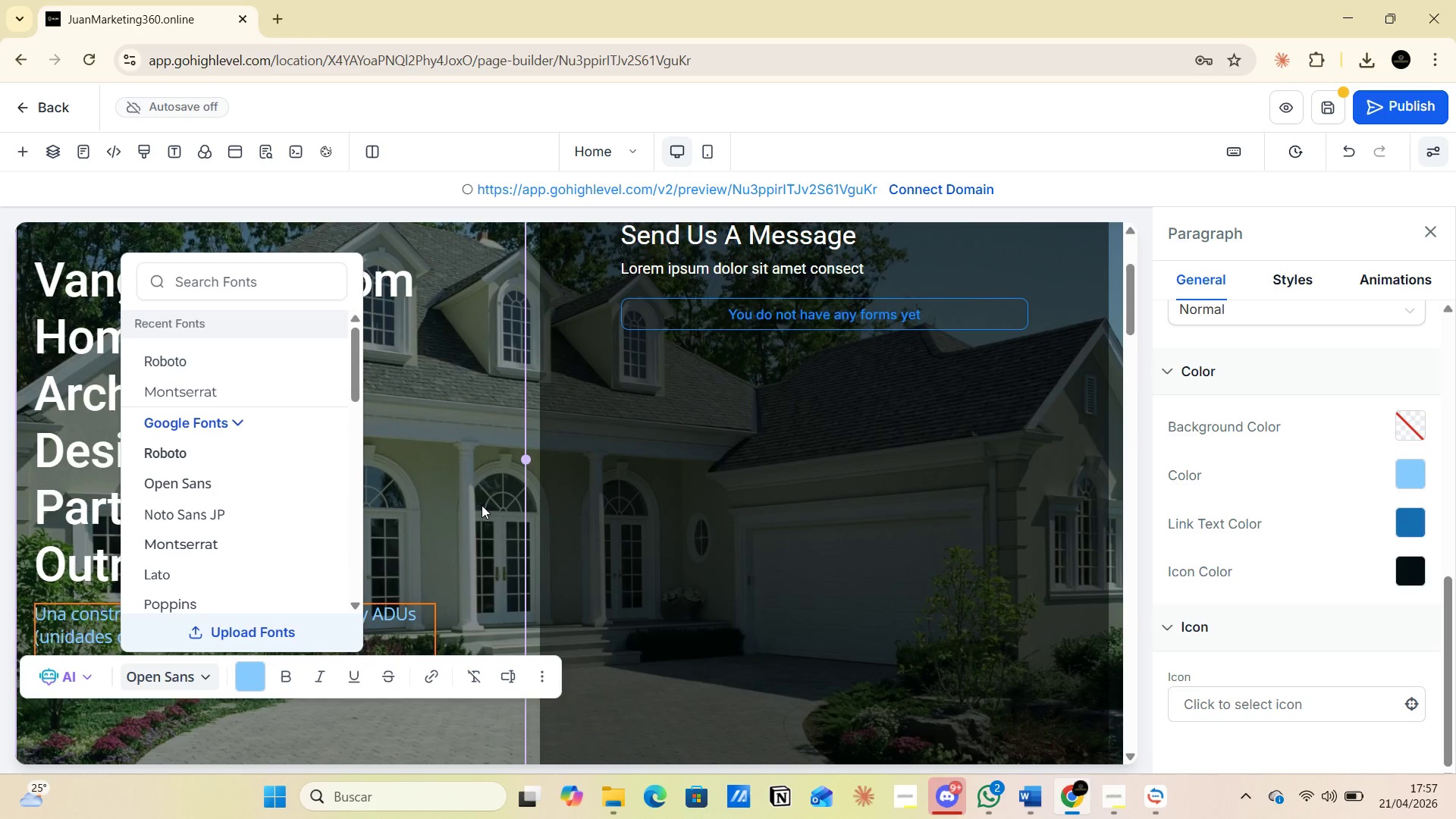 
wait(10.58)
 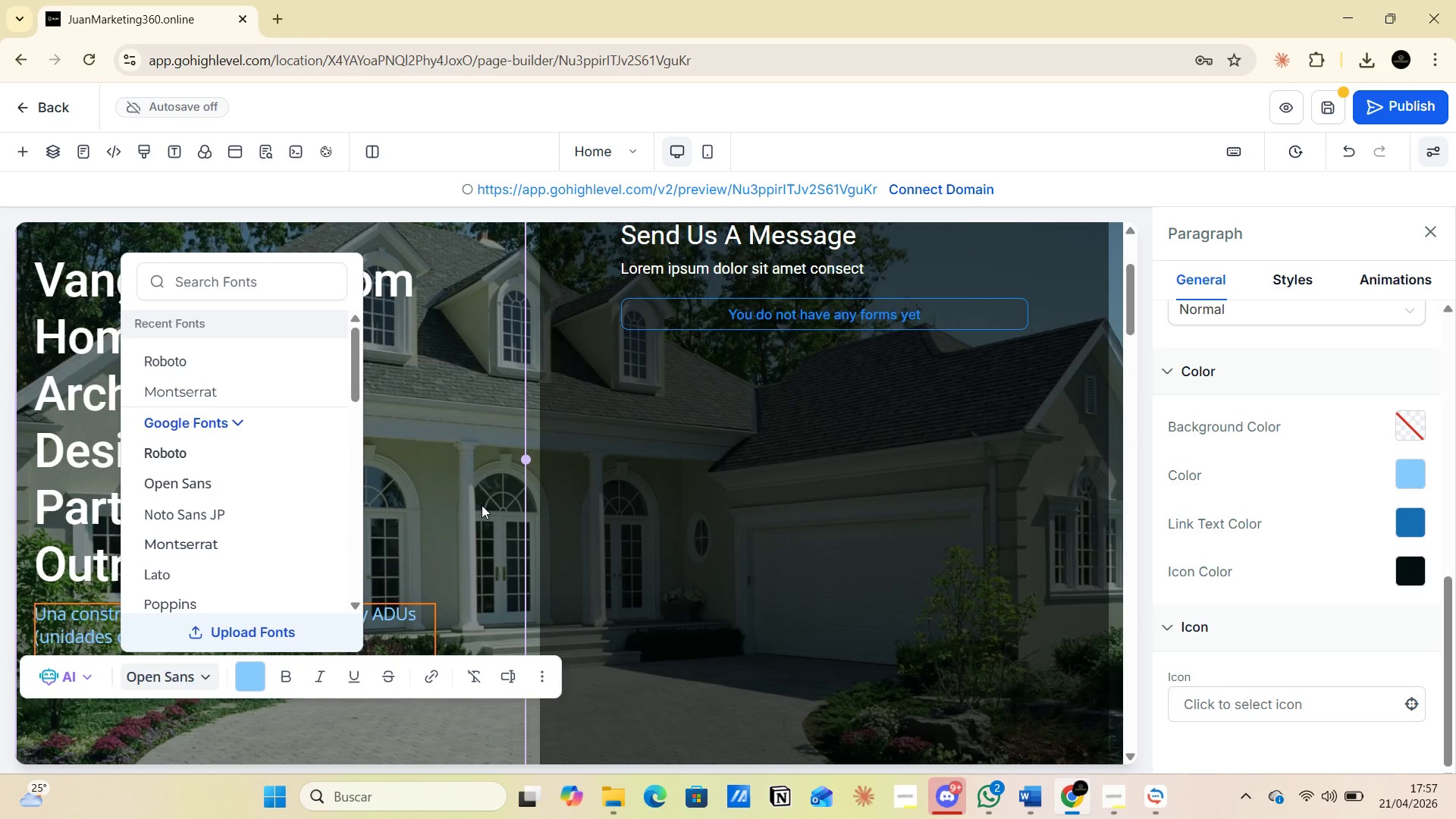 
left_click([83, 675])
 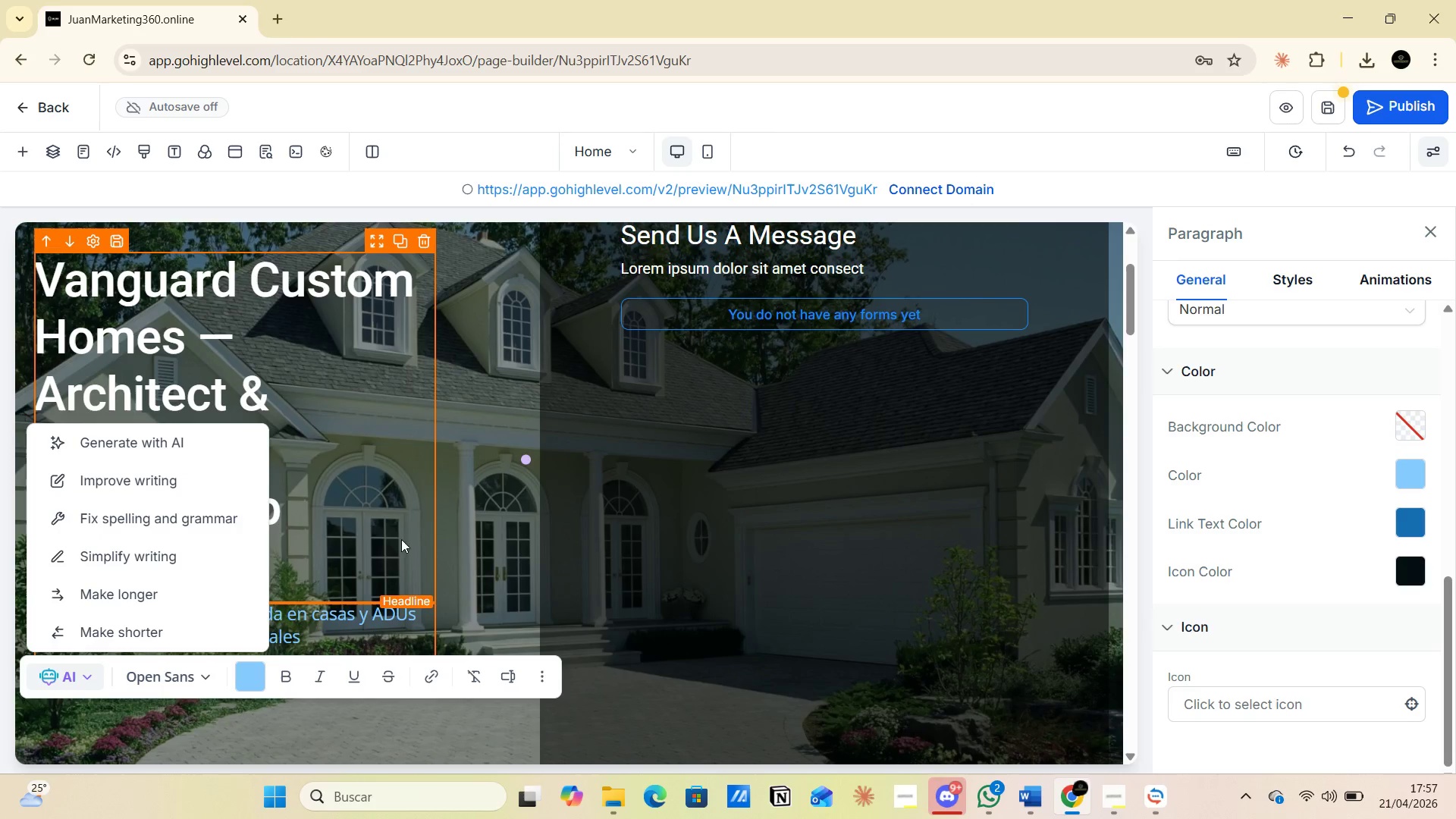 
left_click([461, 514])
 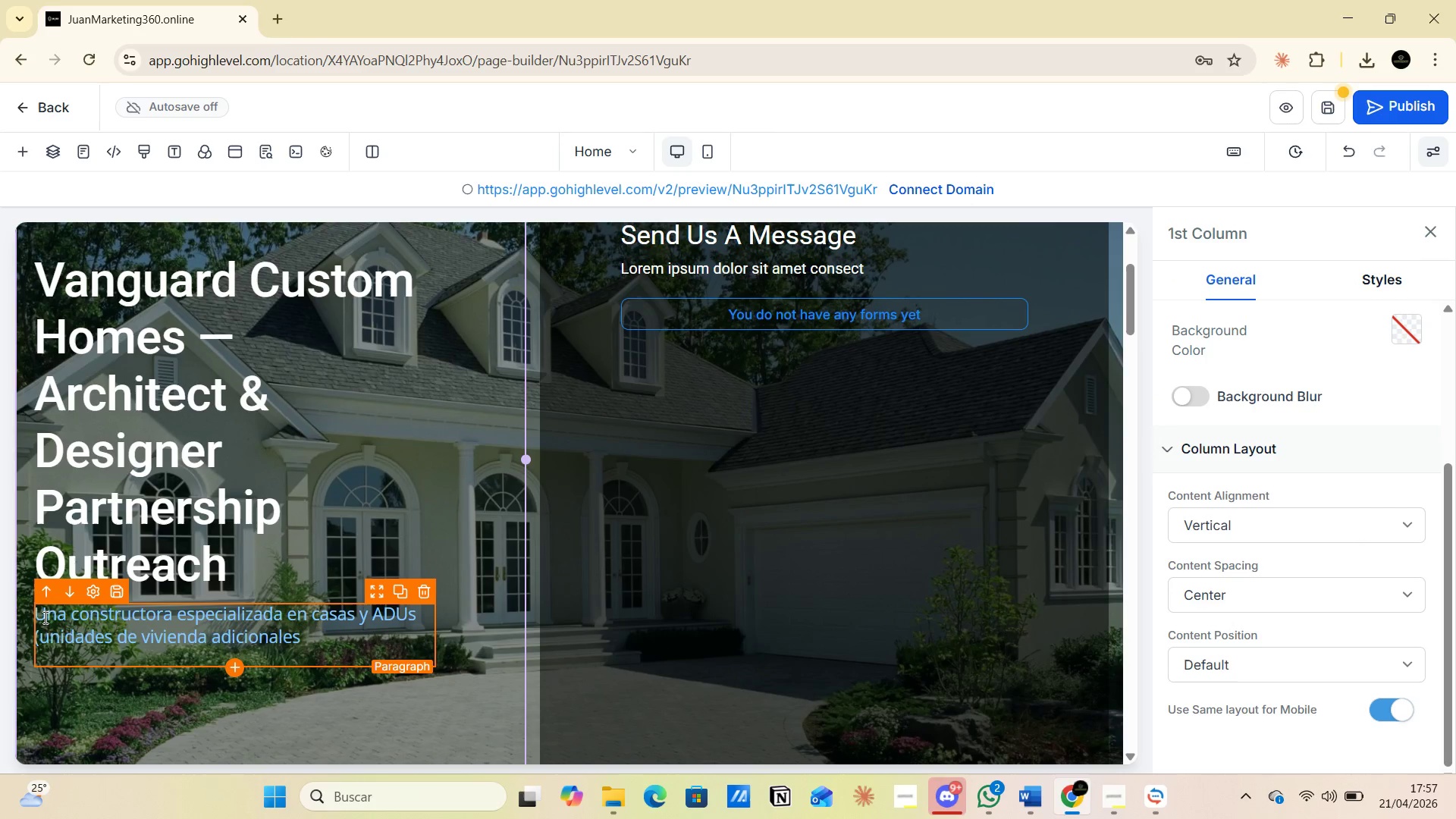 
left_click_drag(start_coordinate=[38, 615], to_coordinate=[45, 626])
 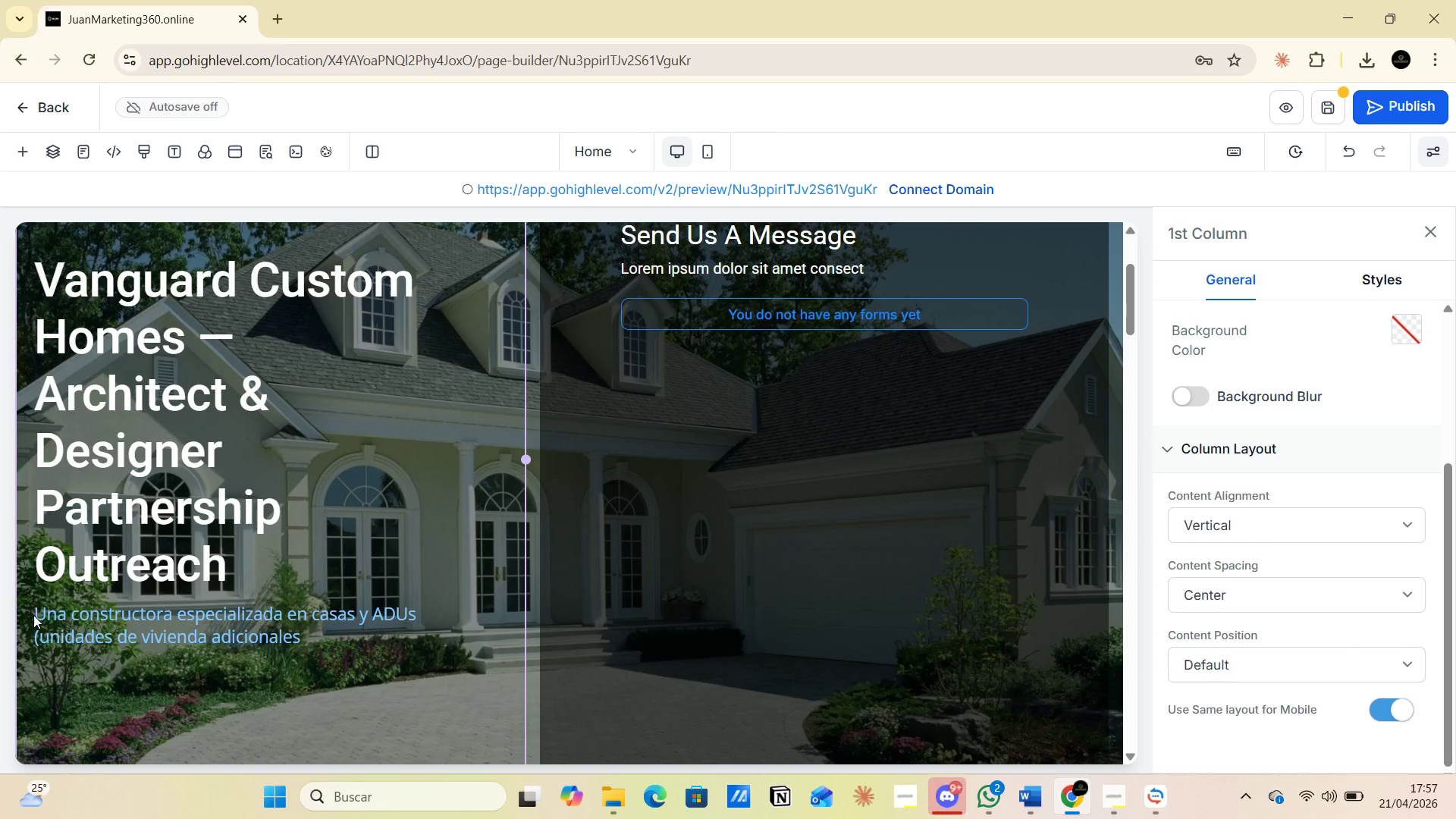 
left_click([33, 615])
 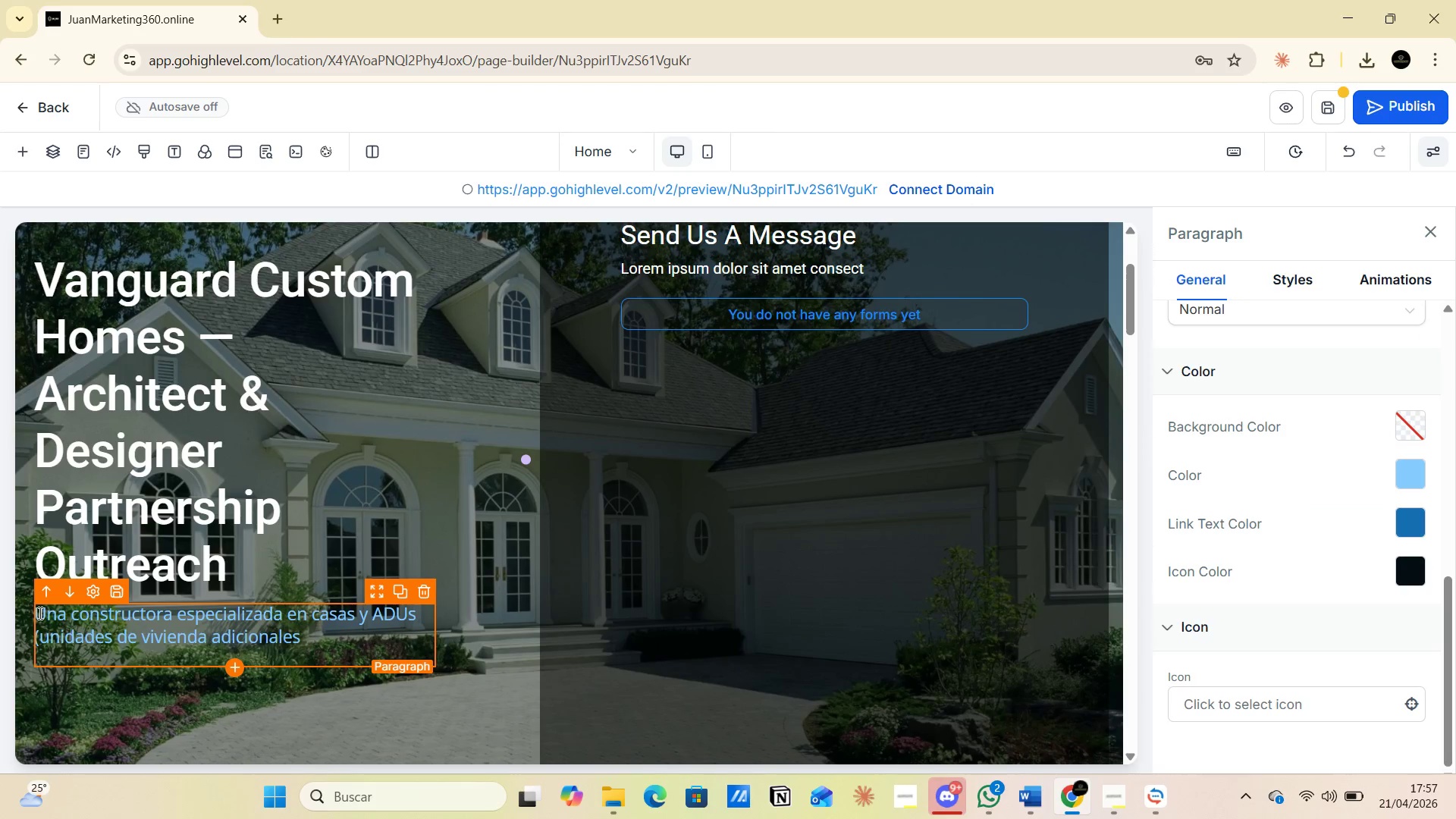 
double_click([39, 613])
 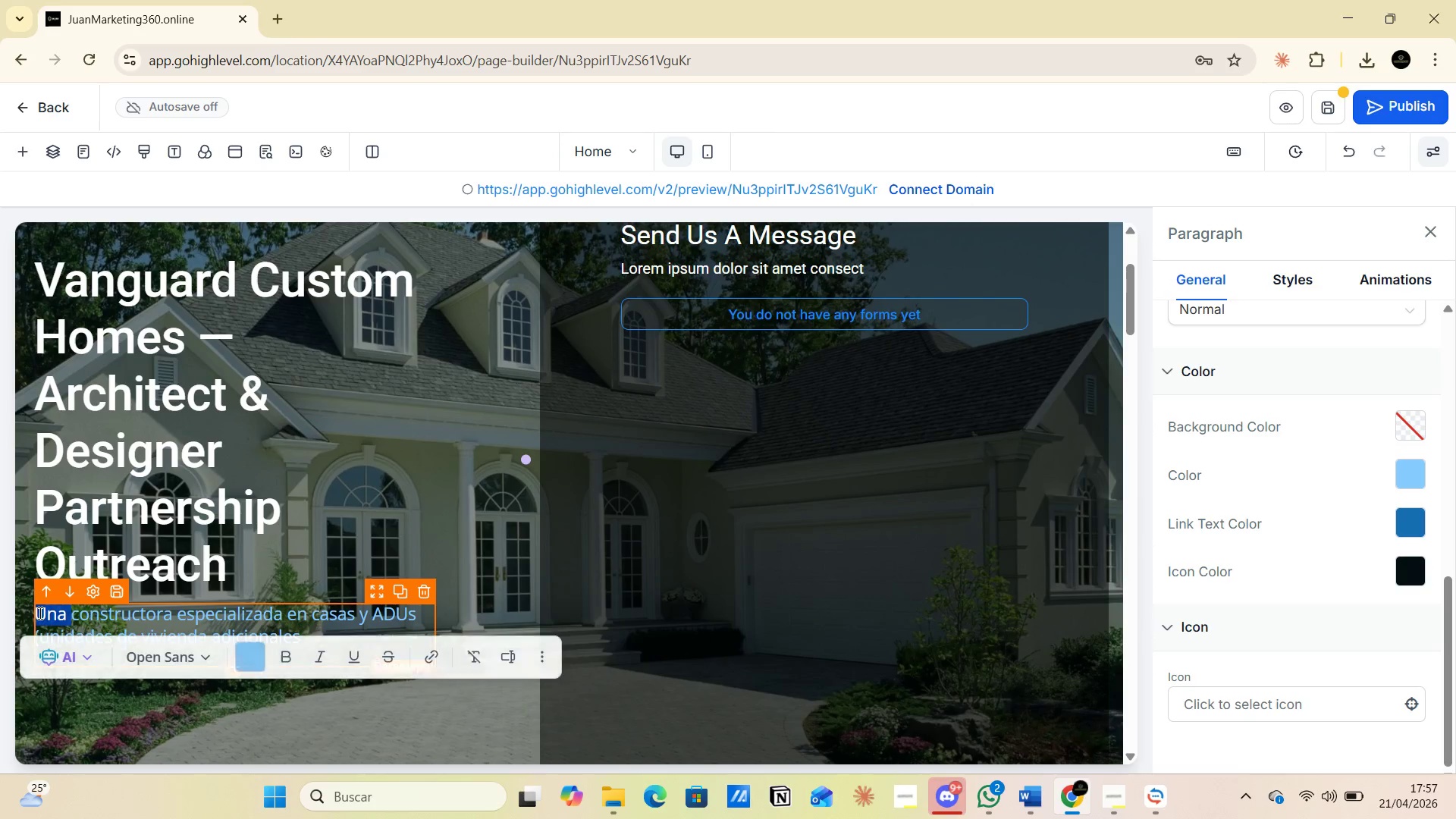 
left_click_drag(start_coordinate=[39, 613], to_coordinate=[113, 626])
 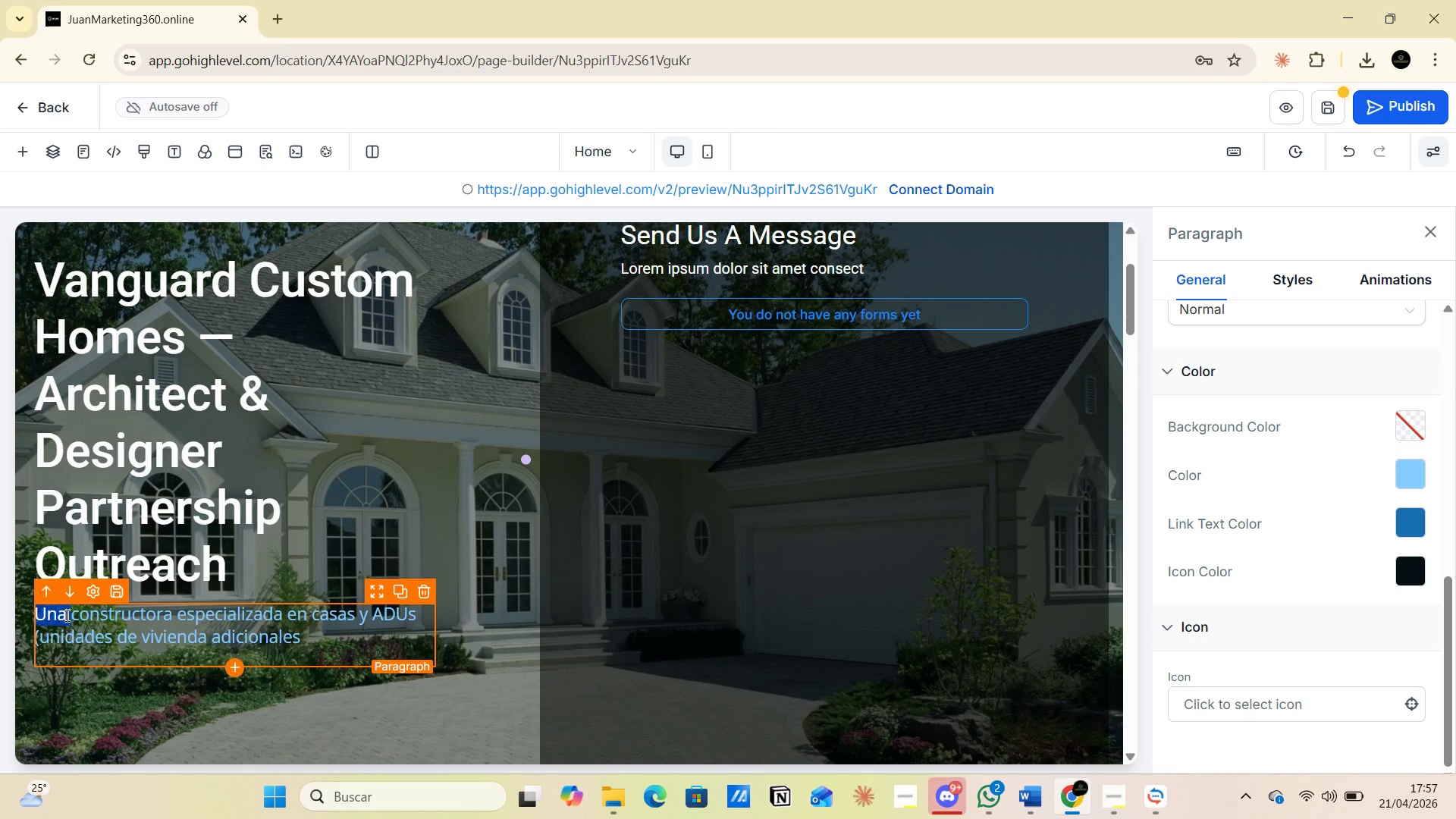 
left_click_drag(start_coordinate=[66, 614], to_coordinate=[111, 621])
 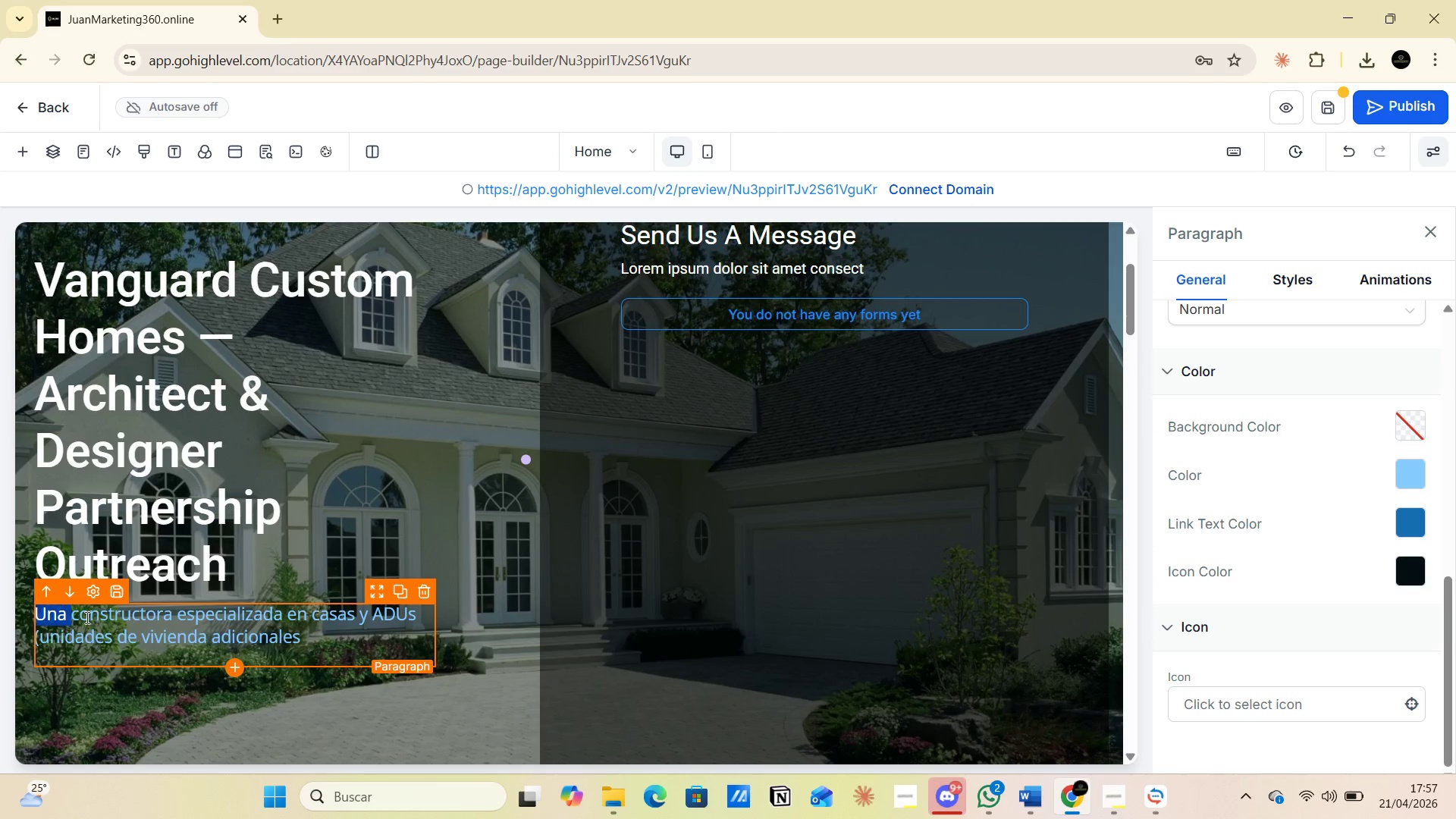 
left_click([86, 617])
 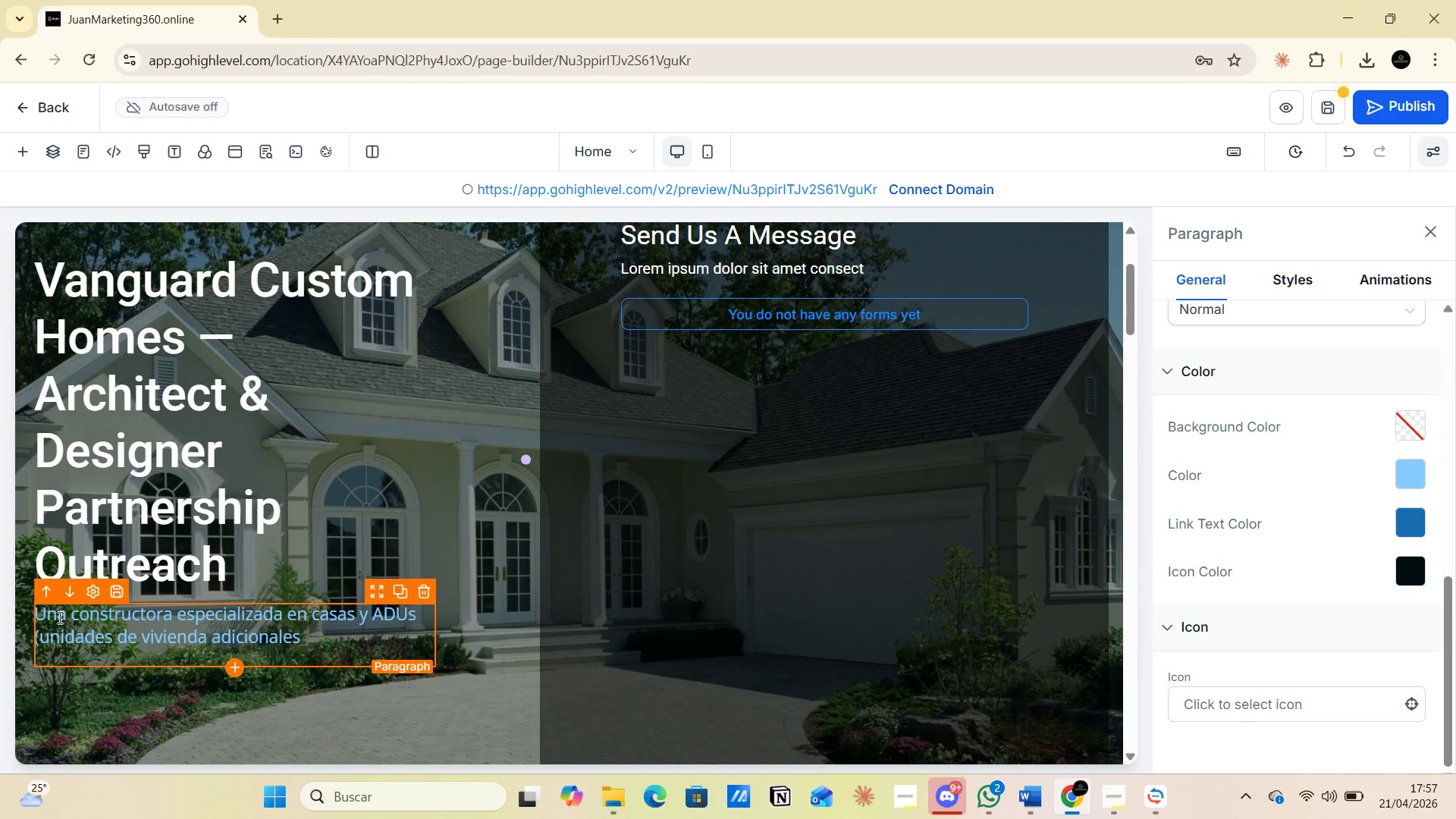 
left_click([58, 617])
 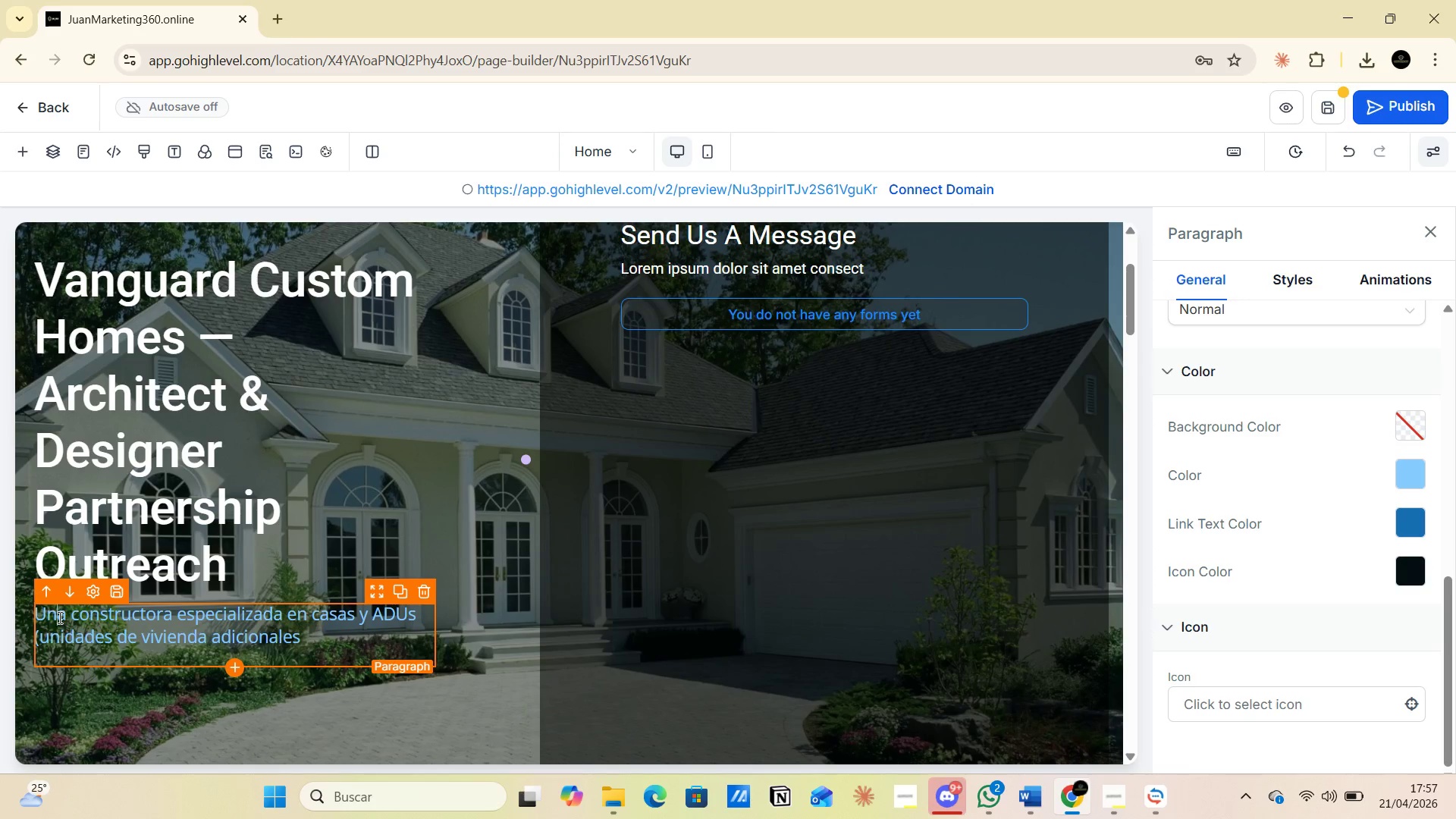 
left_click_drag(start_coordinate=[58, 617], to_coordinate=[292, 638])
 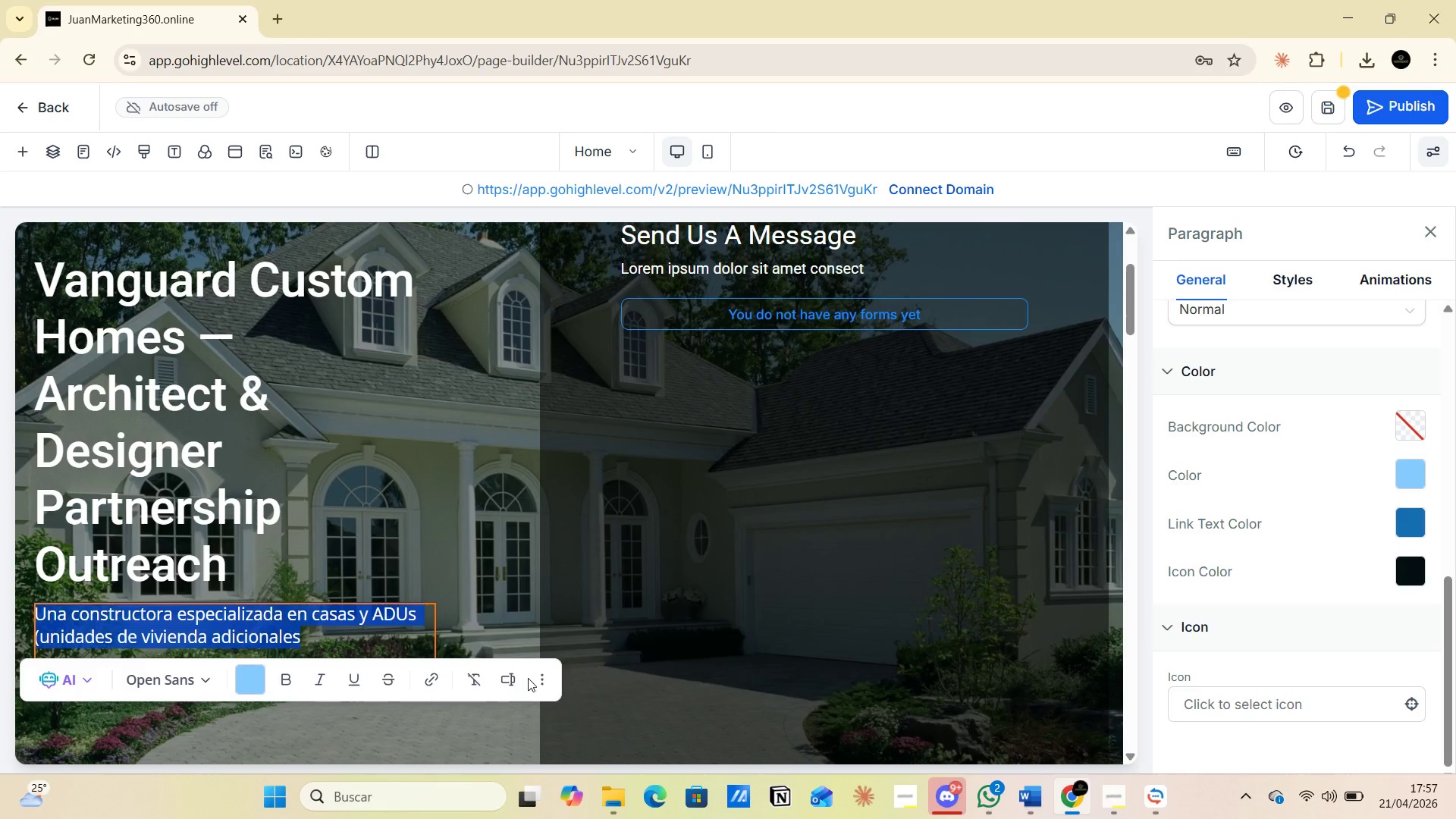 
left_click([538, 678])
 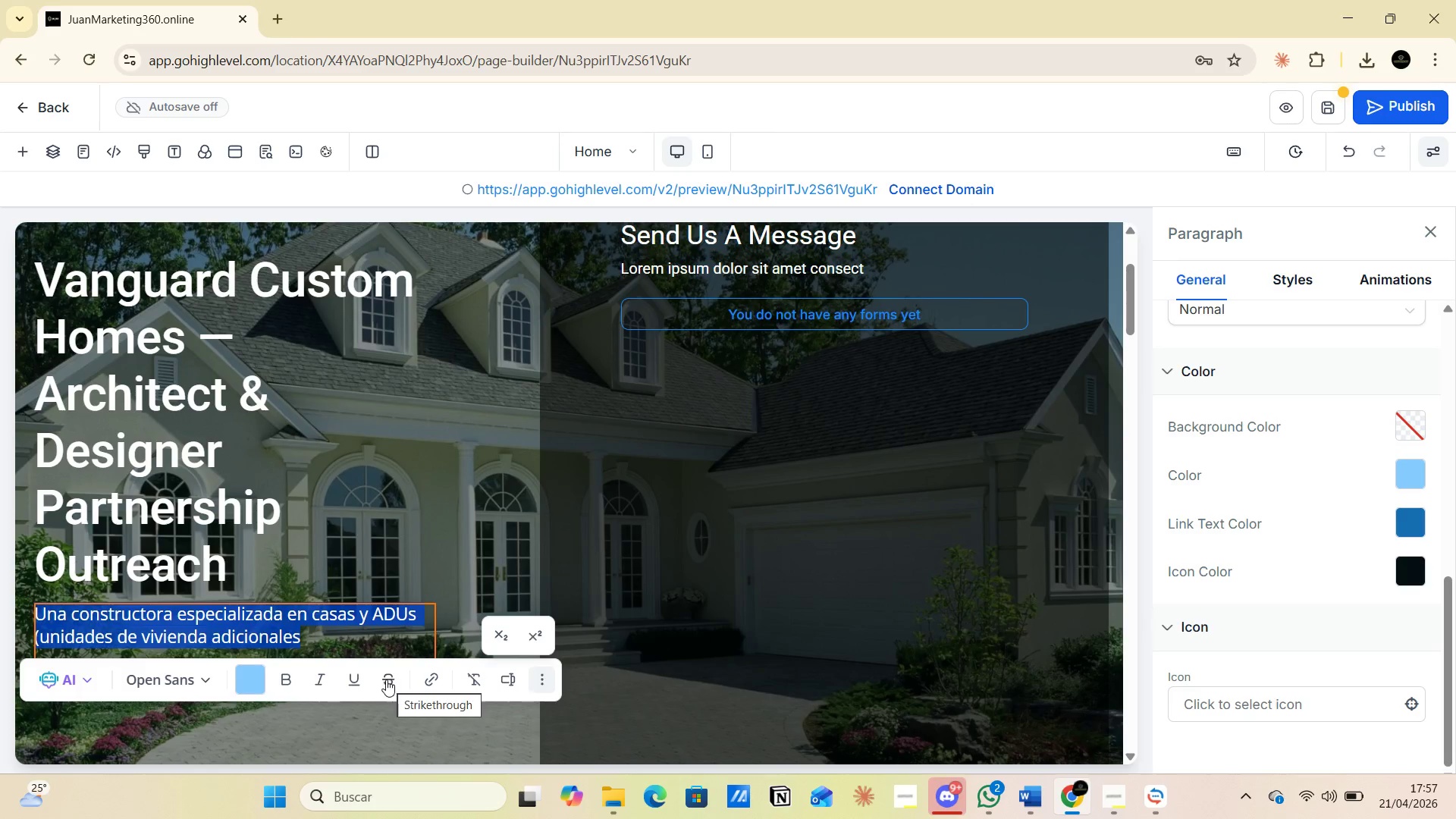 
wait(11.0)
 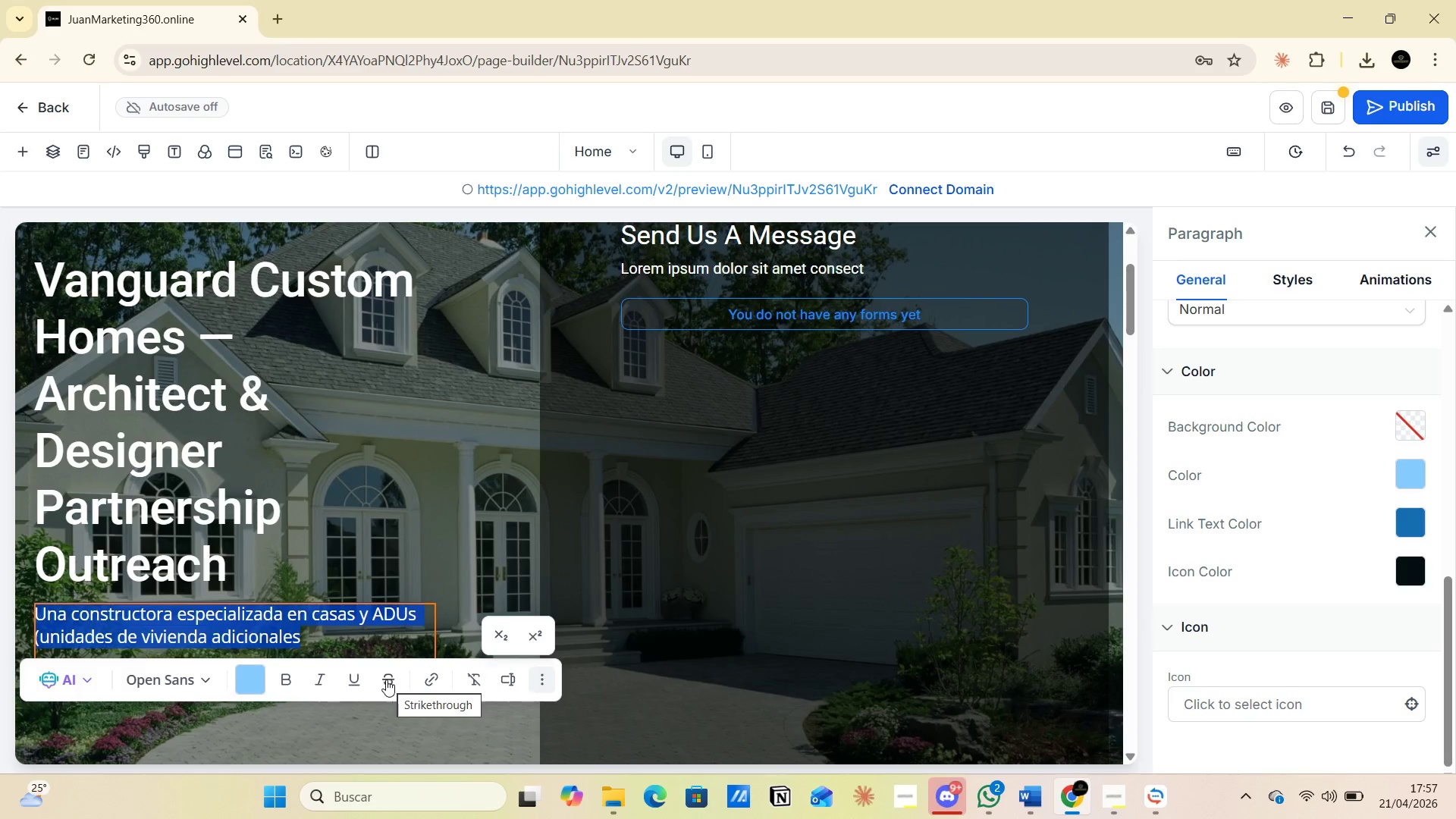 
left_click([283, 680])
 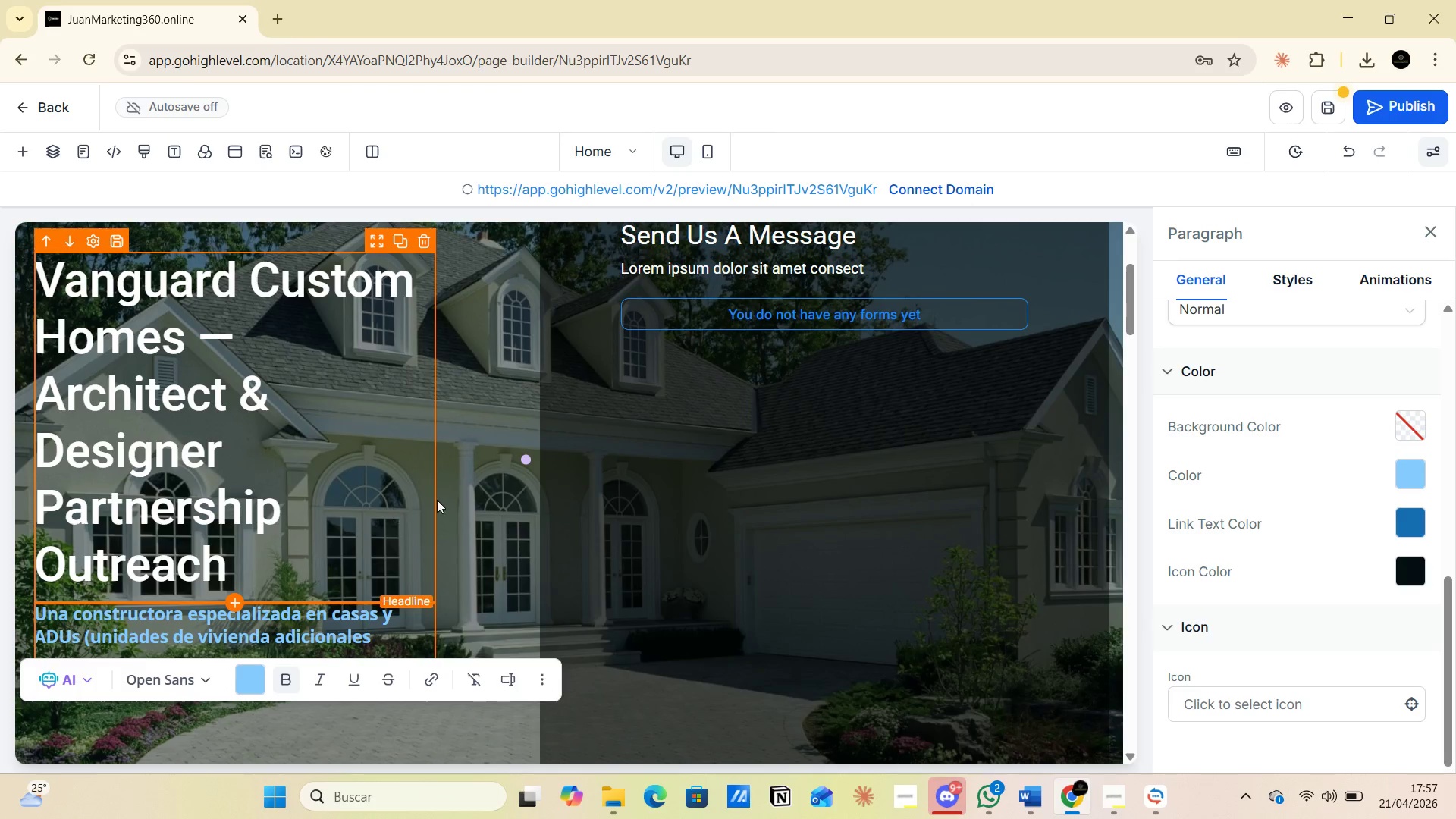 
left_click([469, 482])
 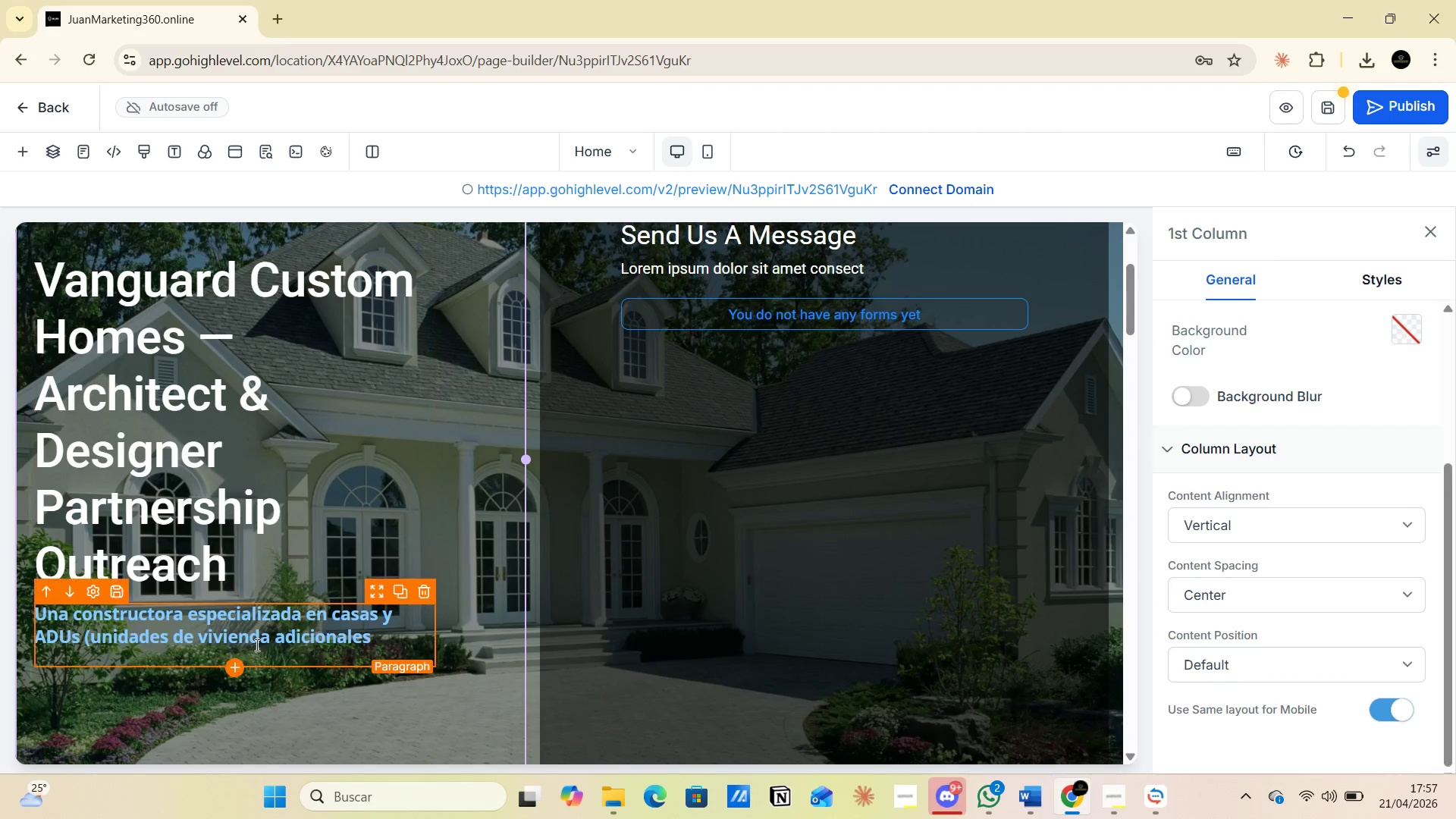 
double_click([175, 619])
 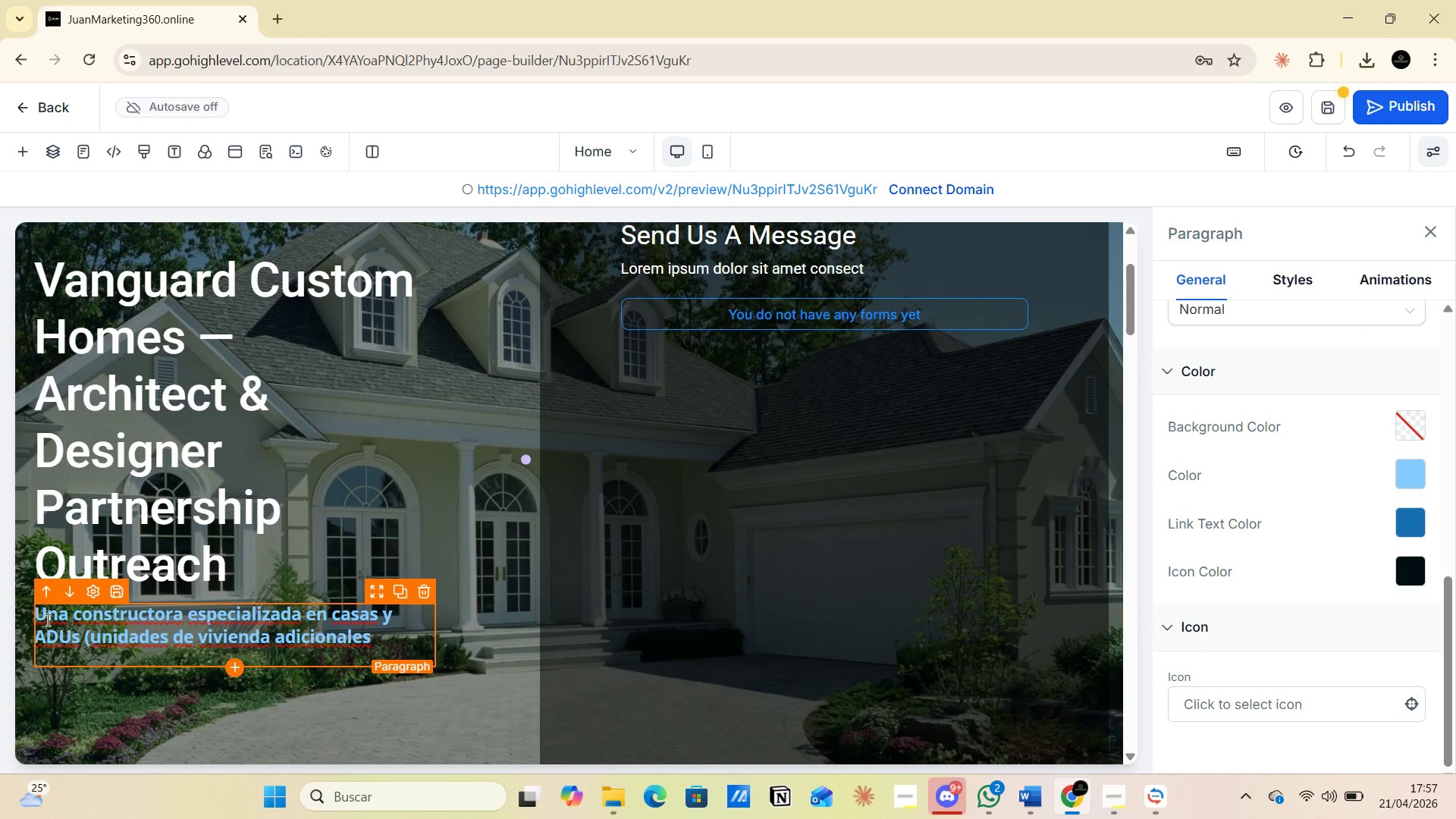 
left_click_drag(start_coordinate=[39, 613], to_coordinate=[375, 641])
 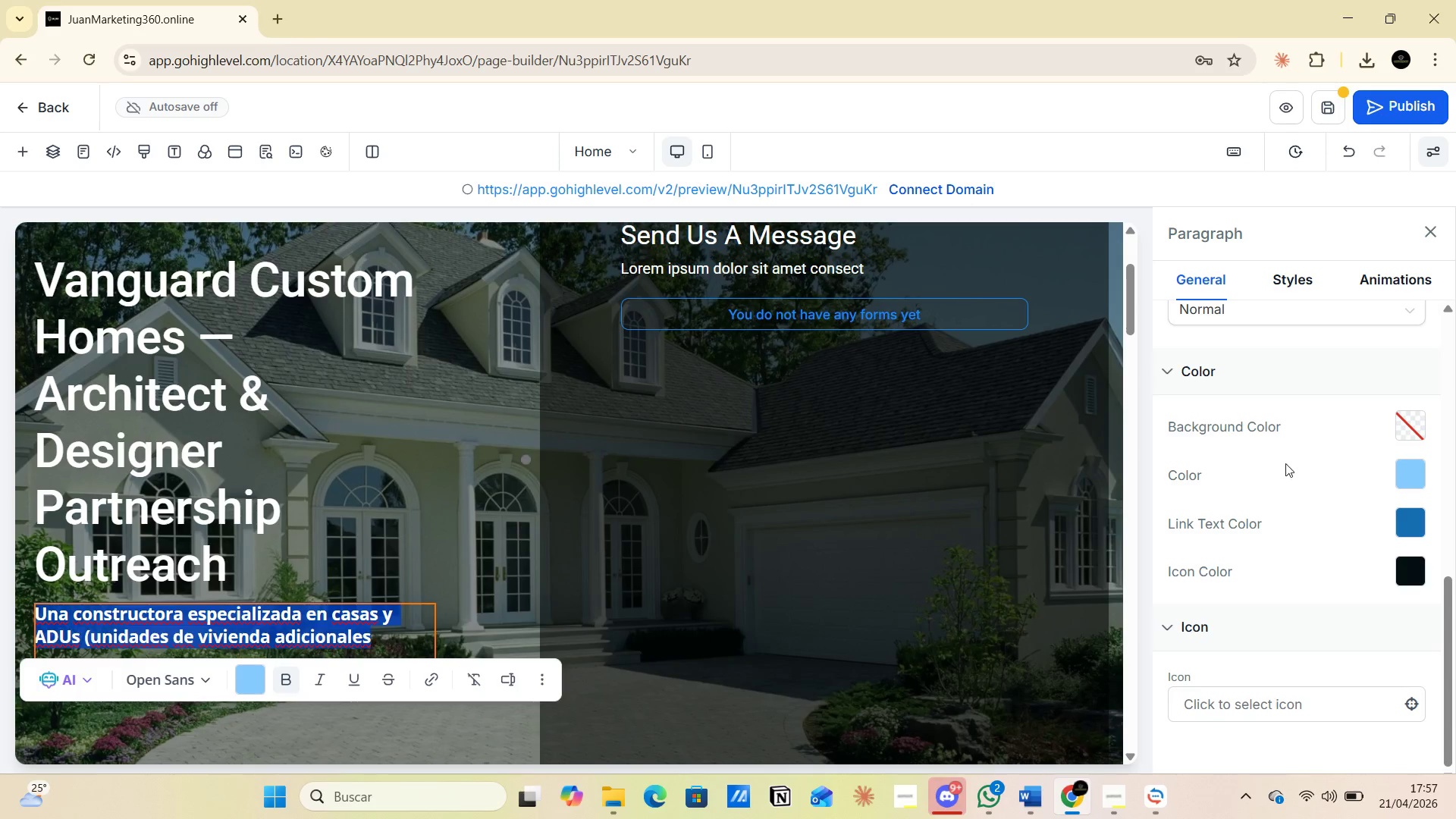 
scroll: coordinate [1279, 482], scroll_direction: none, amount: 0.0
 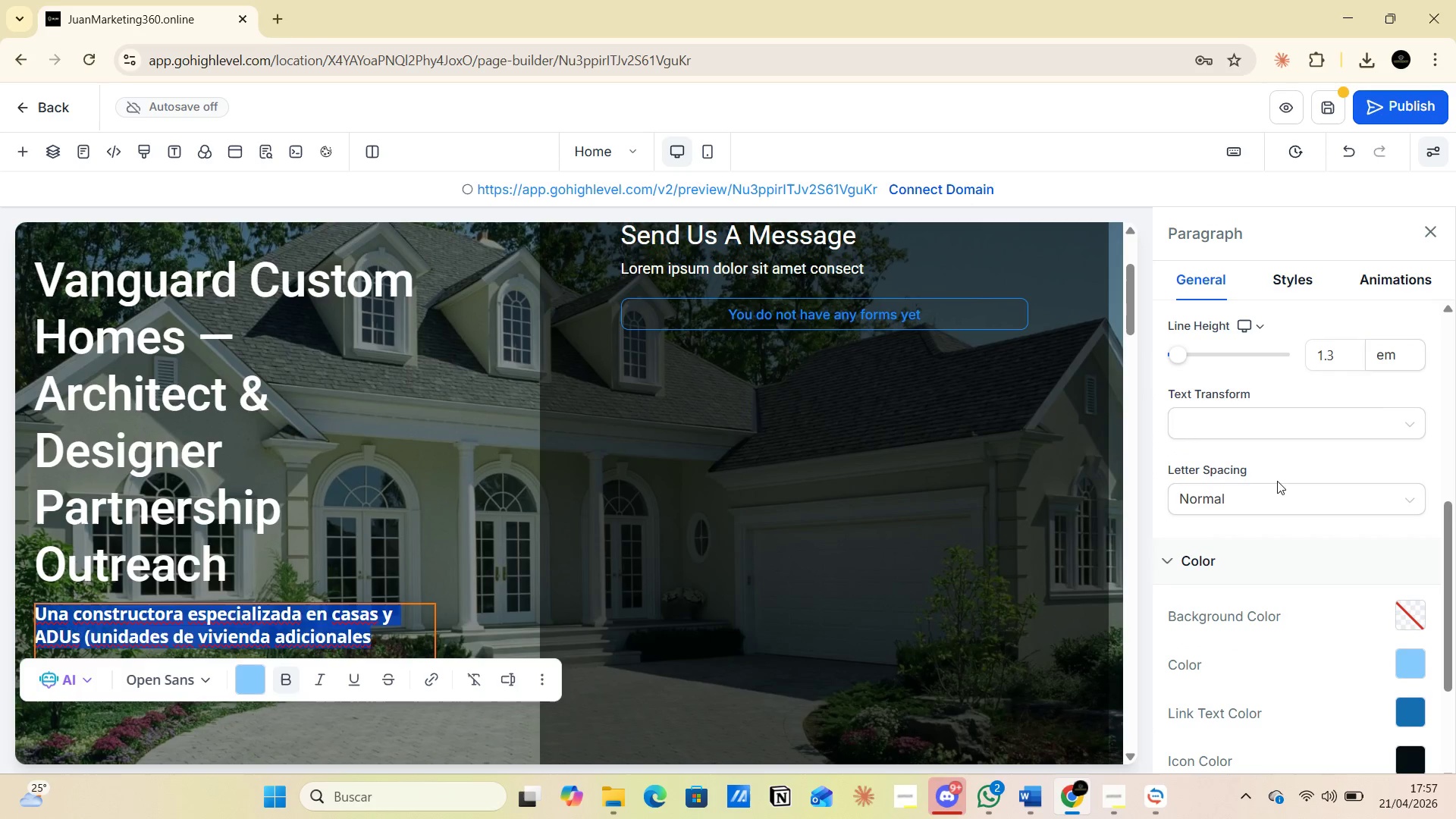 
scroll: coordinate [1277, 481], scroll_direction: up, amount: 4.0
 